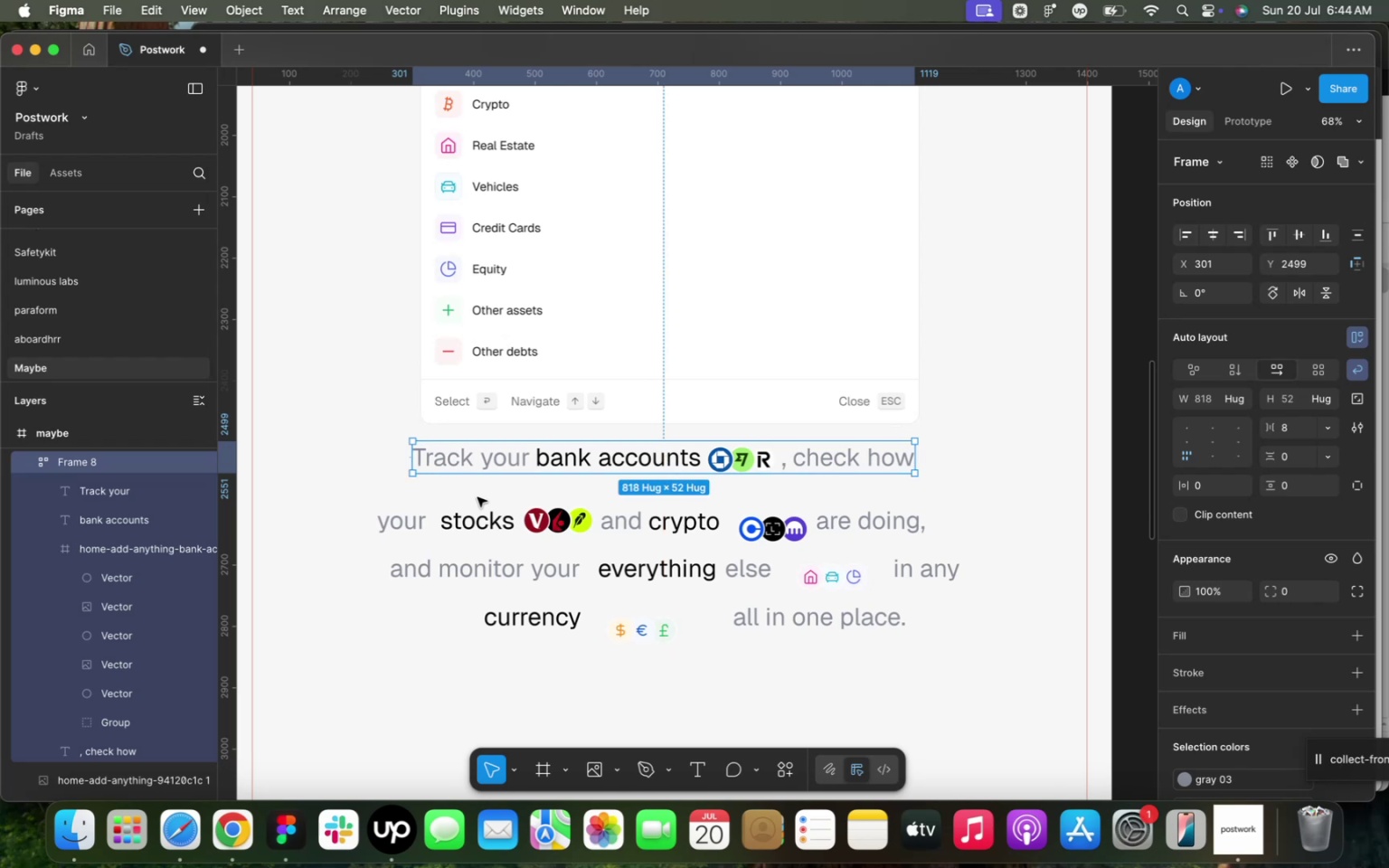 
left_click_drag(start_coordinate=[477, 497], to_coordinate=[847, 527])
 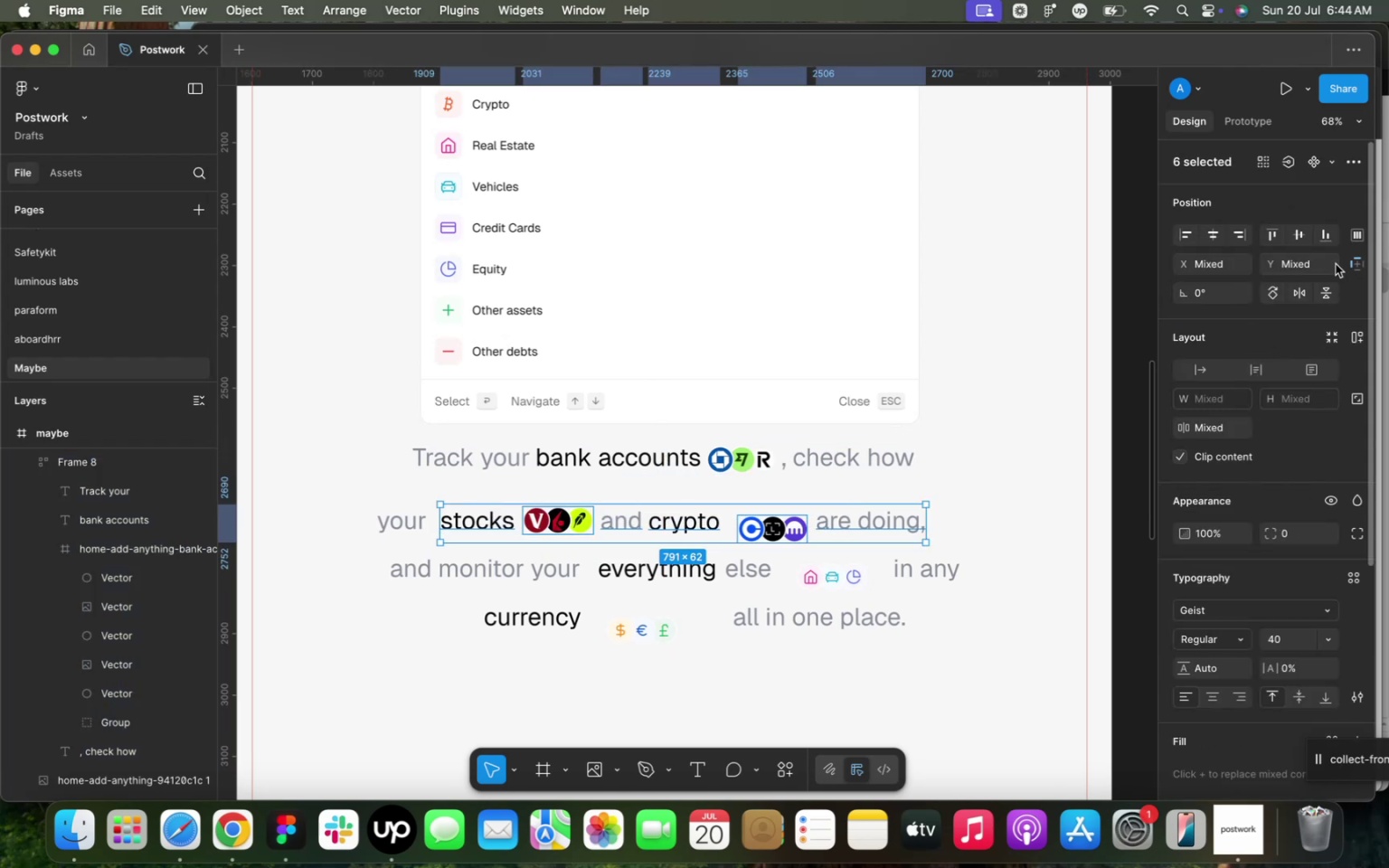 
left_click([1301, 237])
 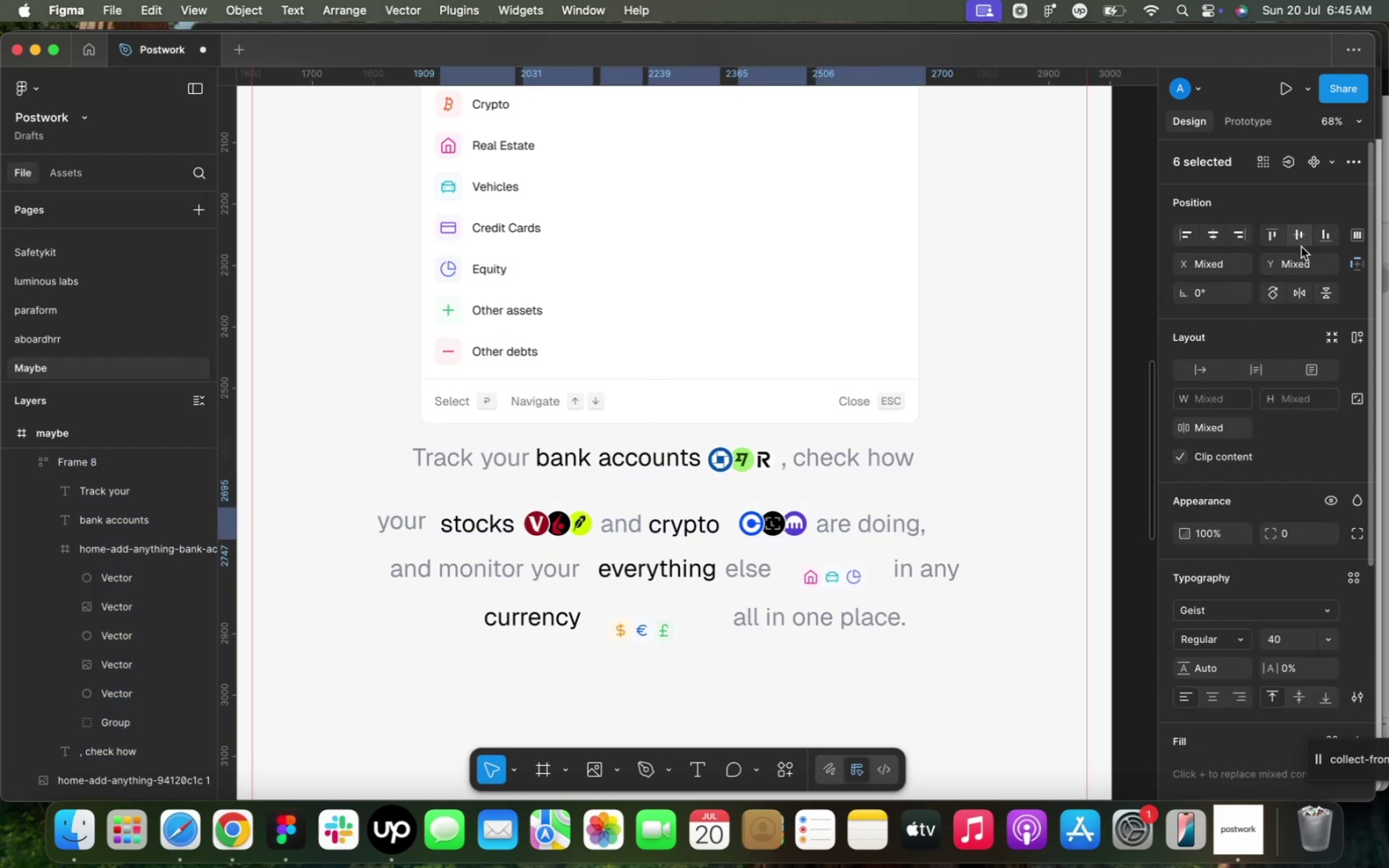 
key(Shift+A)
 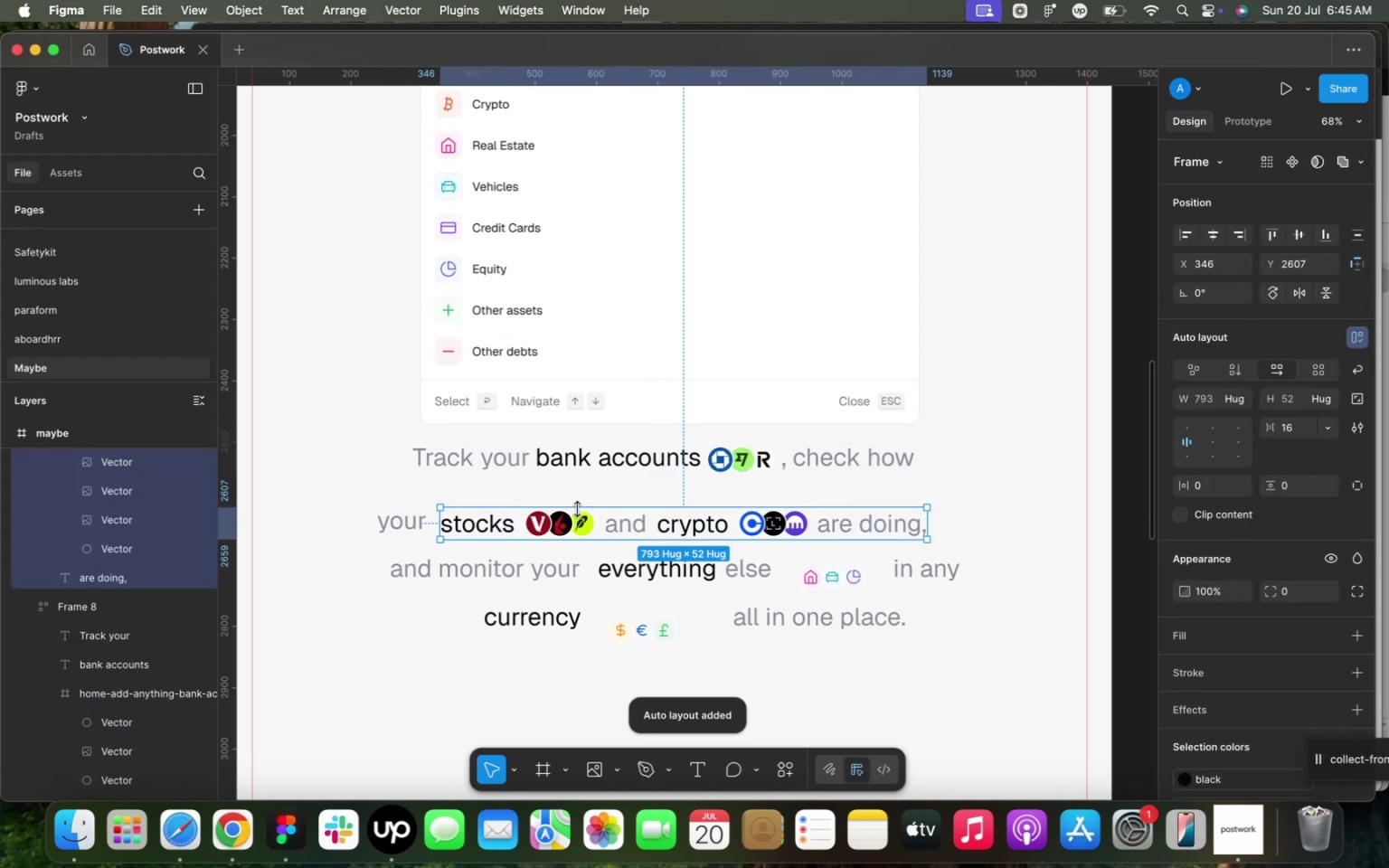 
key(Meta+Z)
 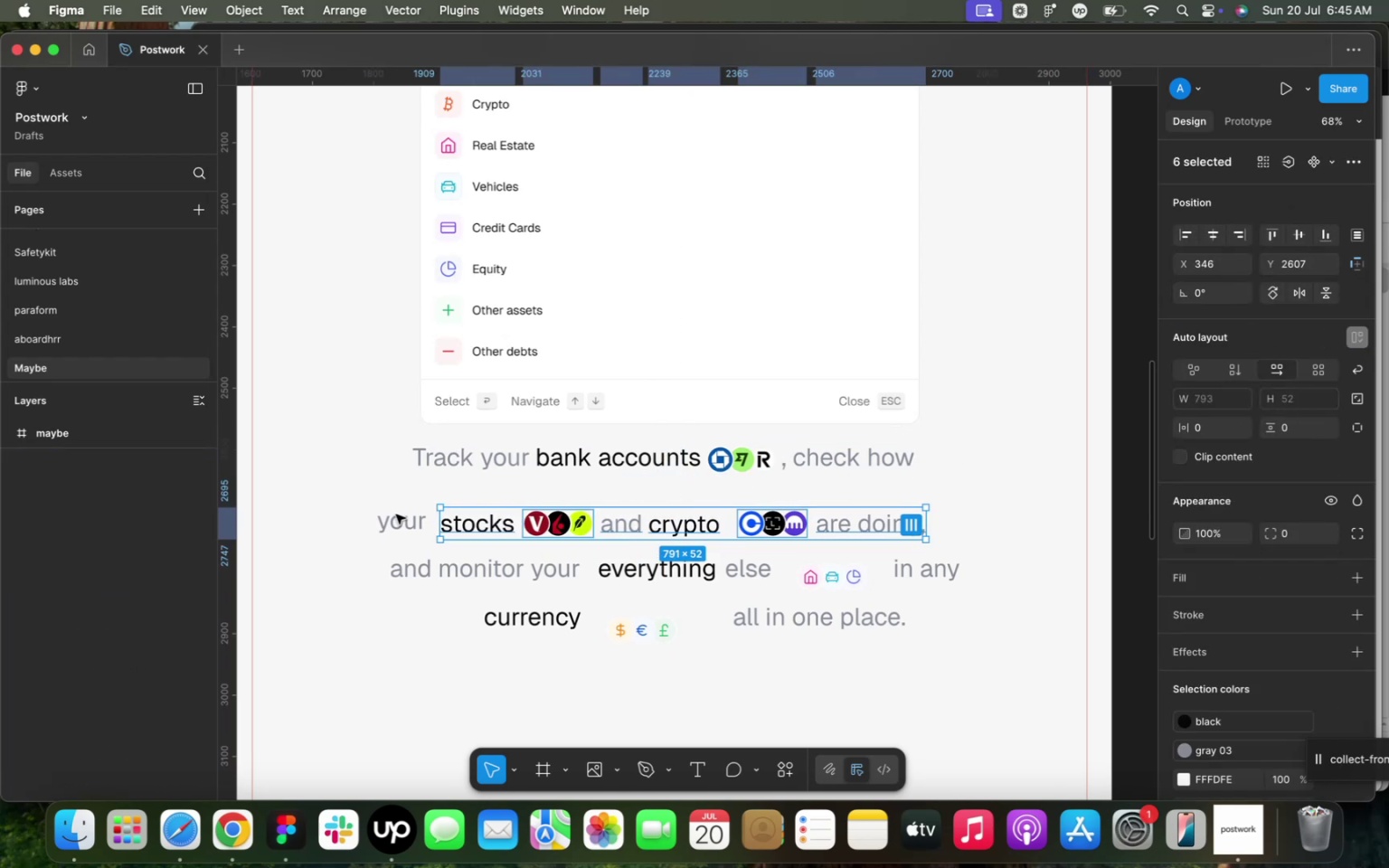 
hold_key(key=ShiftLeft, duration=0.64)
left_click([382, 527])
 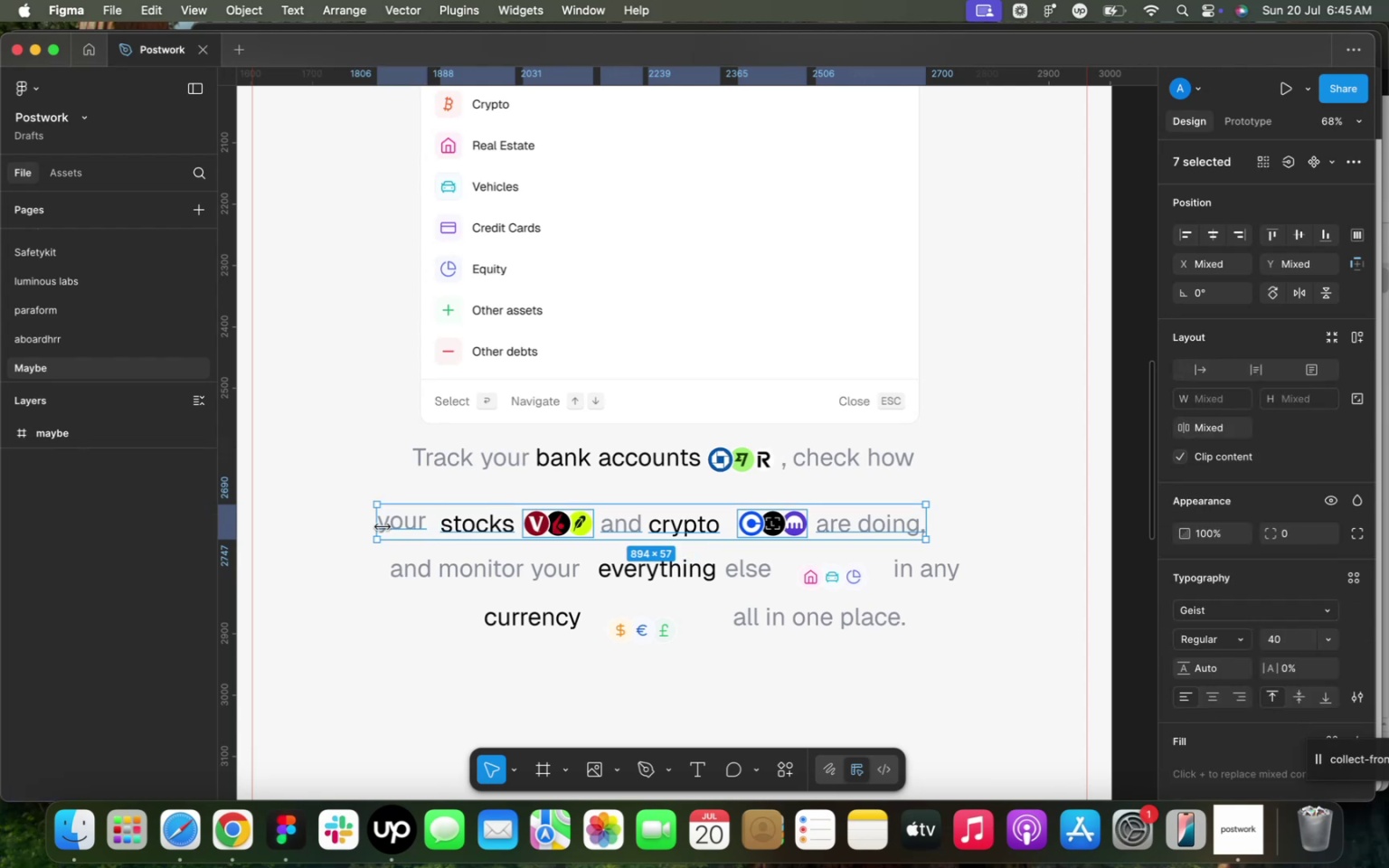 
key(Shift+A)
 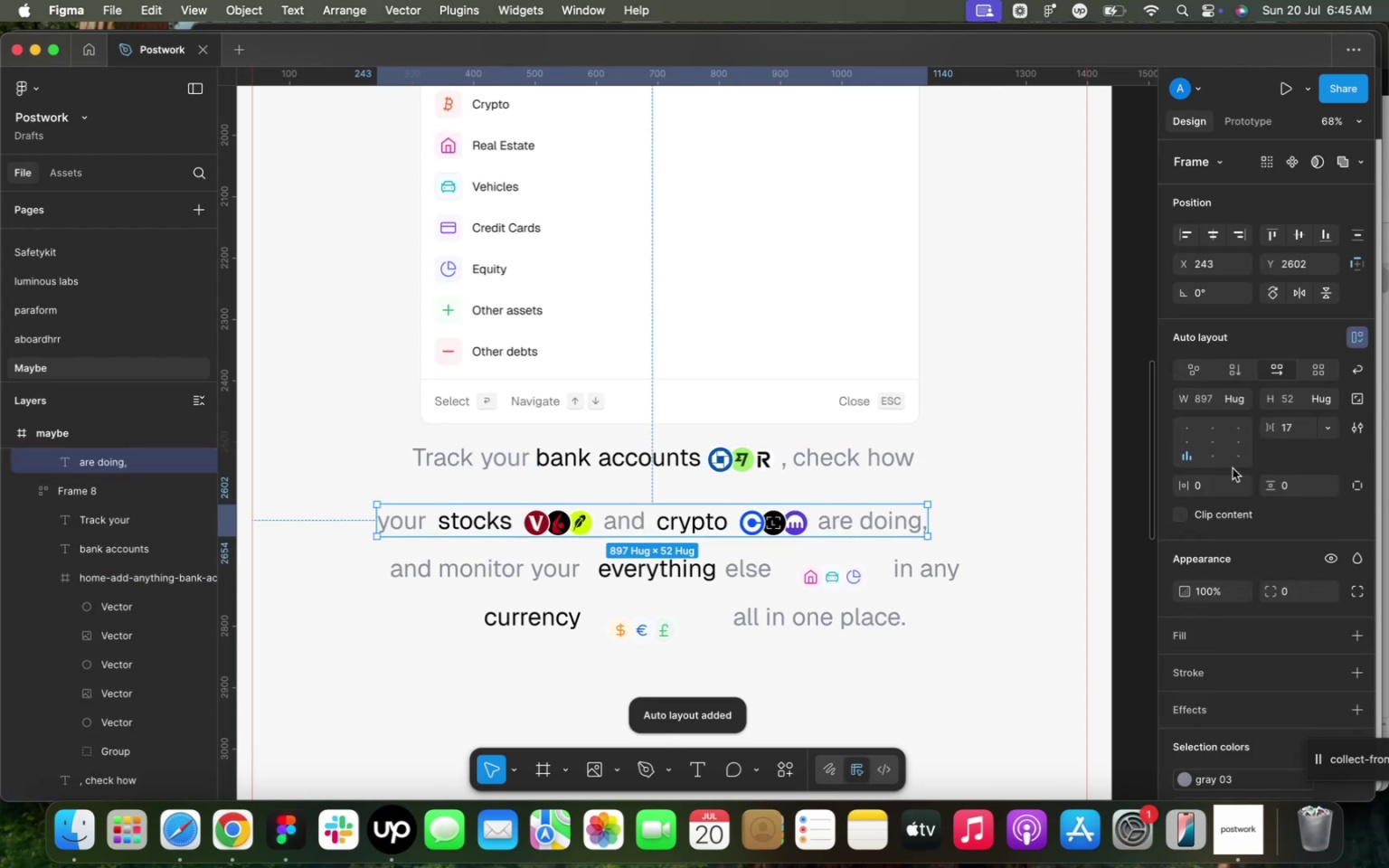 
left_click([1188, 440])
 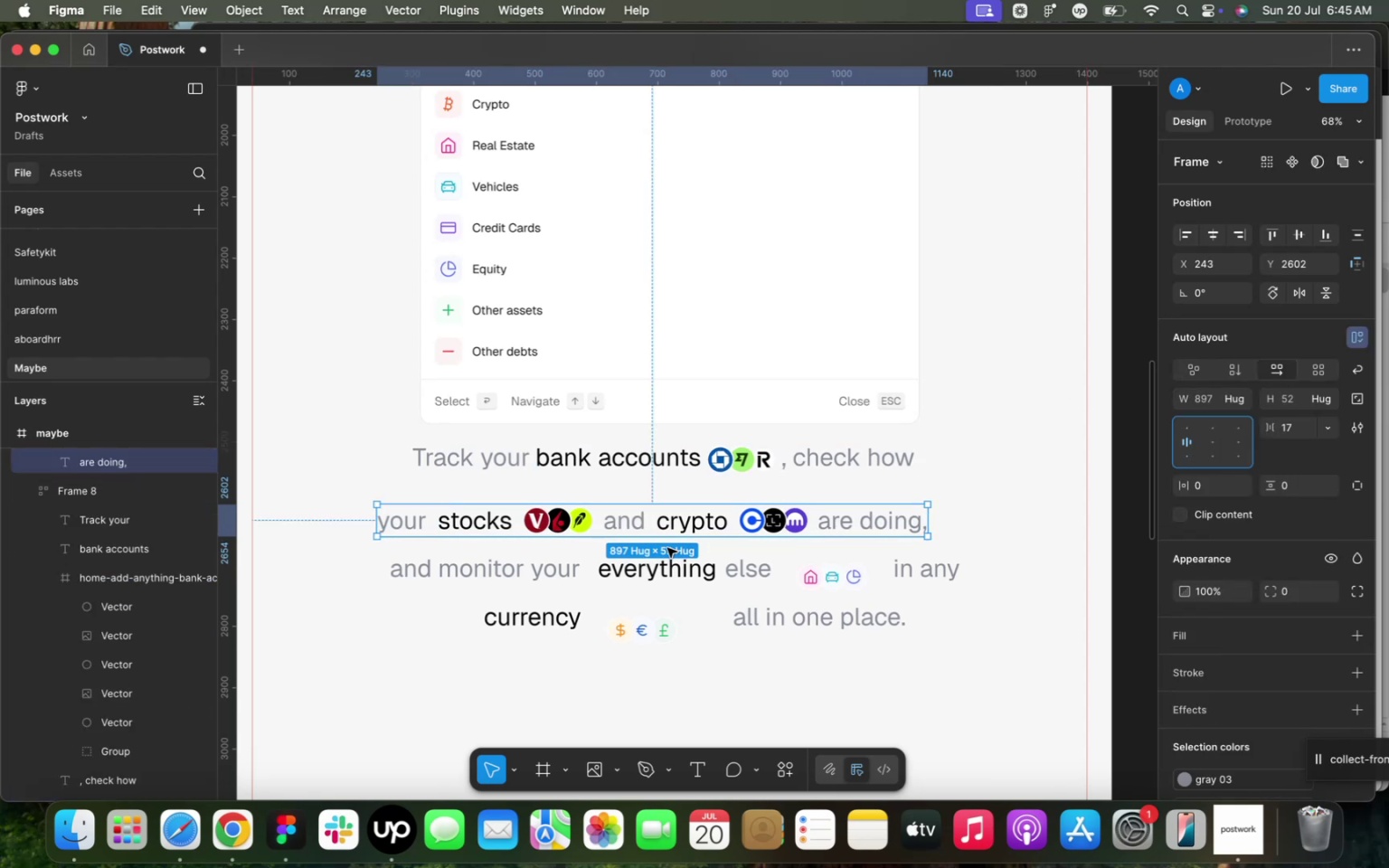 
left_click([647, 456])
 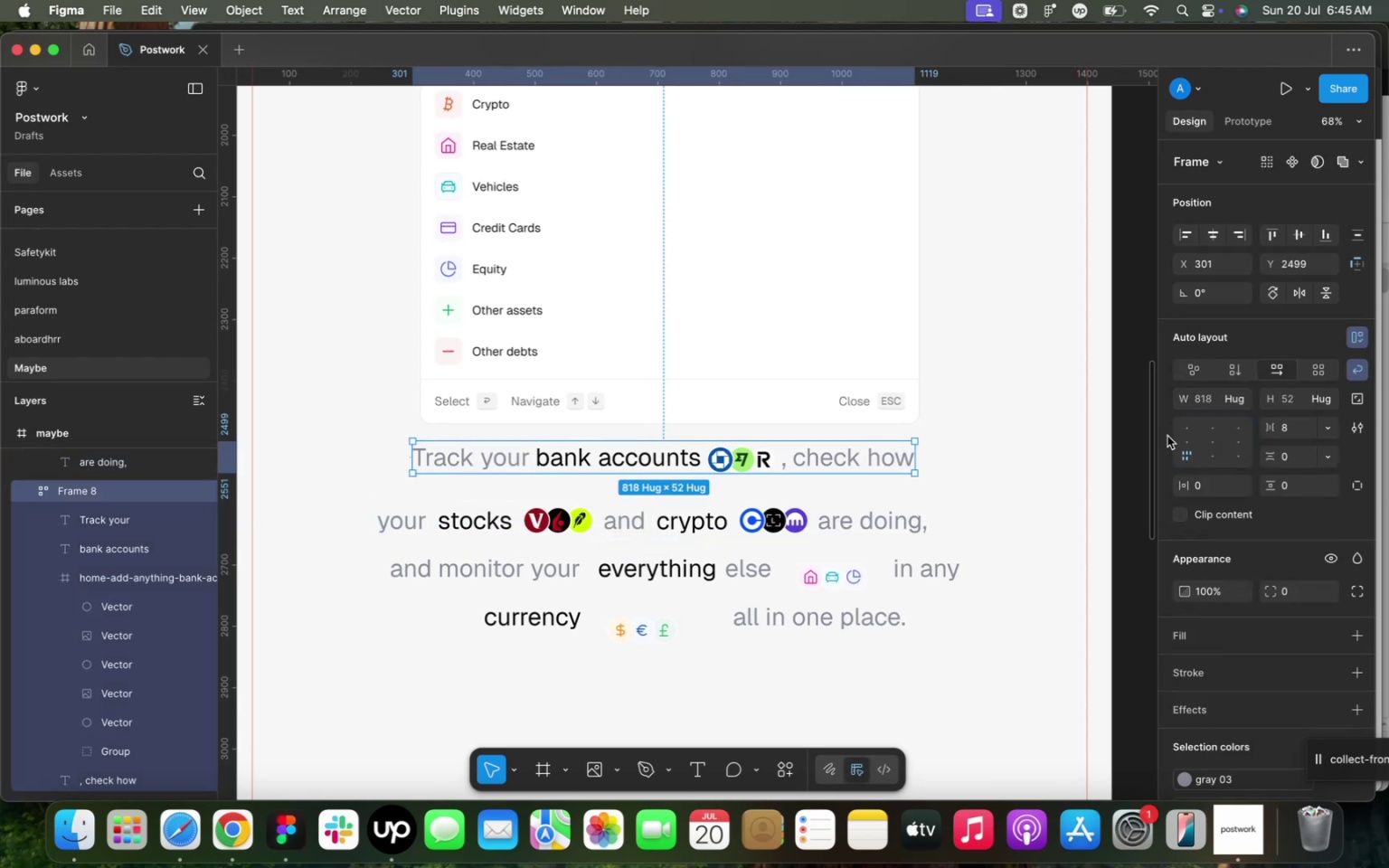 
left_click([1186, 439])
 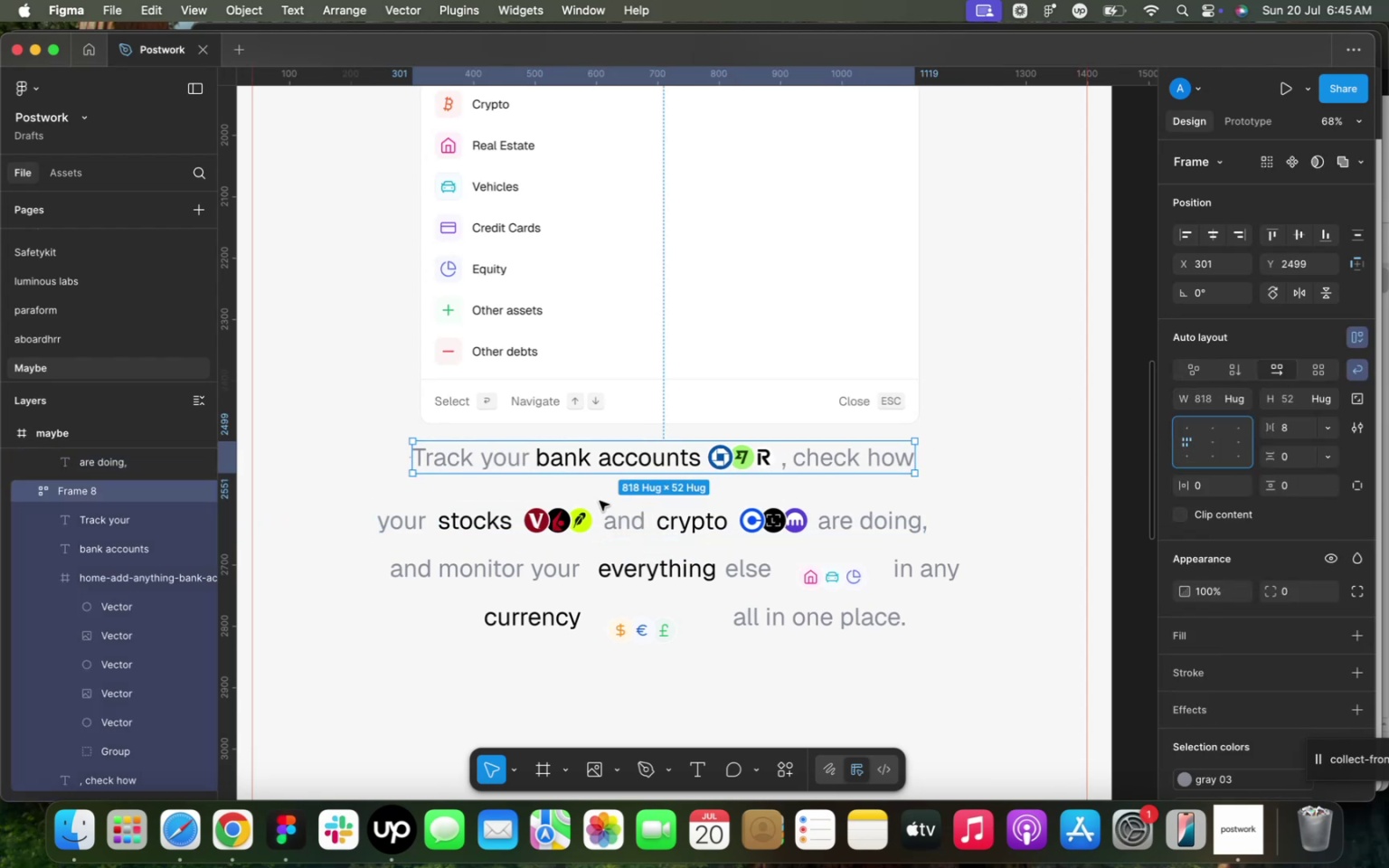 
left_click([598, 517])
 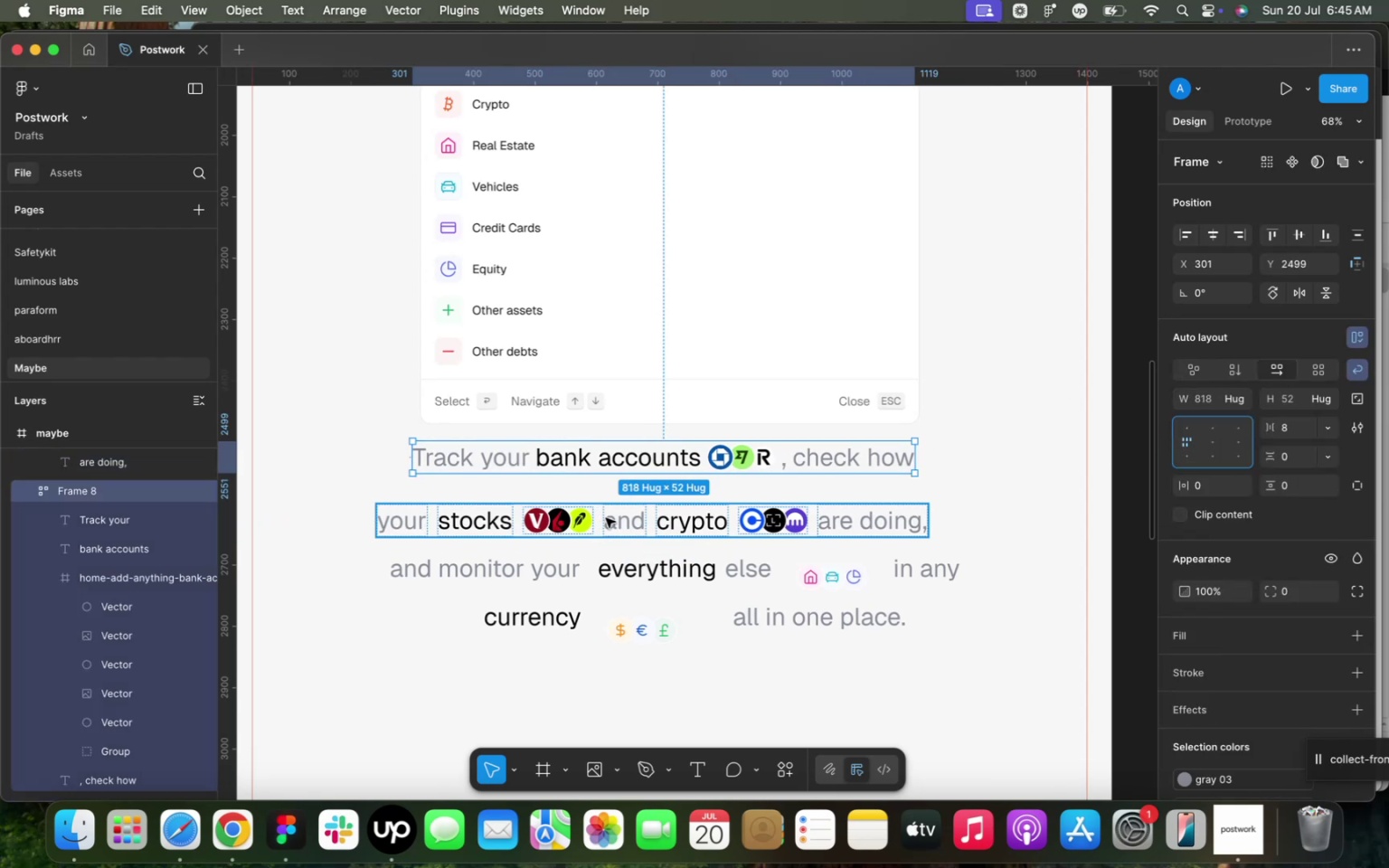 
left_click_drag(start_coordinate=[666, 521], to_coordinate=[673, 501])
 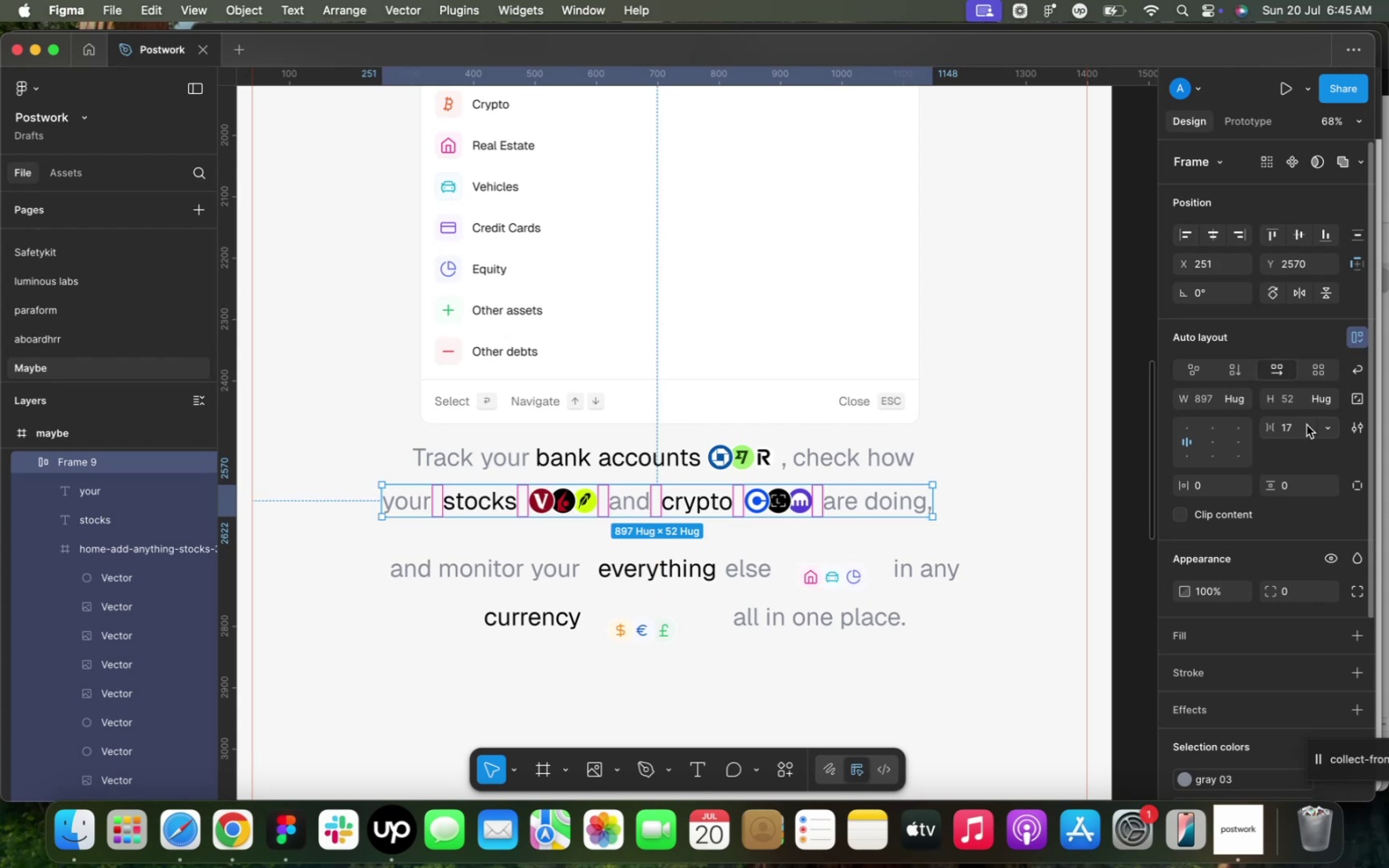 
left_click([1307, 425])
 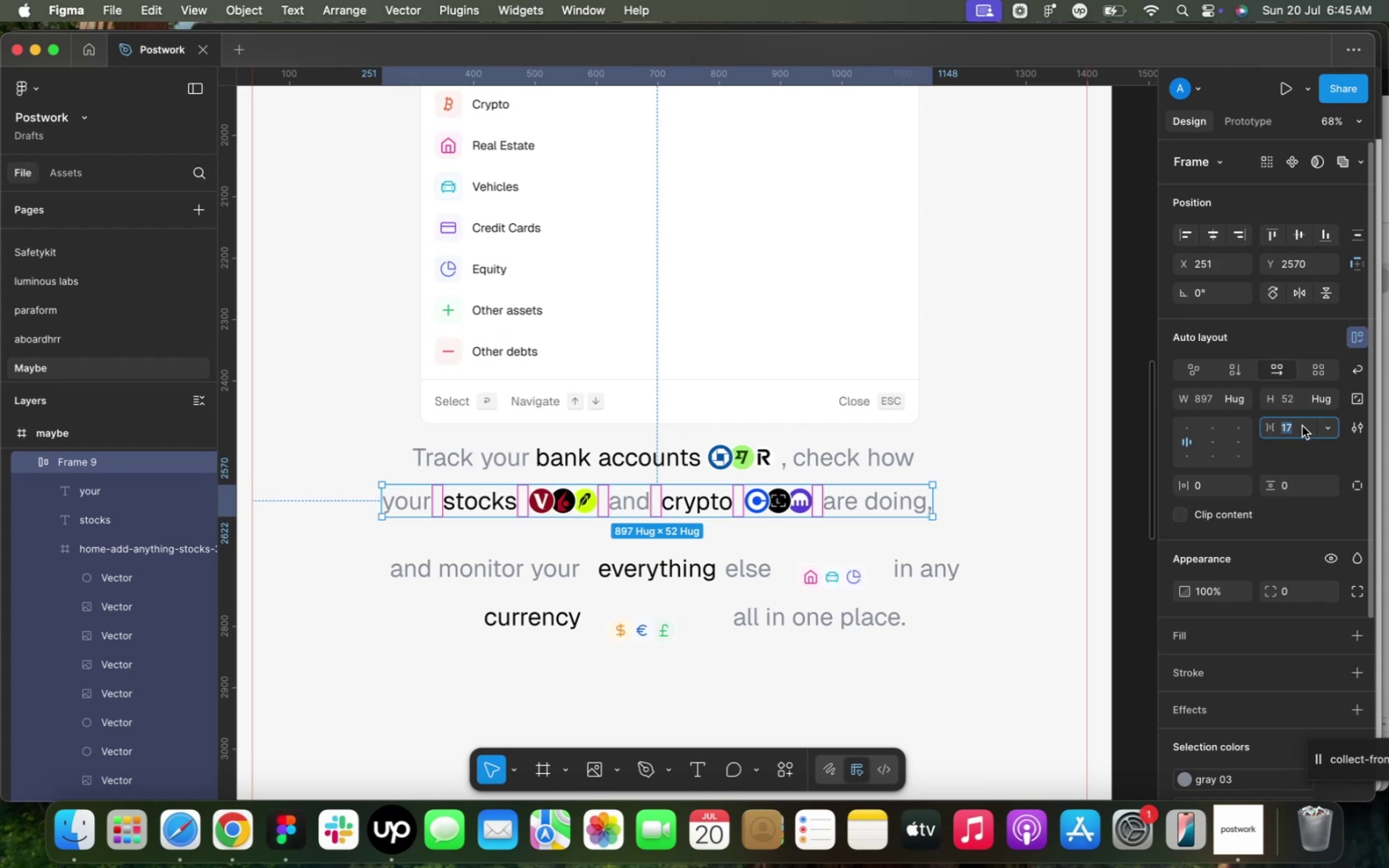 
key(8)
 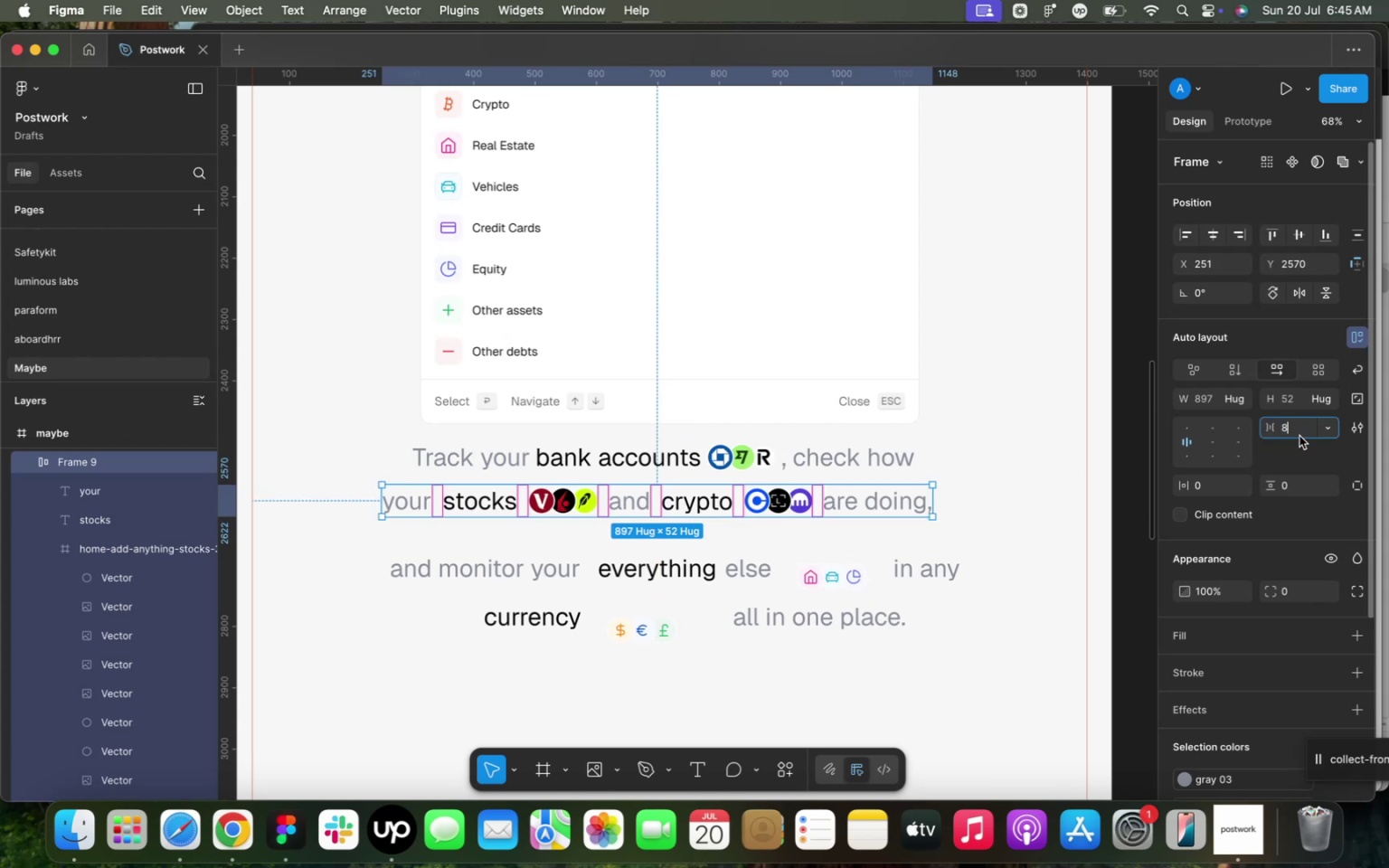 
left_click([1301, 454])
 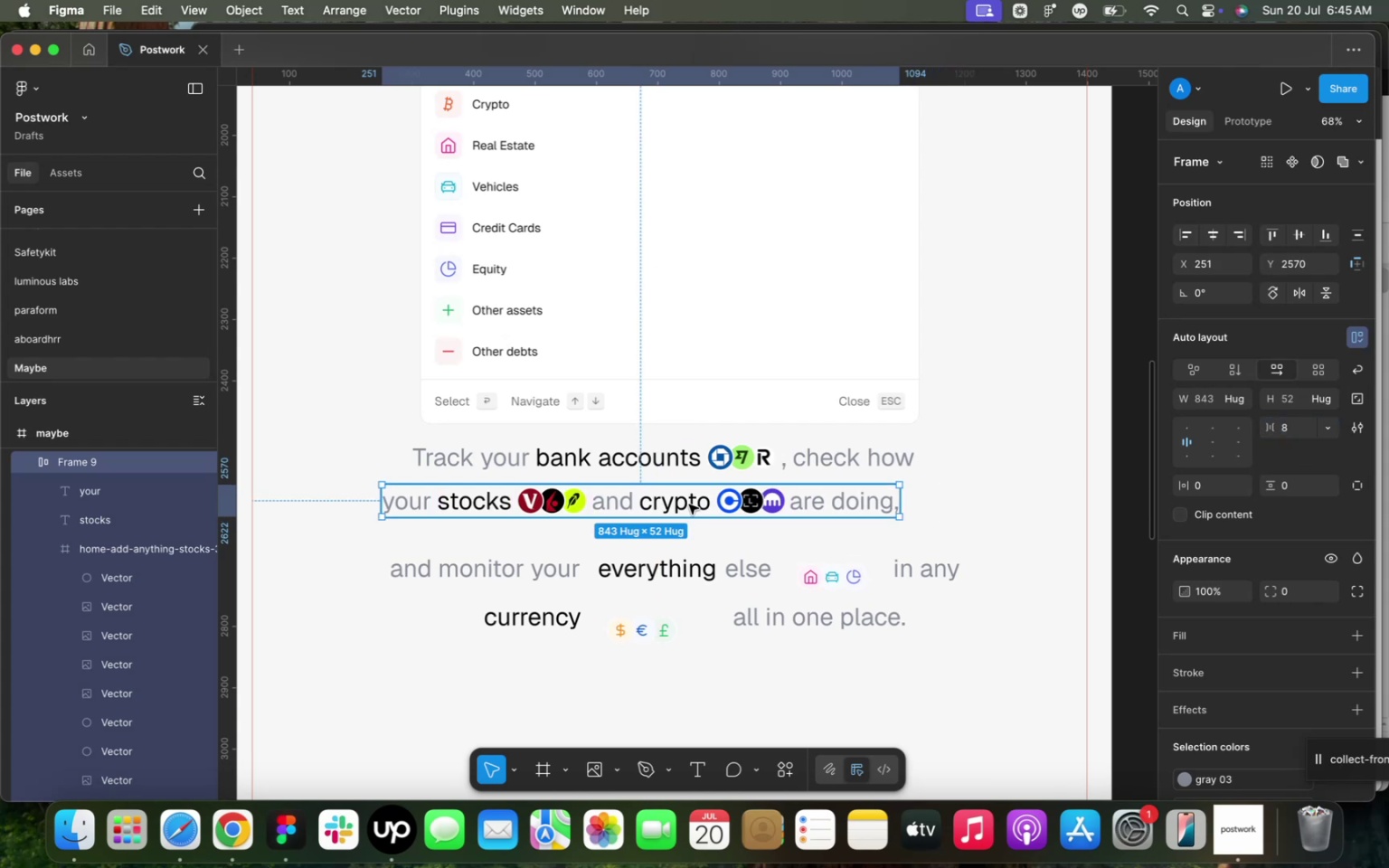 
left_click_drag(start_coordinate=[692, 505], to_coordinate=[713, 503])
 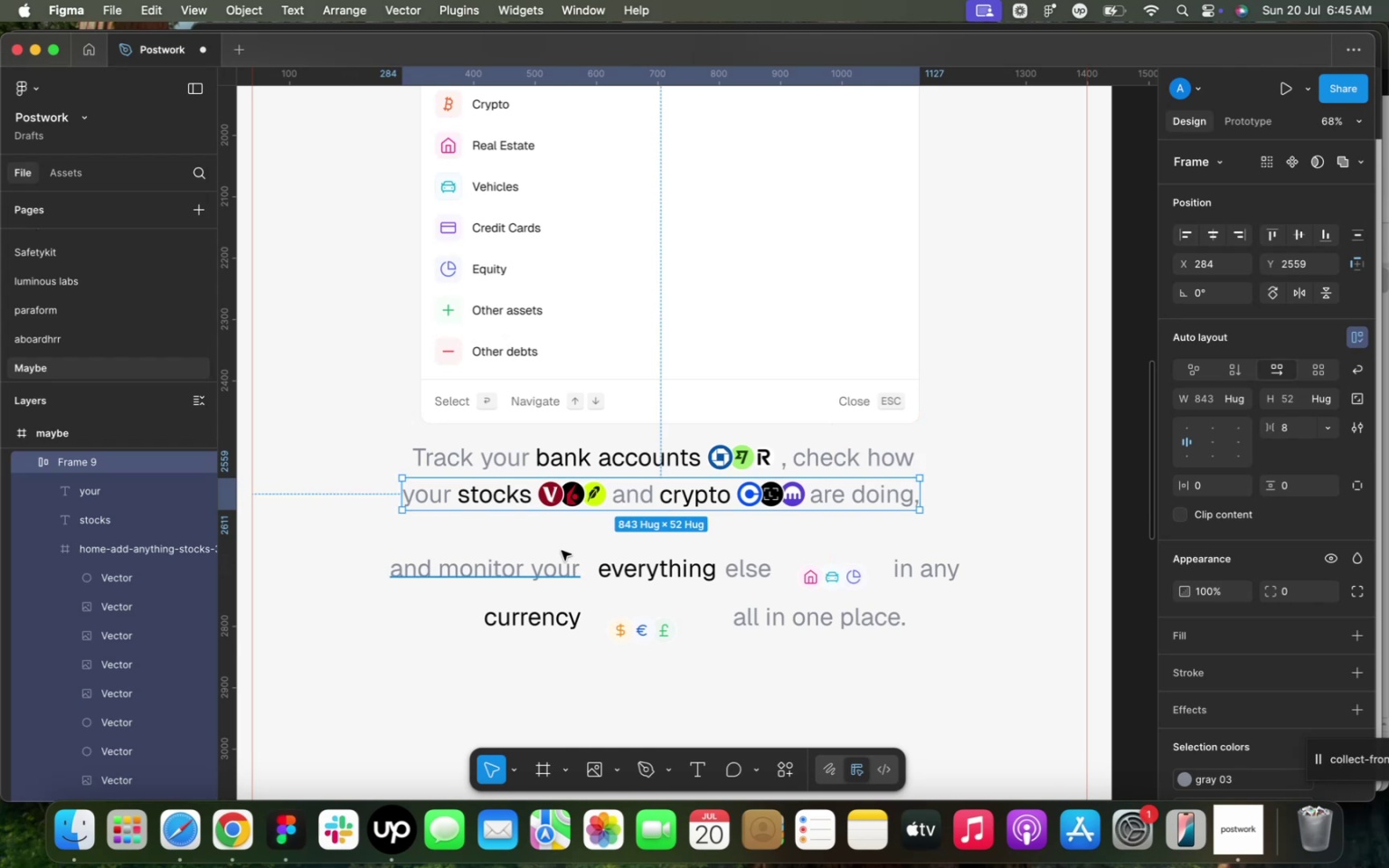 
left_click([478, 545])
 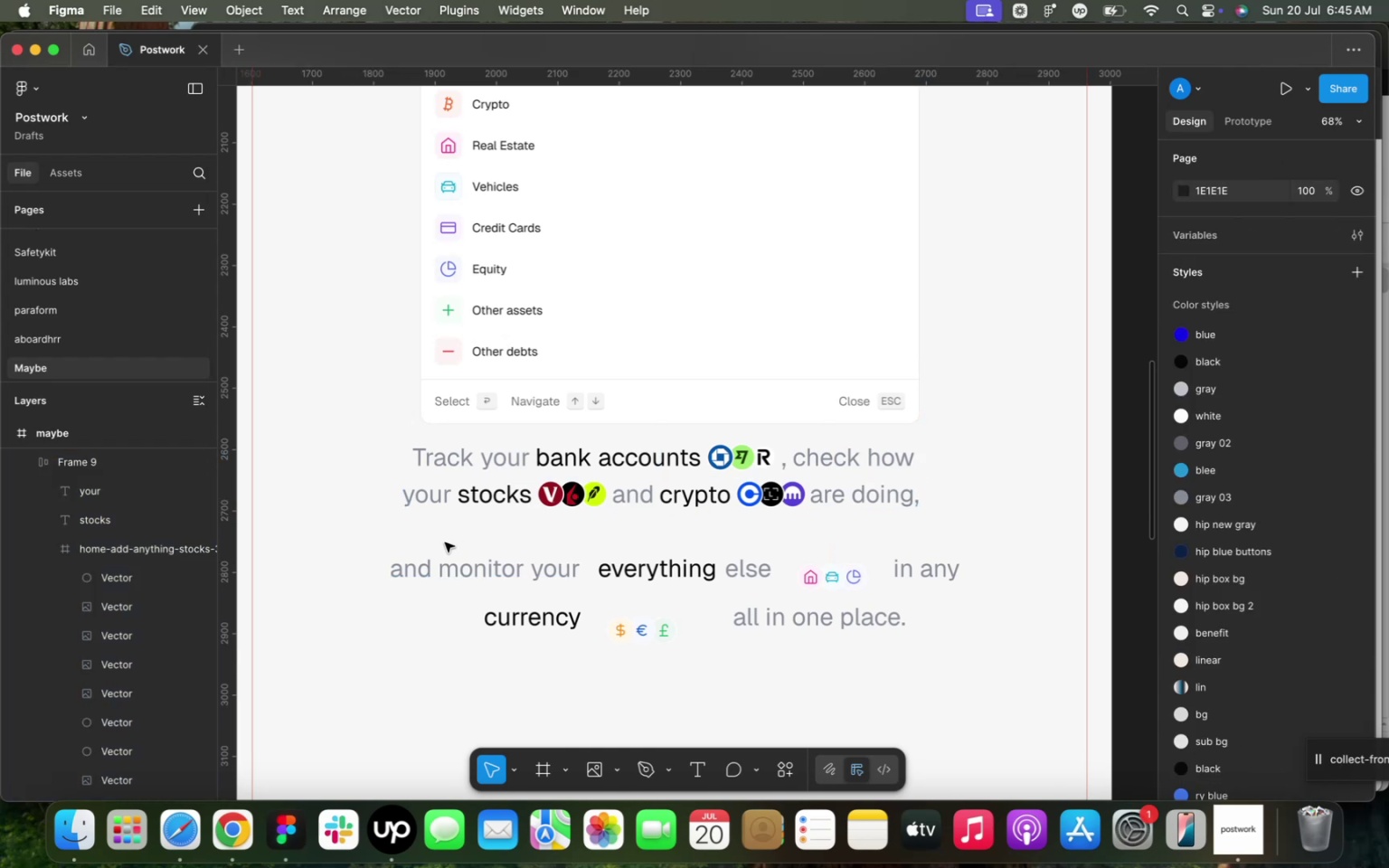 
left_click_drag(start_coordinate=[409, 542], to_coordinate=[923, 569])
 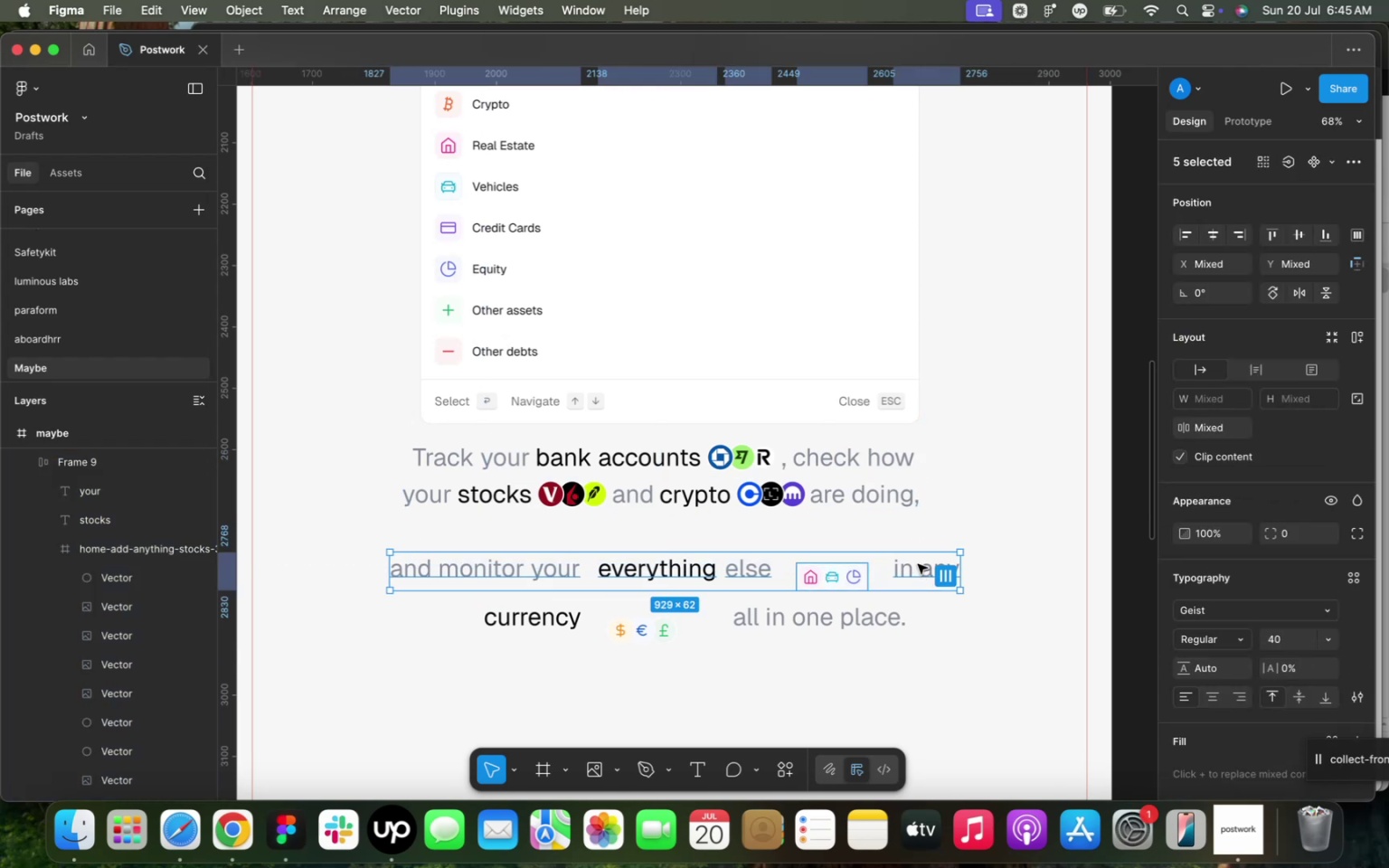 
hold_key(key=A, duration=0.39)
 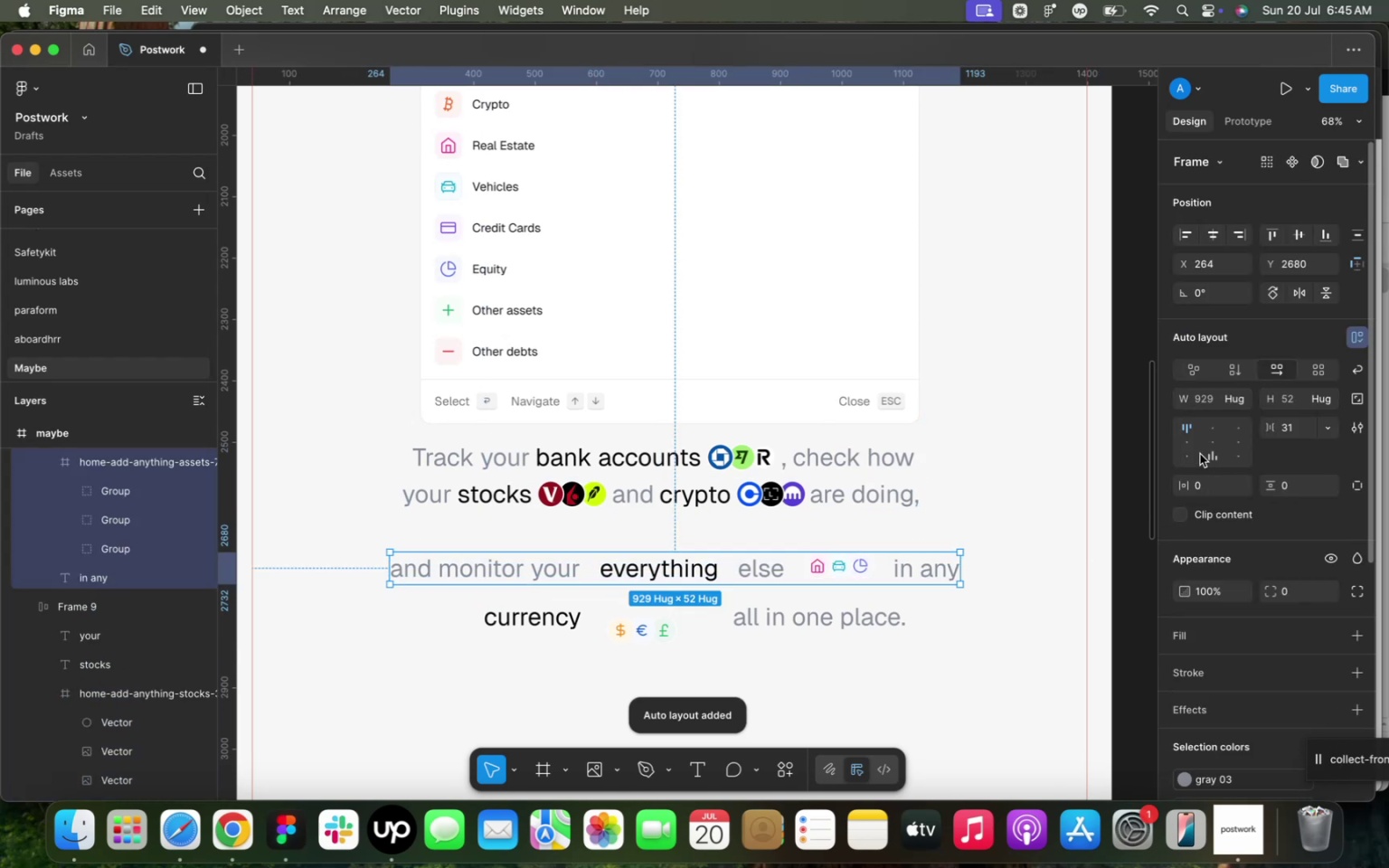 
hold_key(key=ShiftLeft, duration=0.38)
 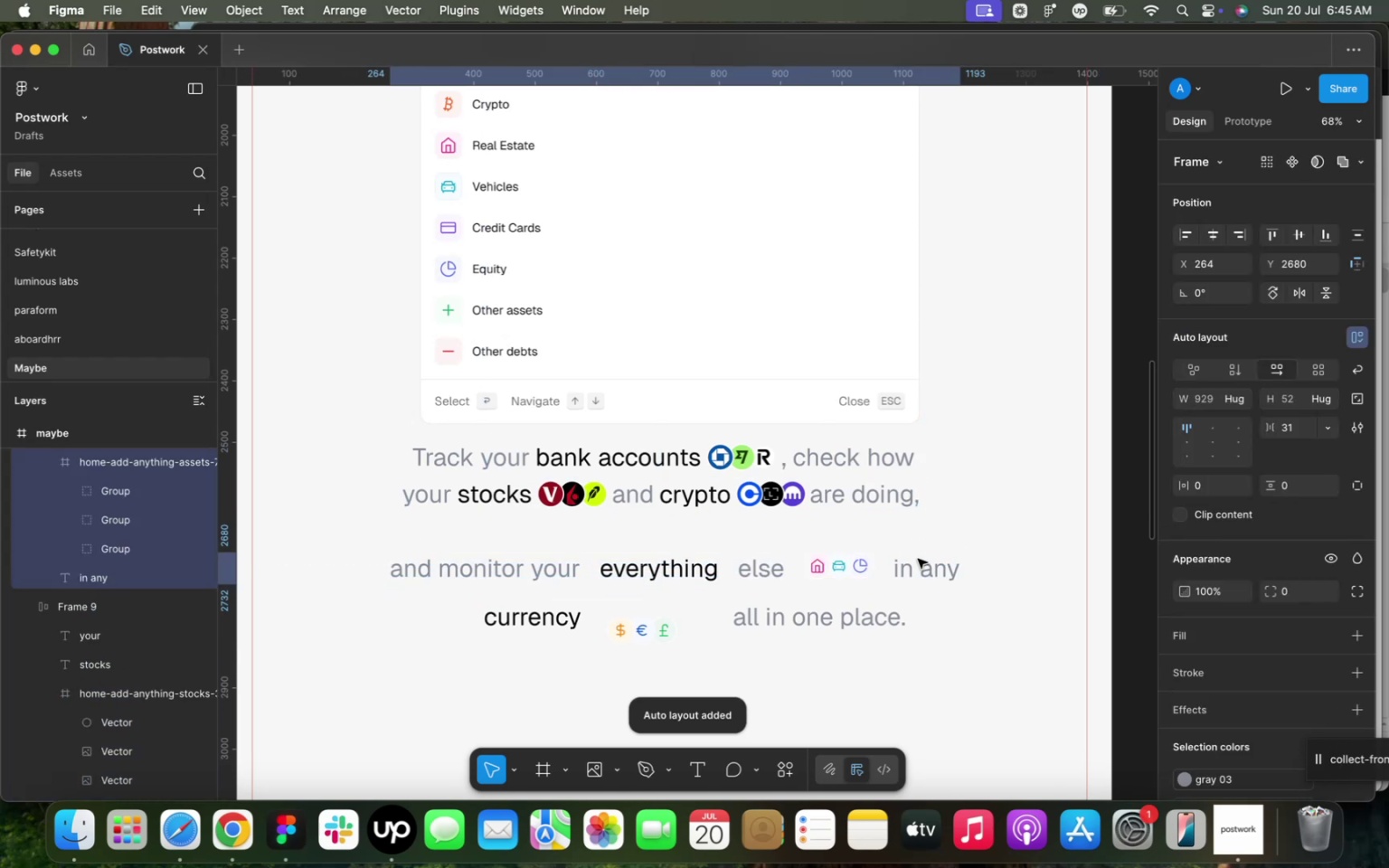 
left_click([1191, 444])
 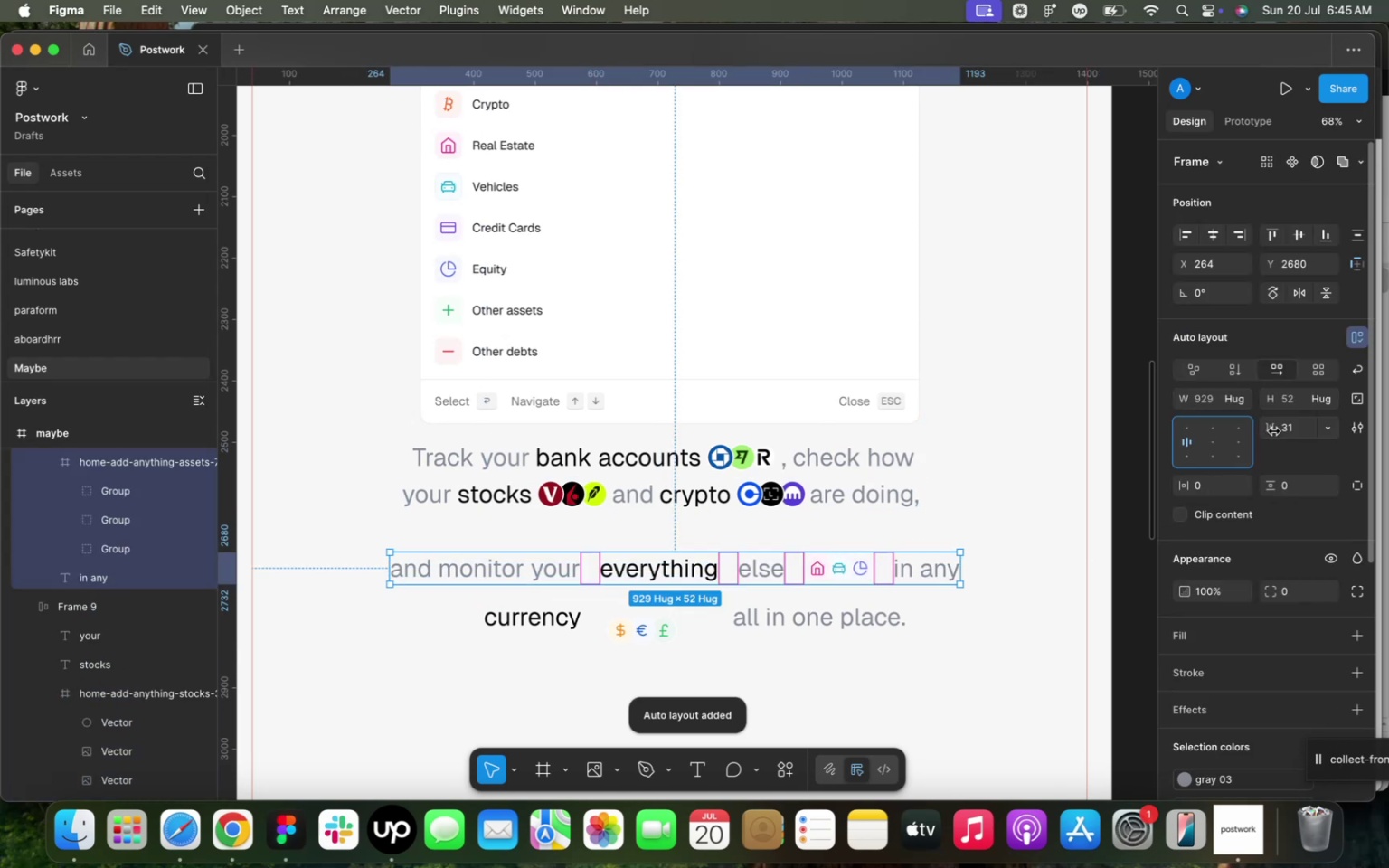 
left_click([1275, 429])
 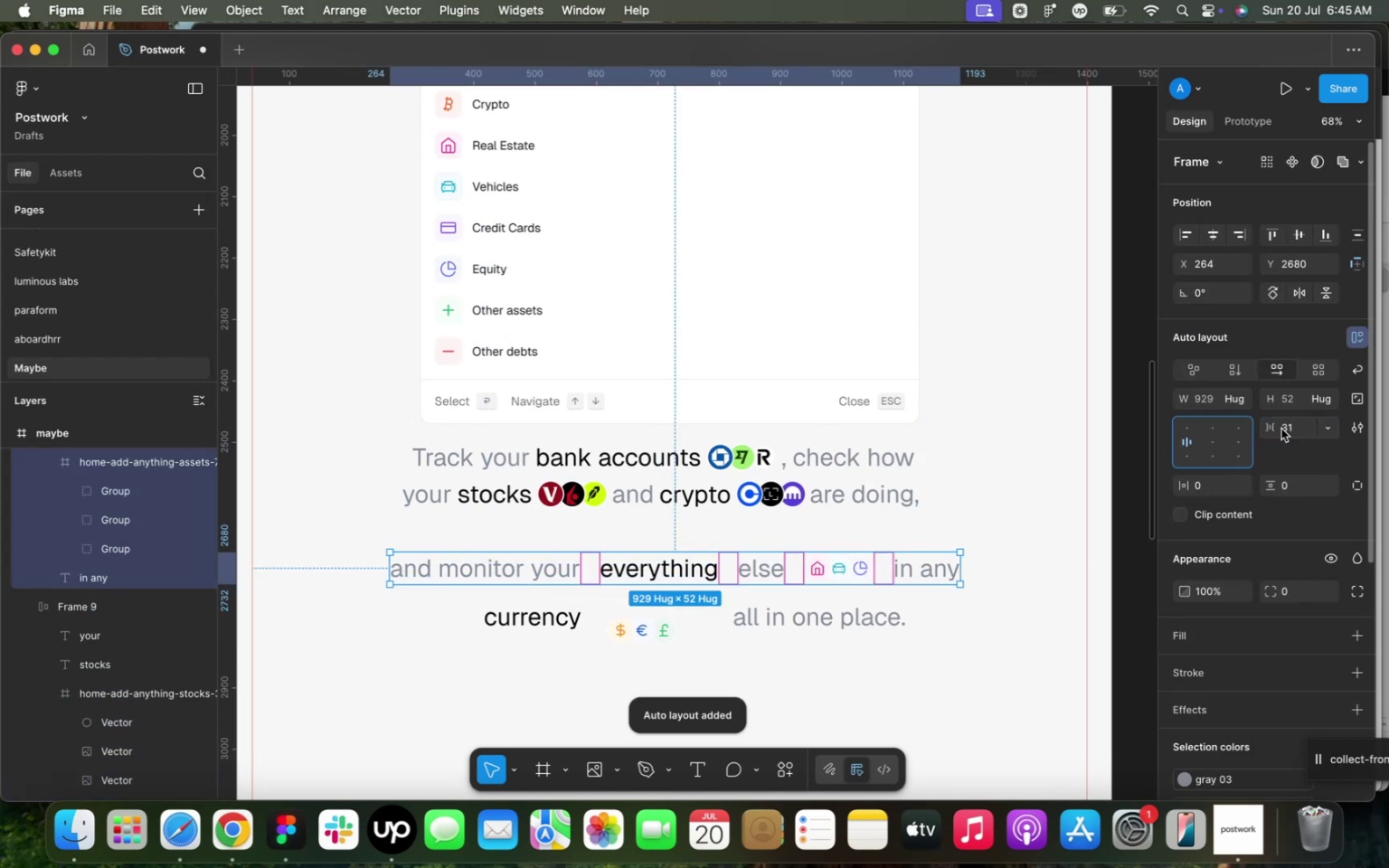 
left_click([1293, 428])
 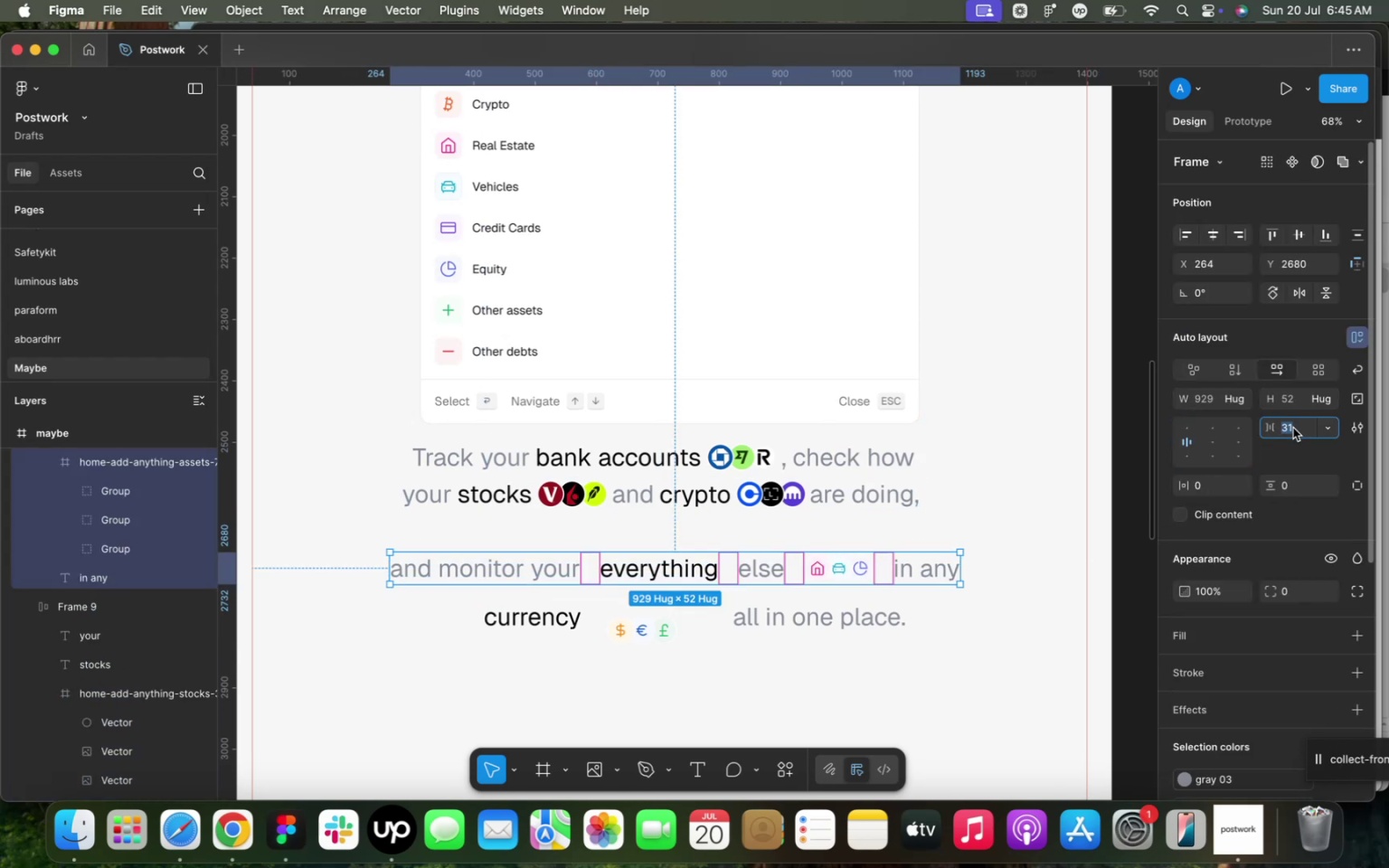 
key(8)
 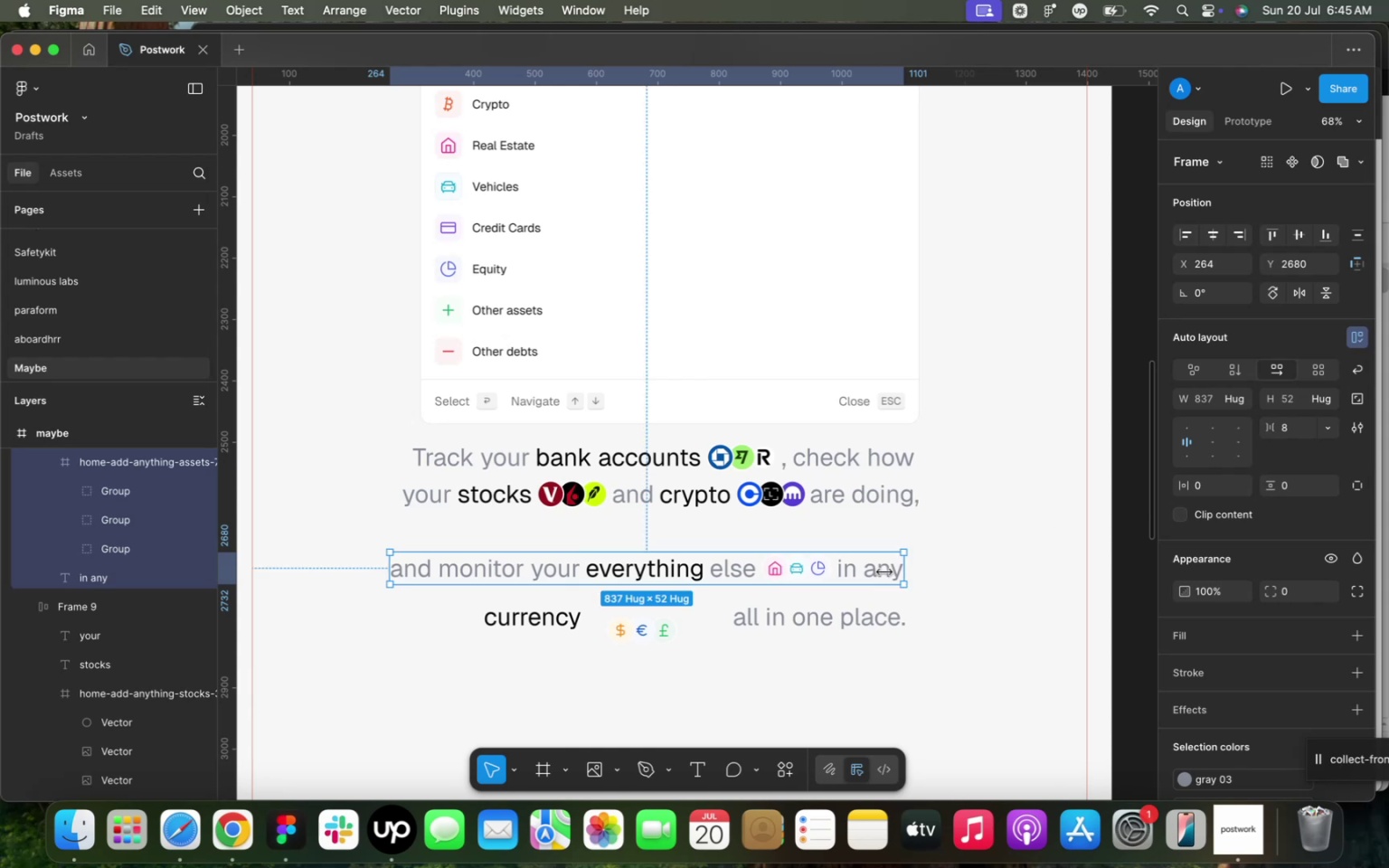 
left_click_drag(start_coordinate=[643, 571], to_coordinate=[655, 537])
 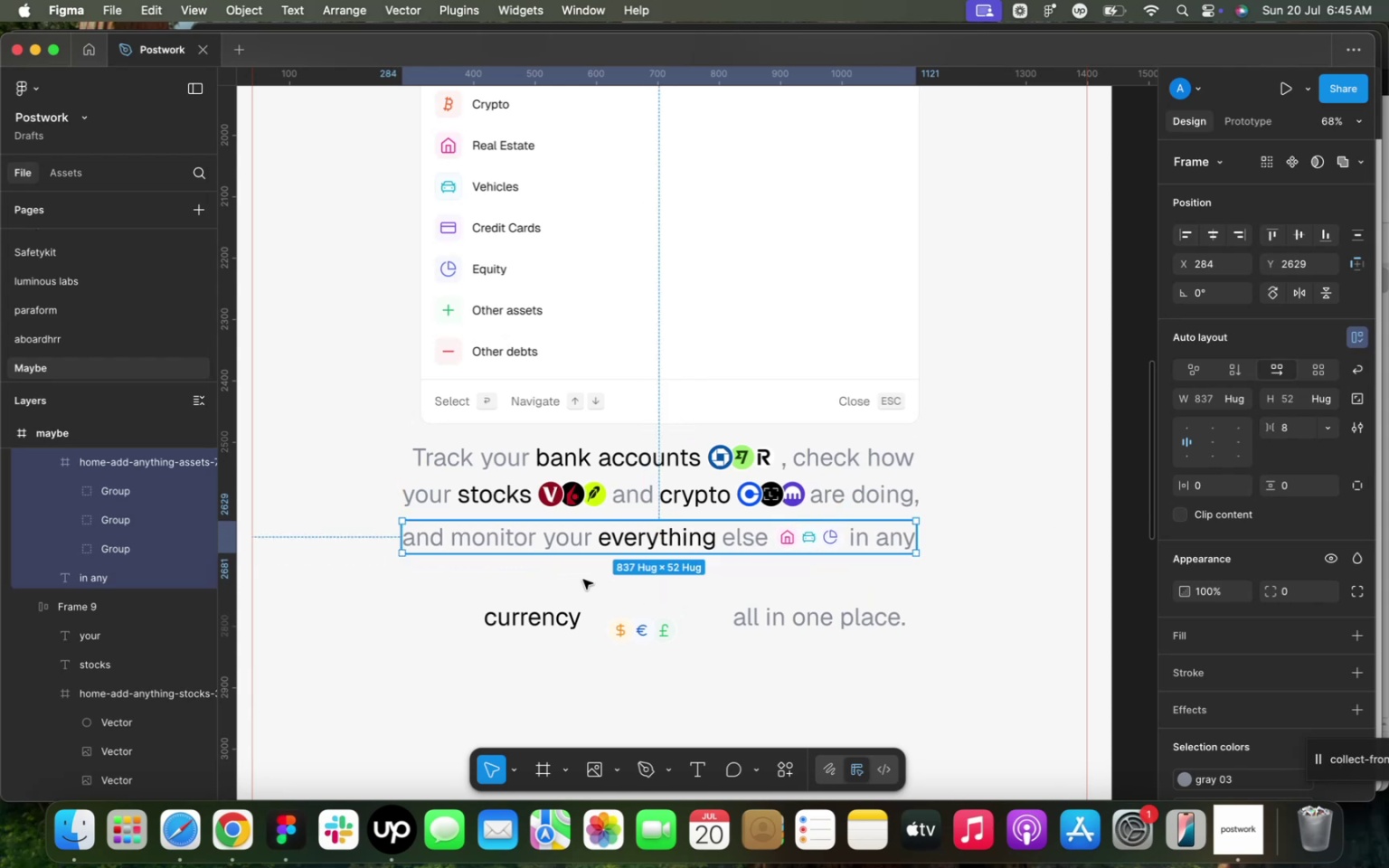 
left_click_drag(start_coordinate=[524, 578], to_coordinate=[824, 649])
 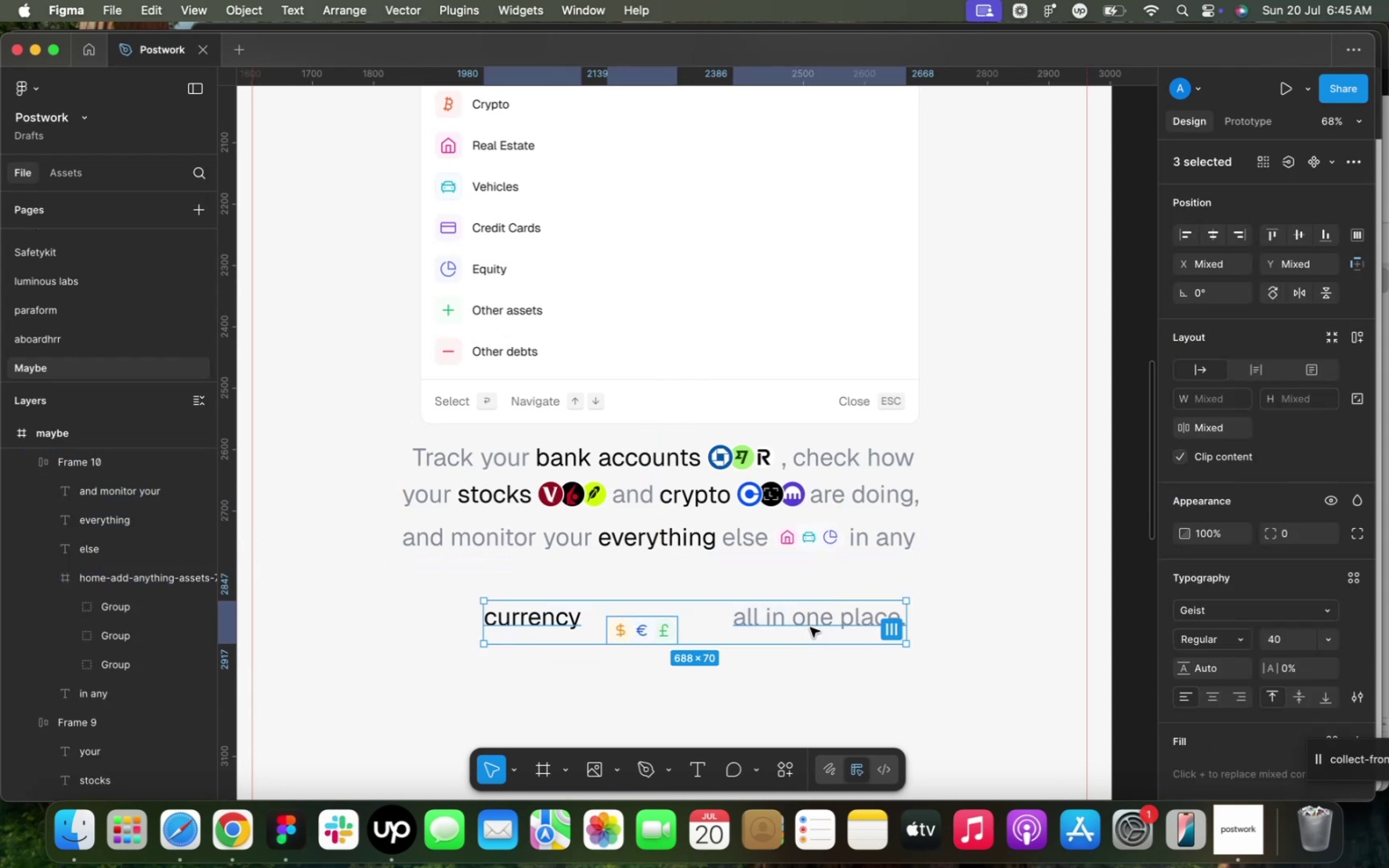 
type(A8)
 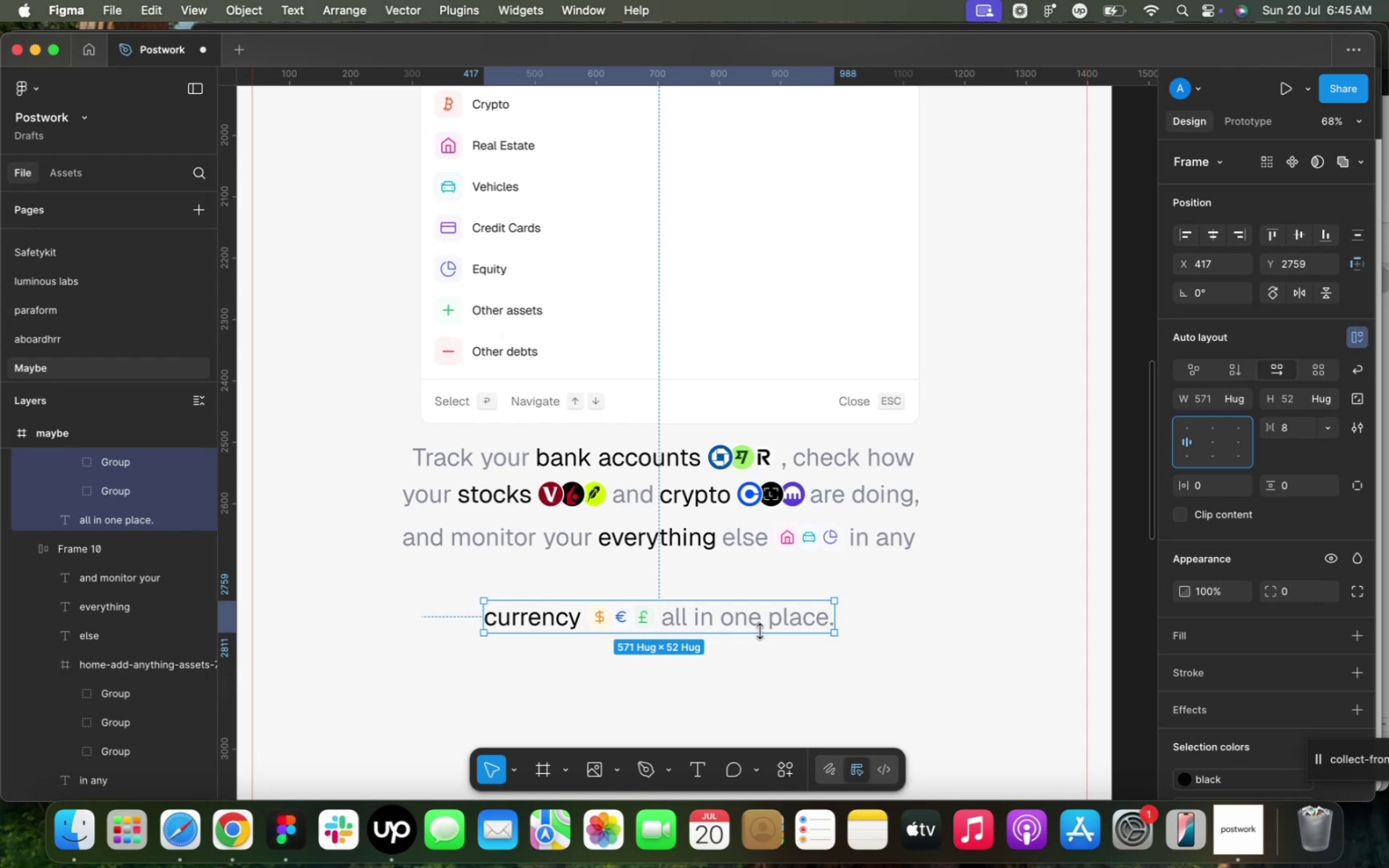 
left_click_drag(start_coordinate=[660, 623], to_coordinate=[657, 582])
 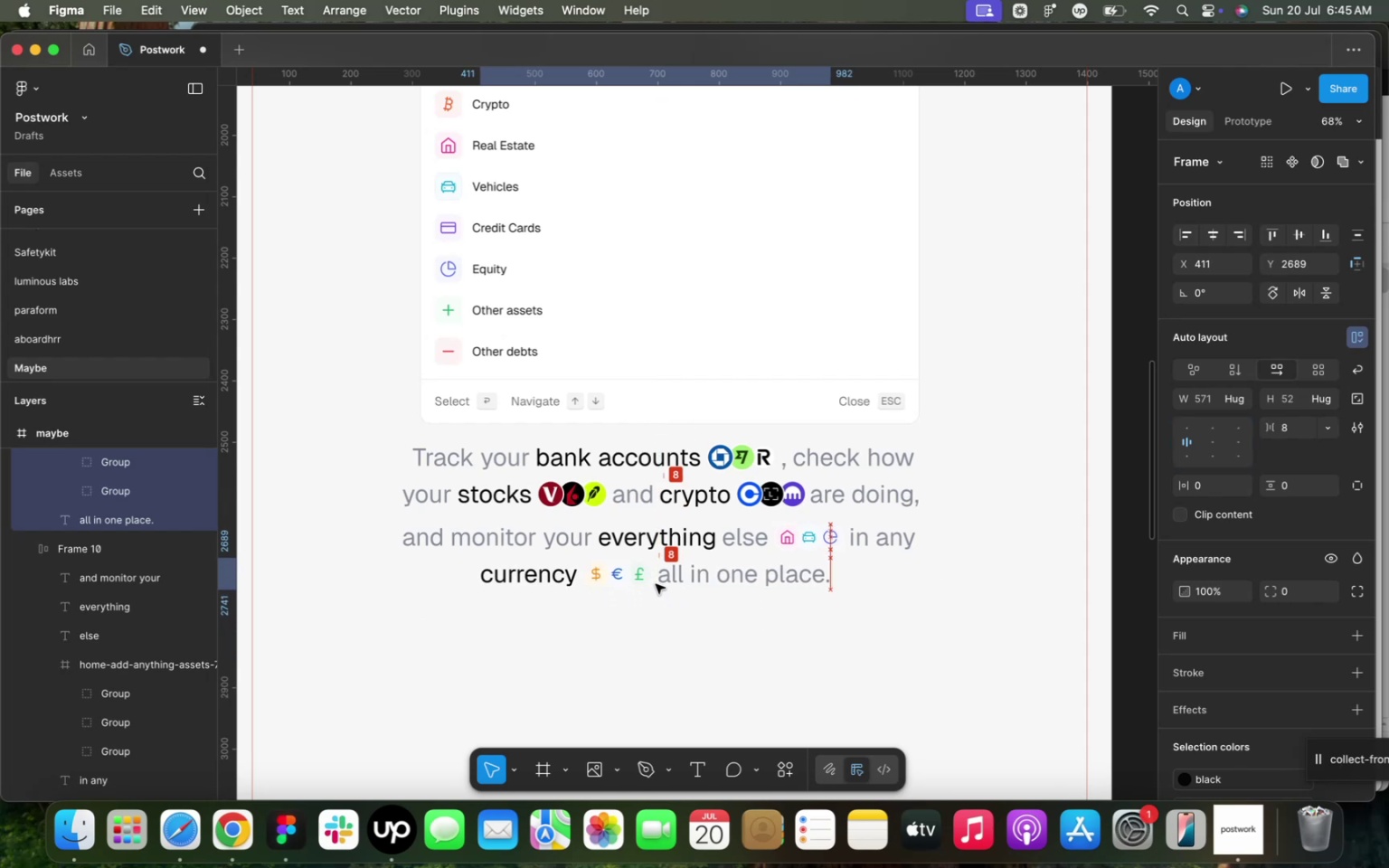 
left_click_drag(start_coordinate=[676, 633], to_coordinate=[604, 462])
 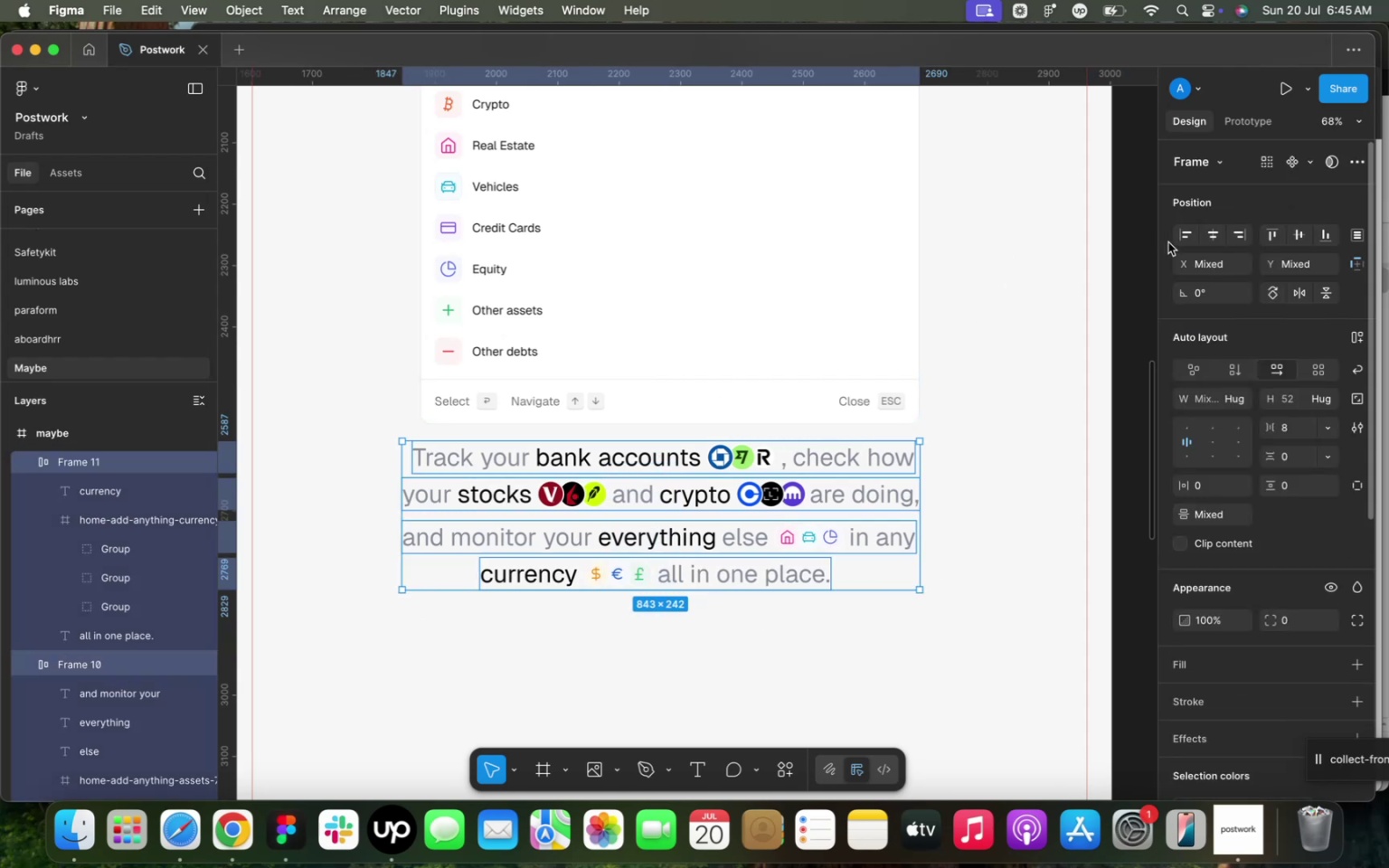 
left_click([1215, 237])
 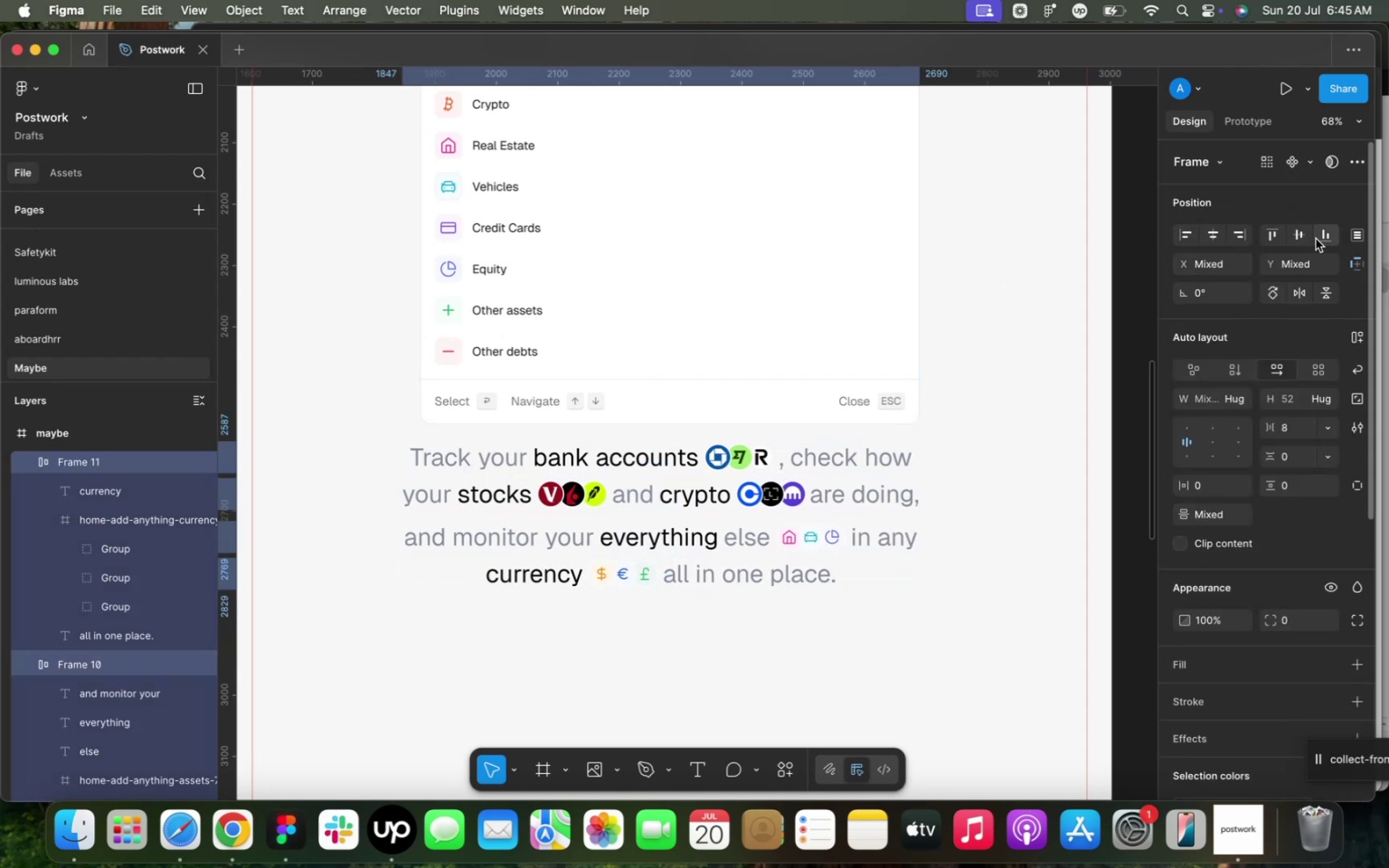 
left_click([1352, 236])
 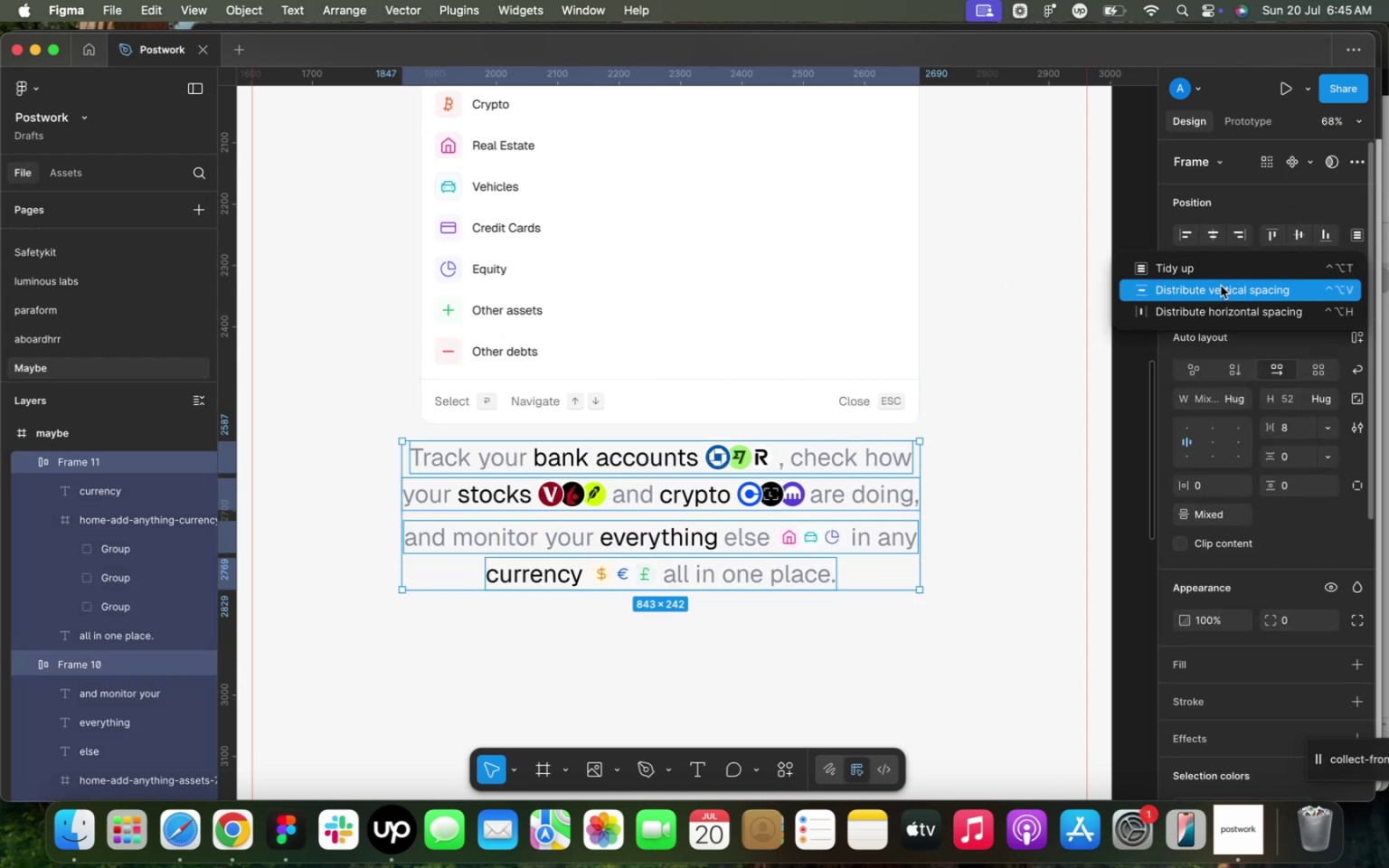 
left_click([1224, 270])
 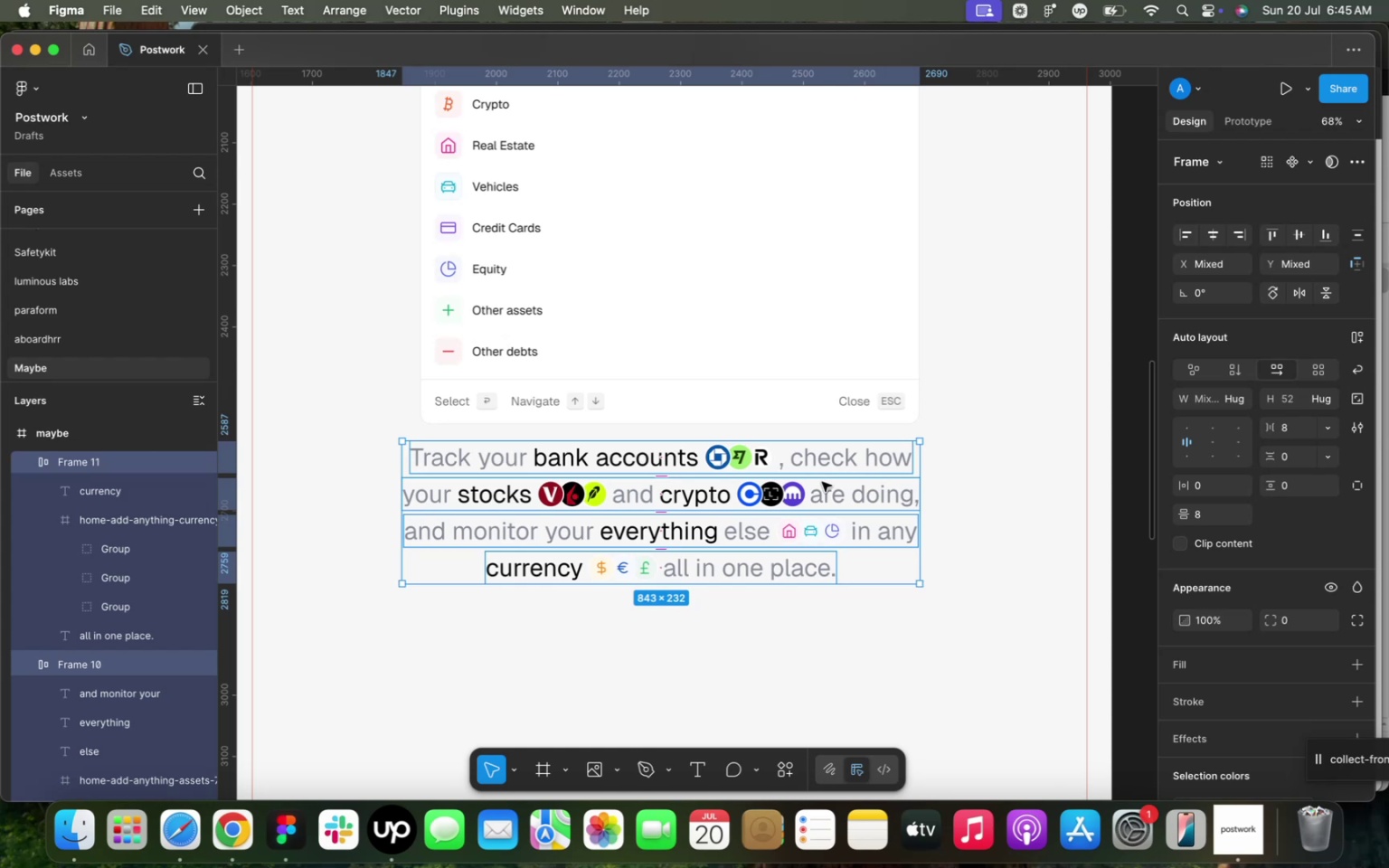 
left_click_drag(start_coordinate=[684, 497], to_coordinate=[686, 510])
 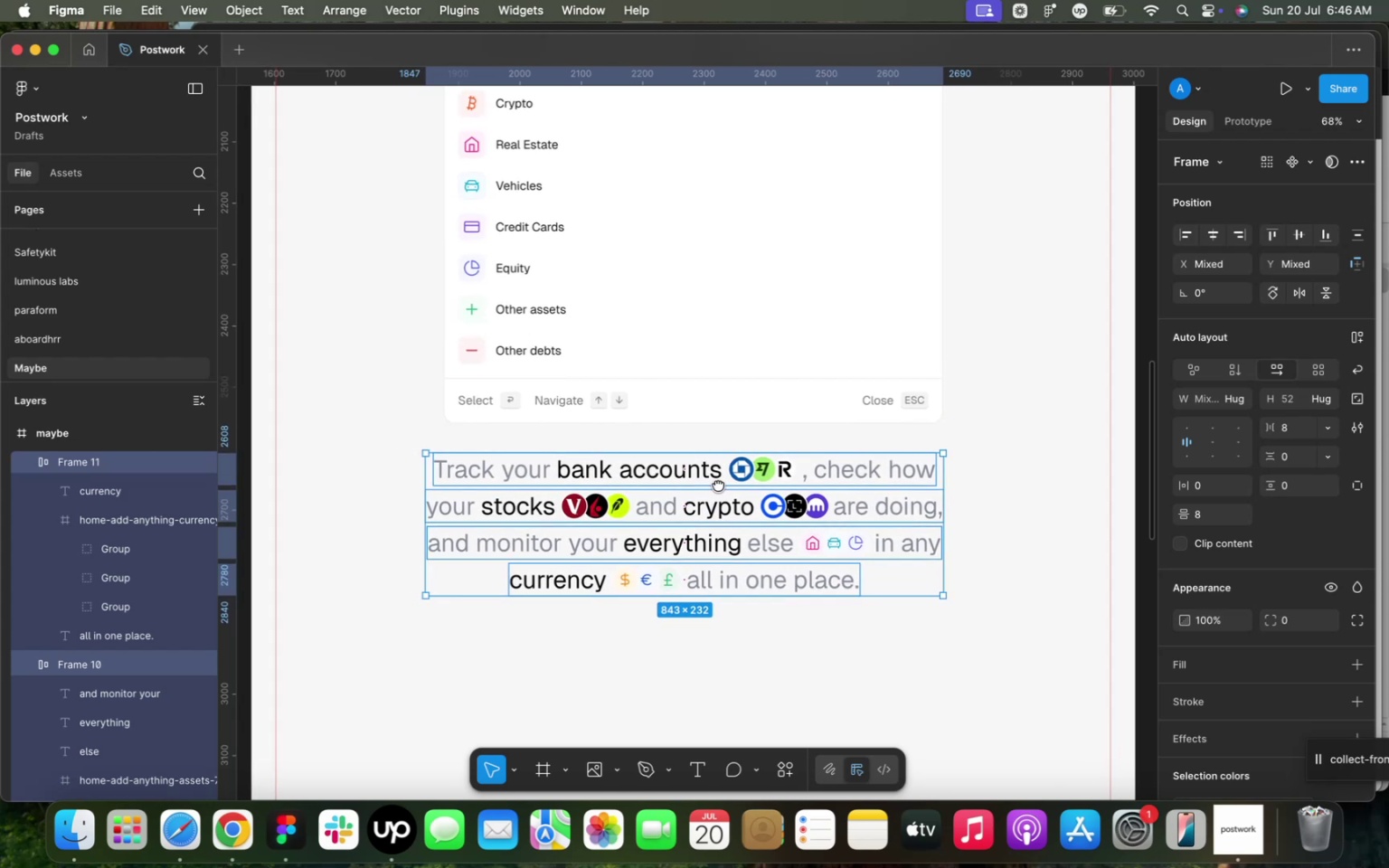 
left_click_drag(start_coordinate=[718, 481], to_coordinate=[729, 487])
 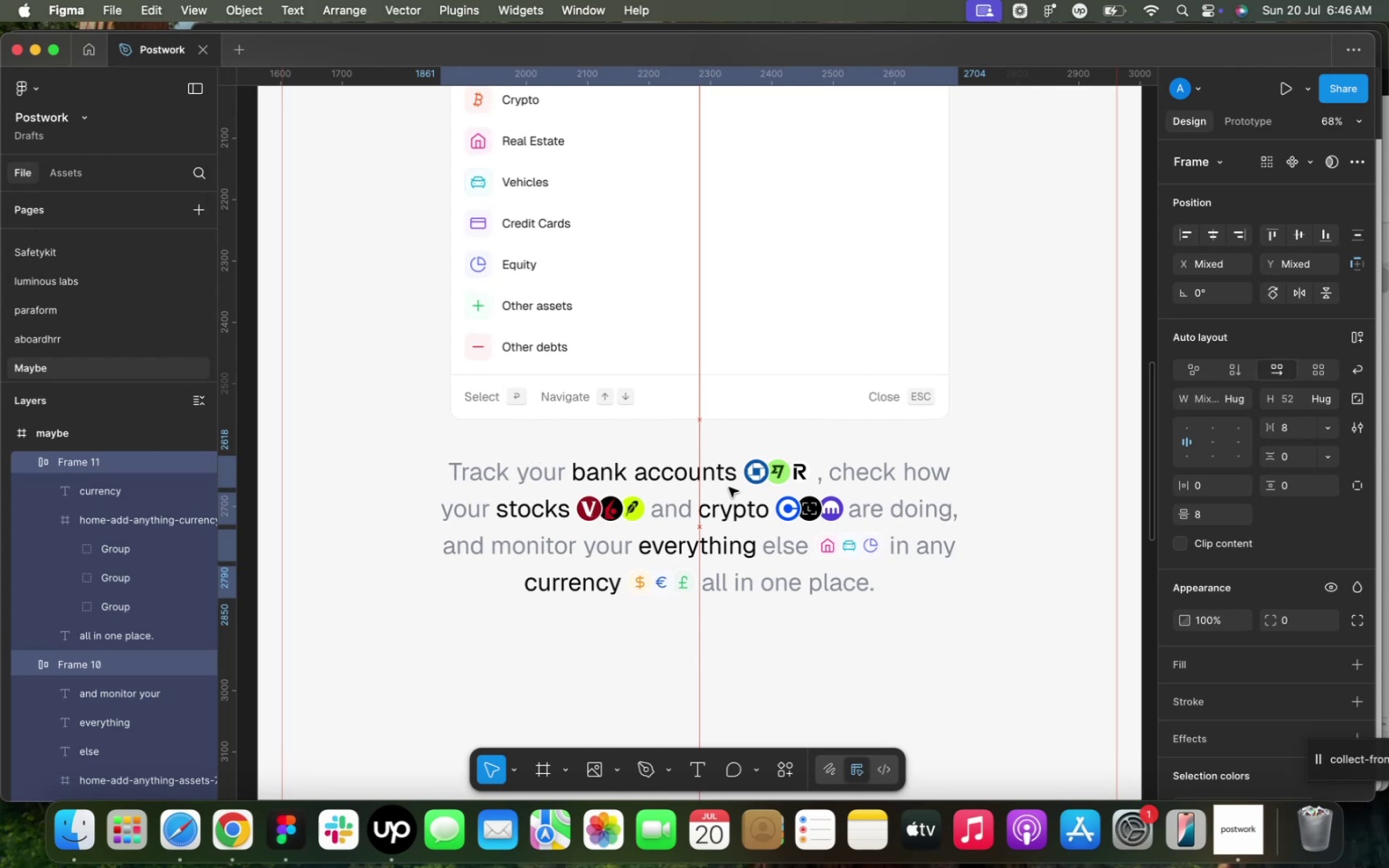 
scroll: coordinate [728, 482], scroll_direction: down, amount: 7.0
 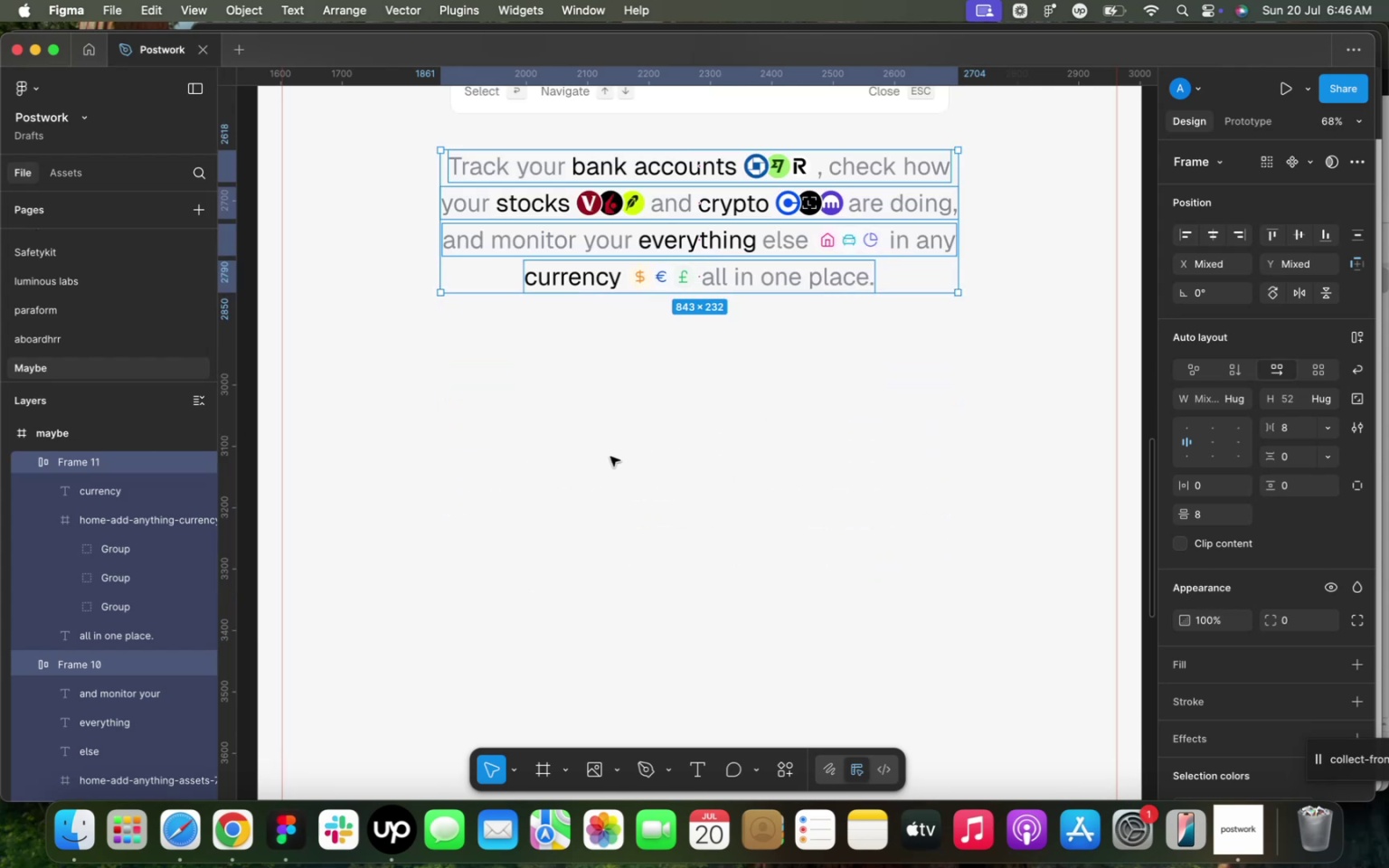 
scroll: coordinate [617, 454], scroll_direction: up, amount: 60.0
 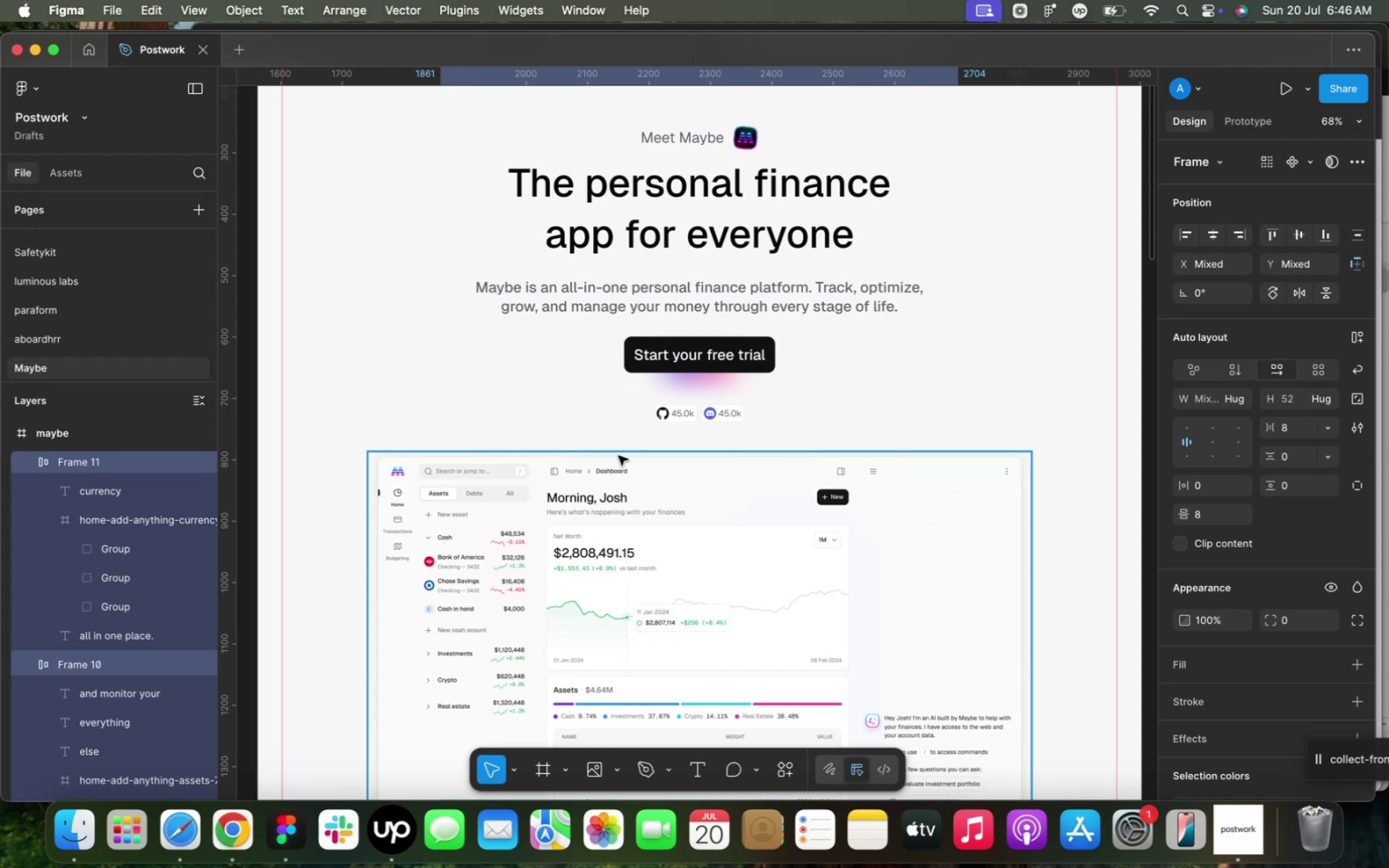 
wait(13.38)
 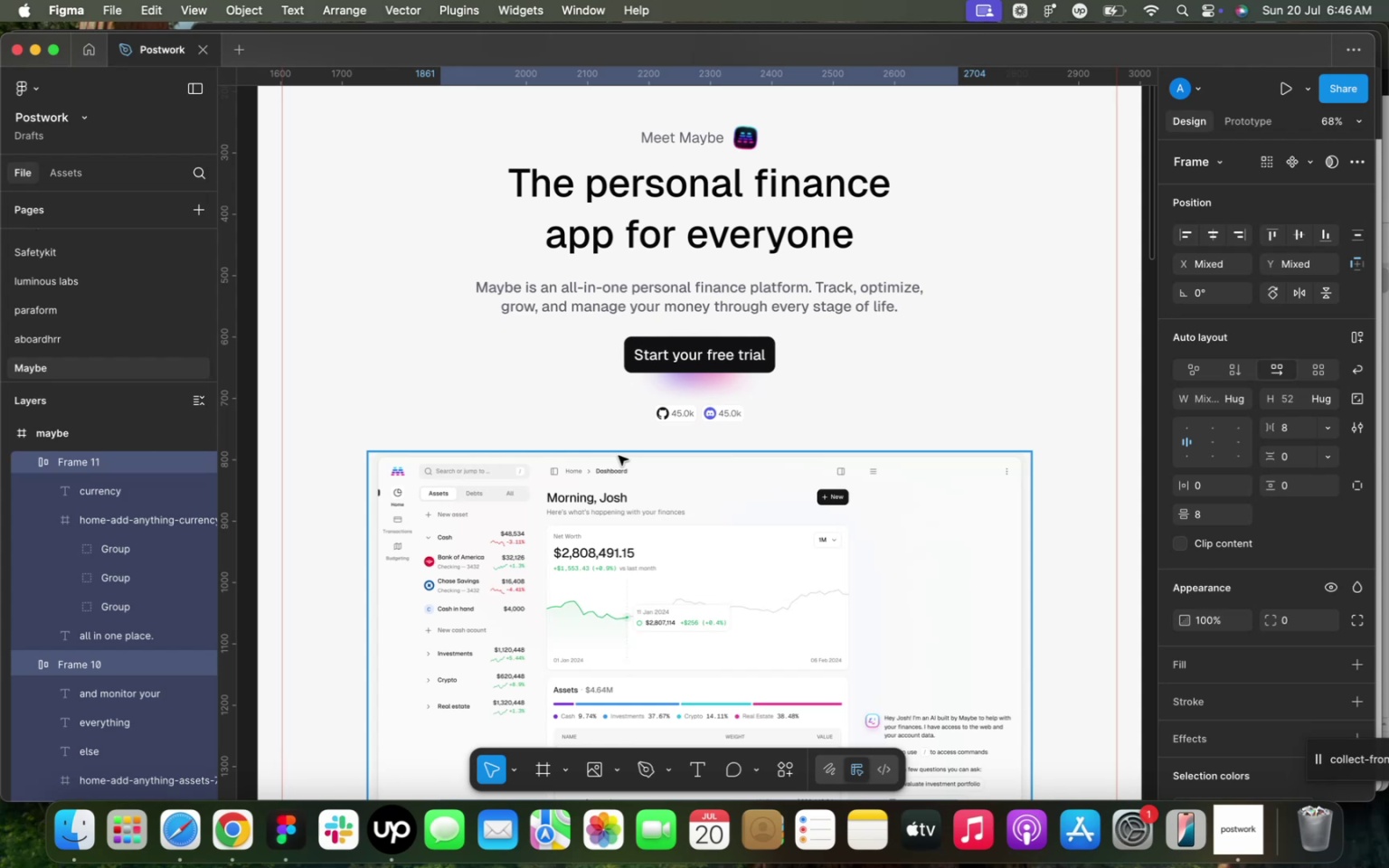 
scroll: coordinate [591, 479], scroll_direction: up, amount: 28.0
 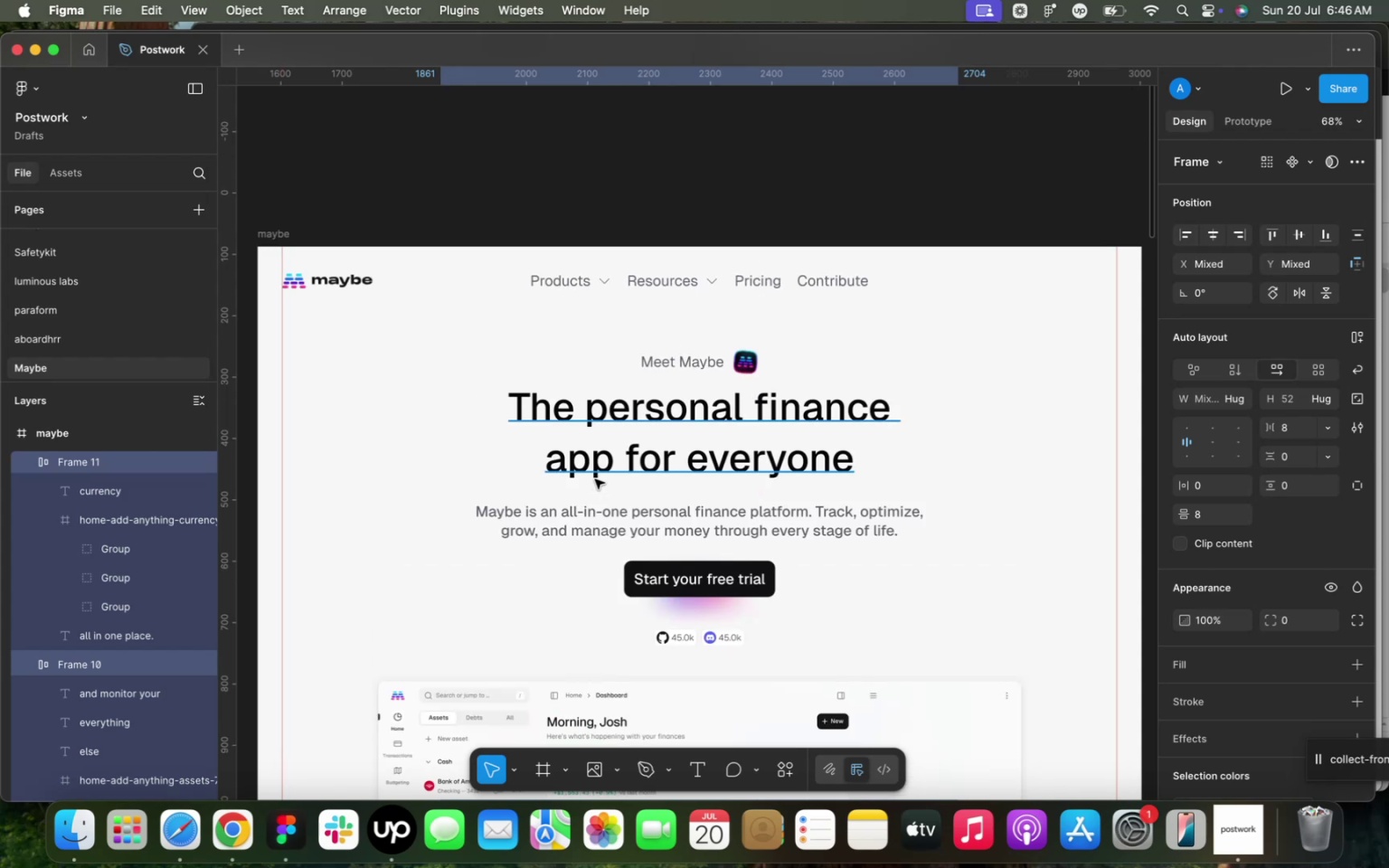 
scroll: coordinate [597, 479], scroll_direction: down, amount: 61.0
 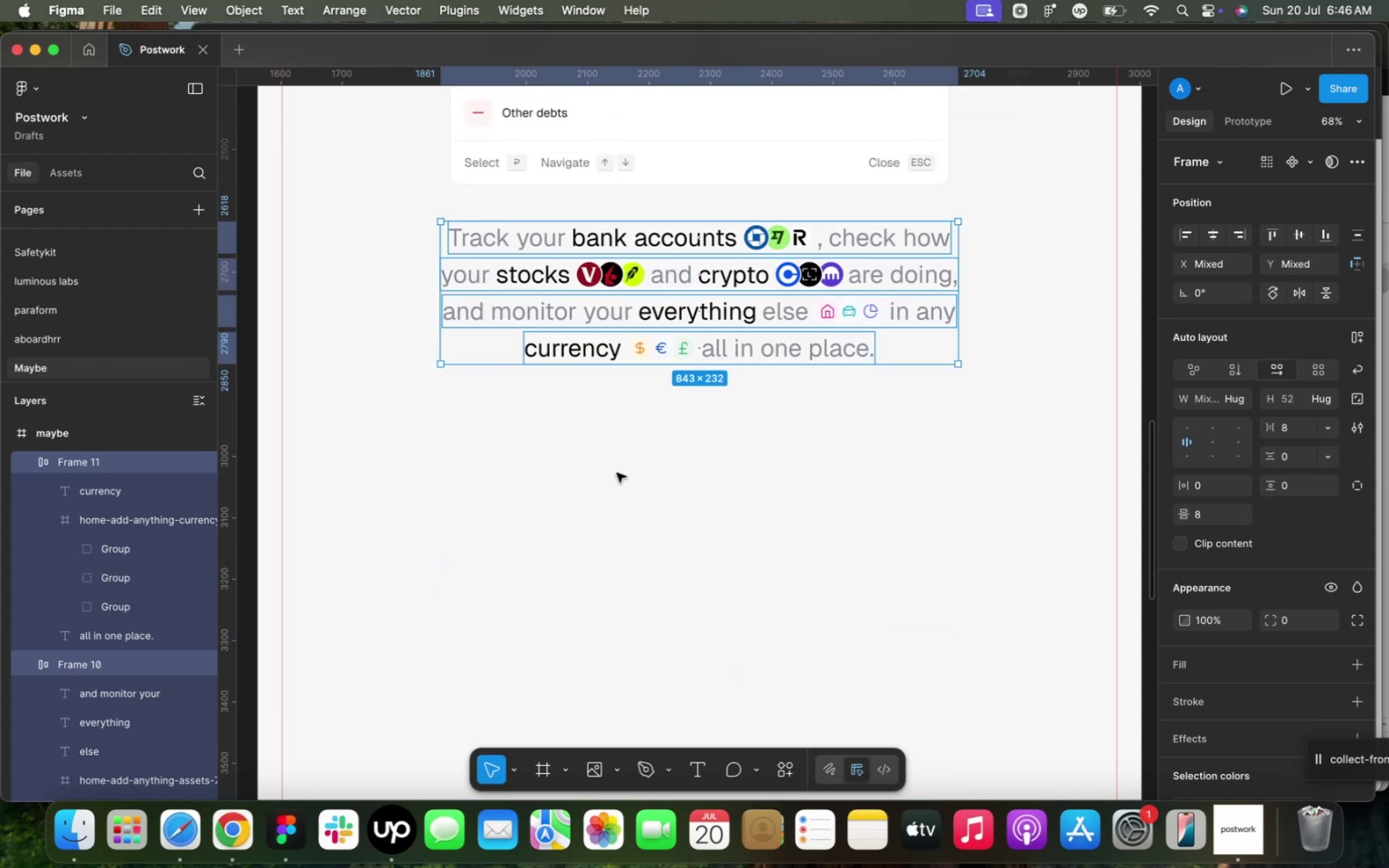 
left_click([617, 473])
 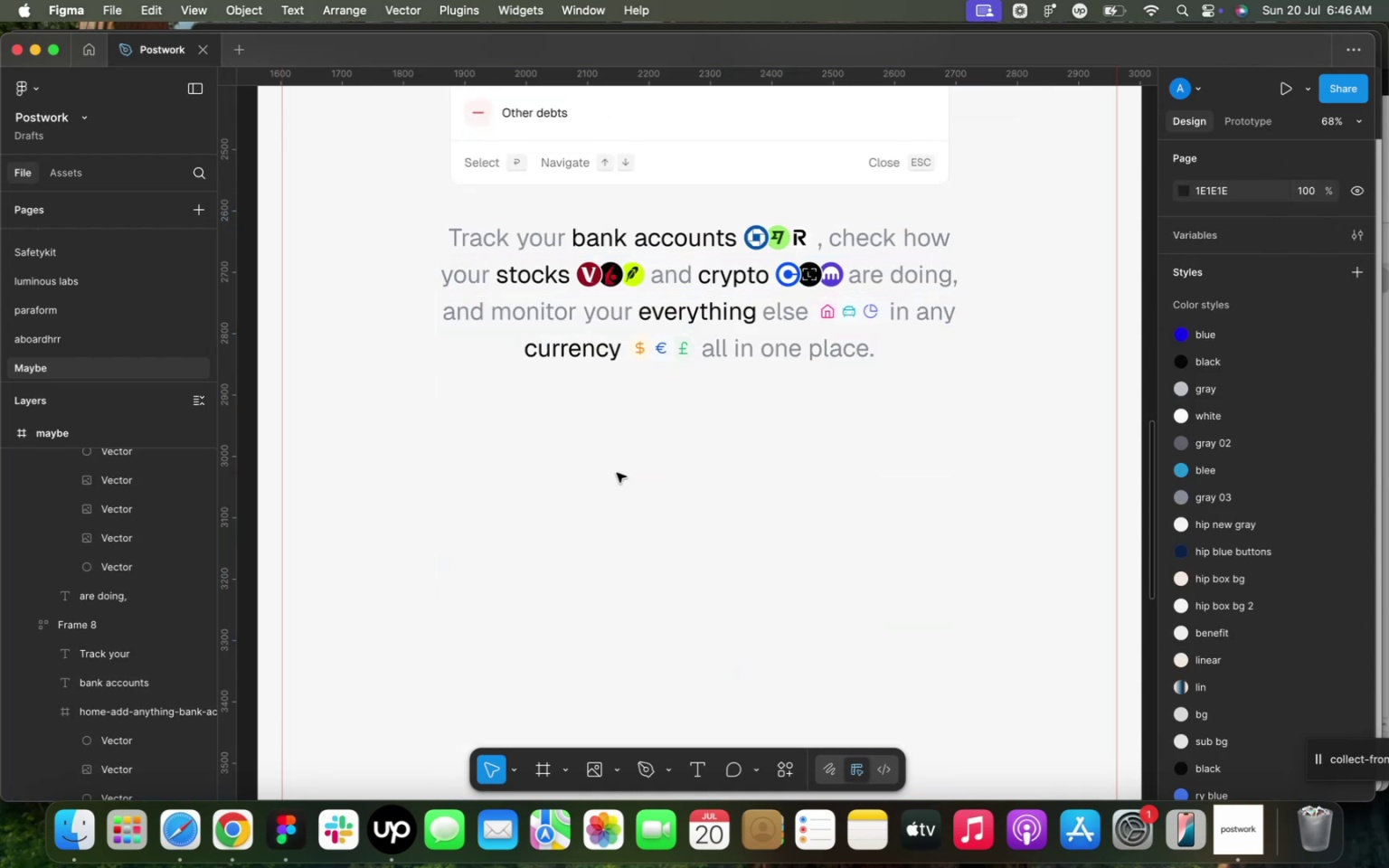 
scroll: coordinate [617, 473], scroll_direction: up, amount: 38.0
 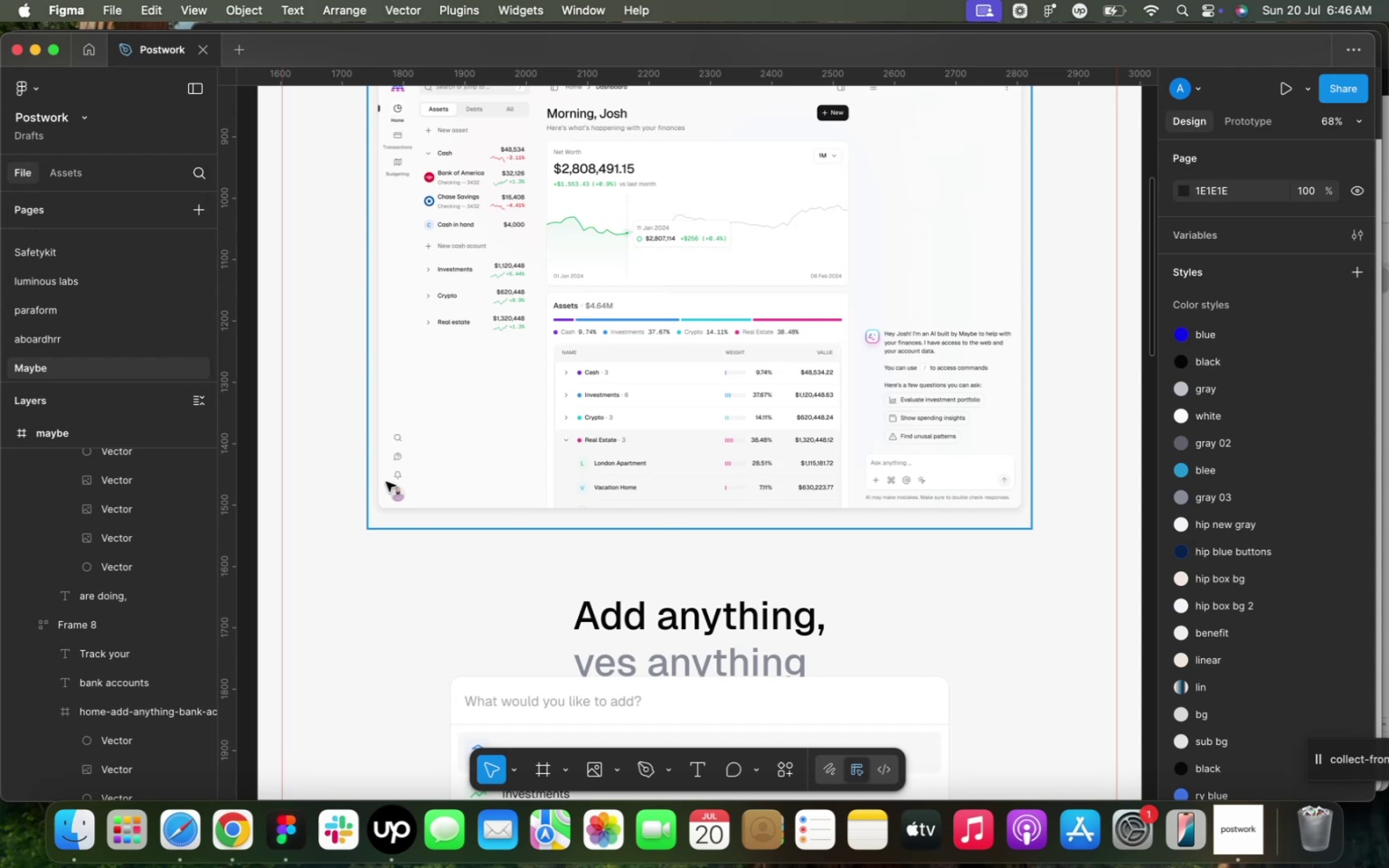 
wait(6.9)
 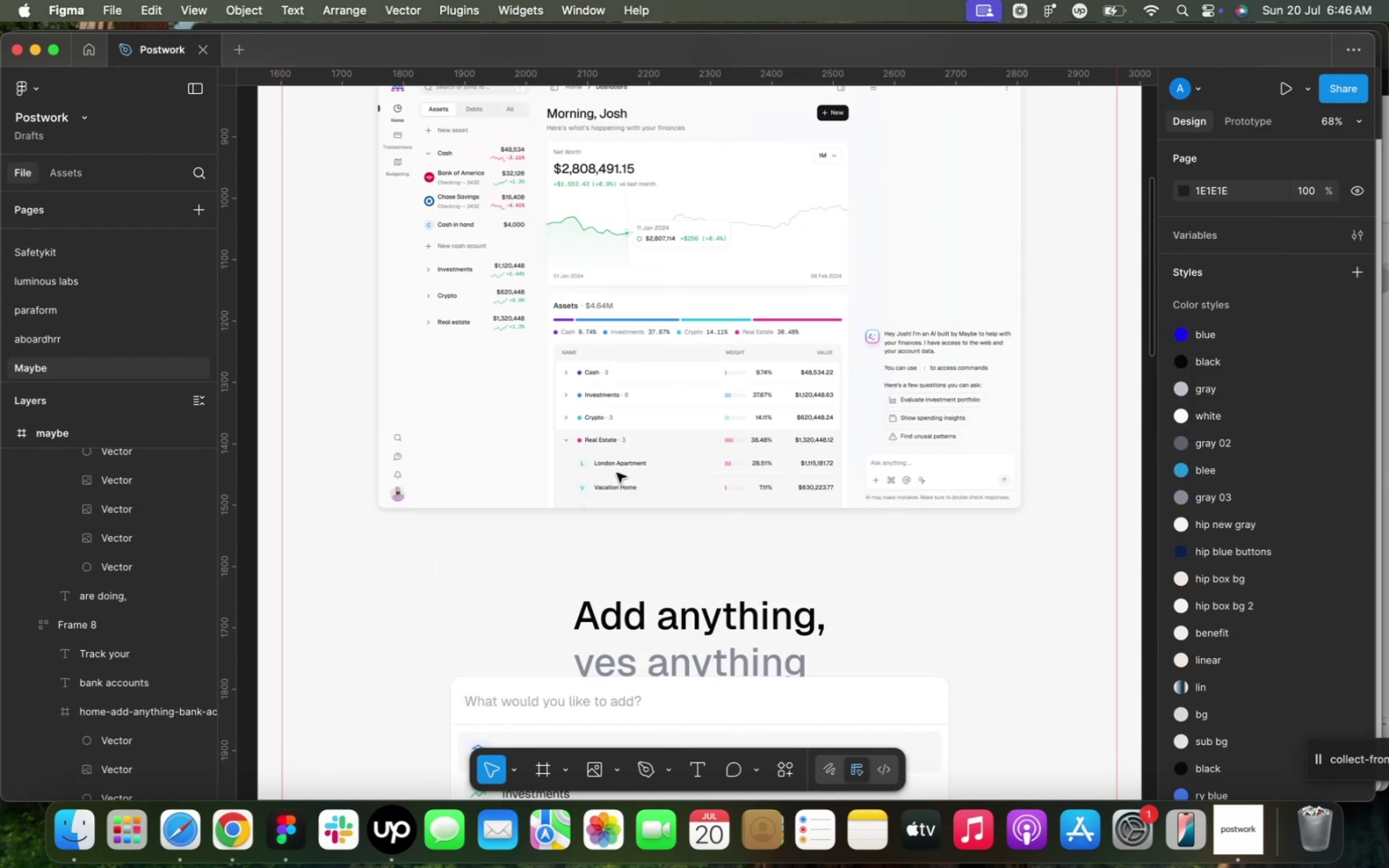 
key(K)
 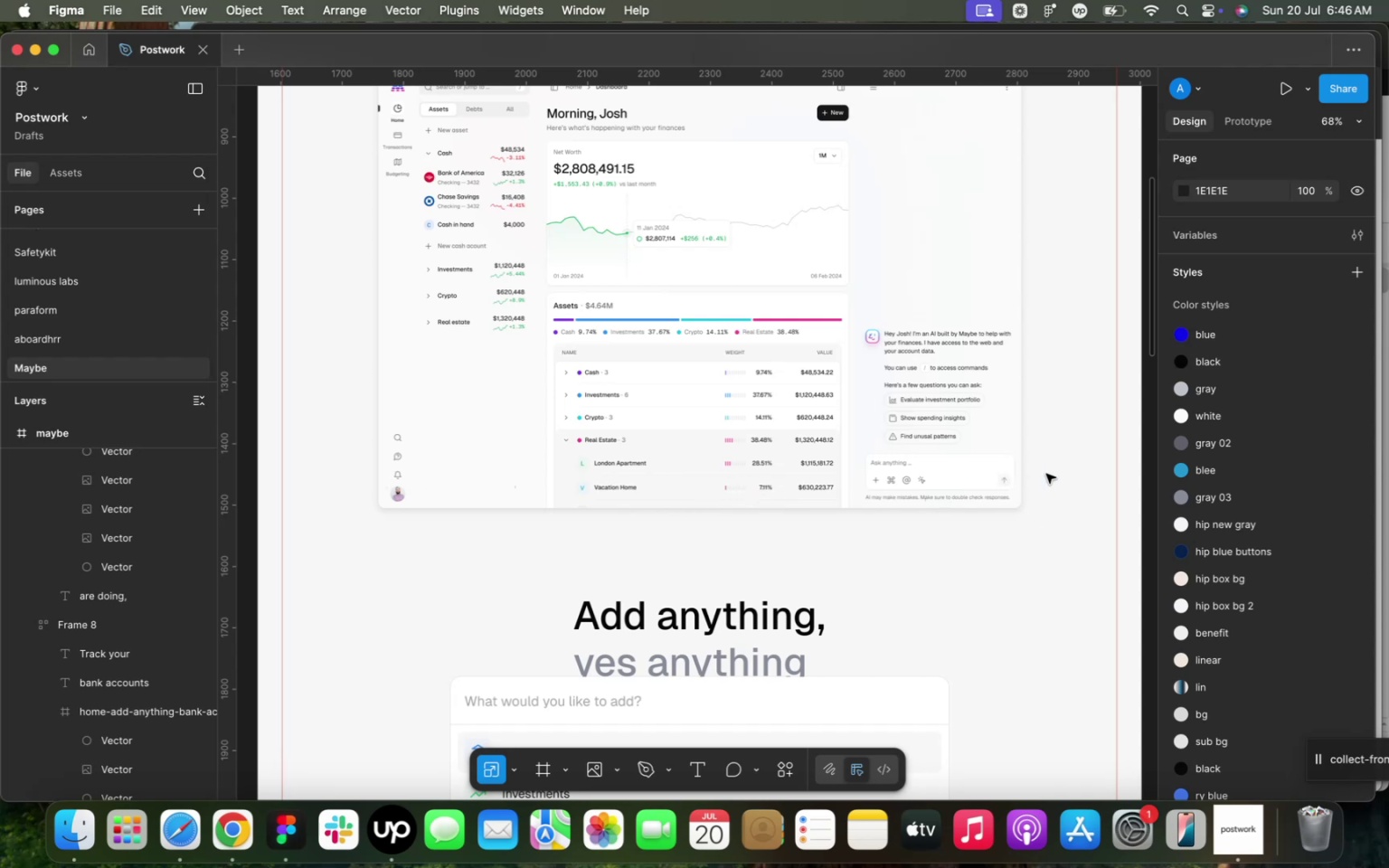 
left_click([1029, 476])
 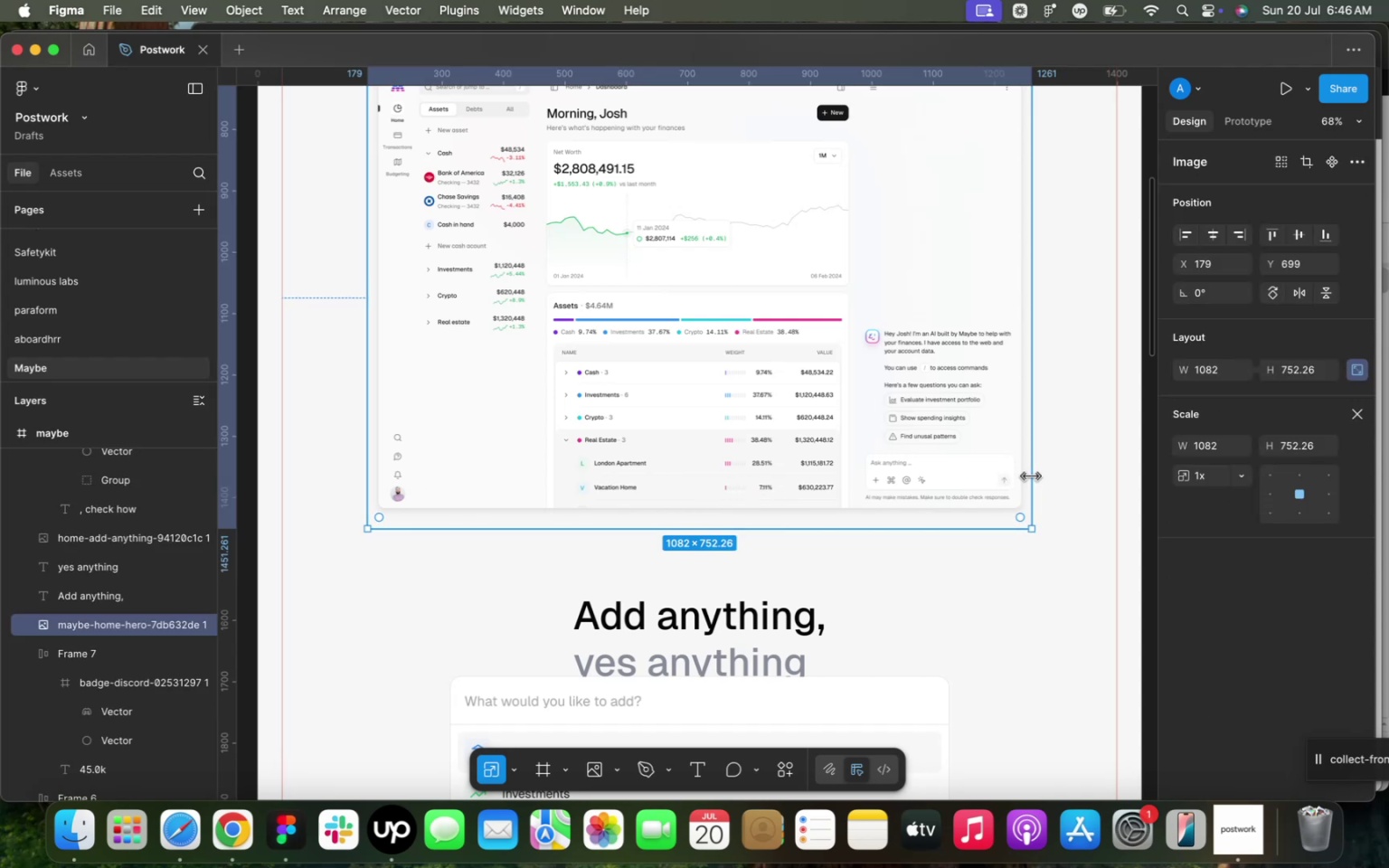 
left_click_drag(start_coordinate=[1033, 479], to_coordinate=[1047, 481])
 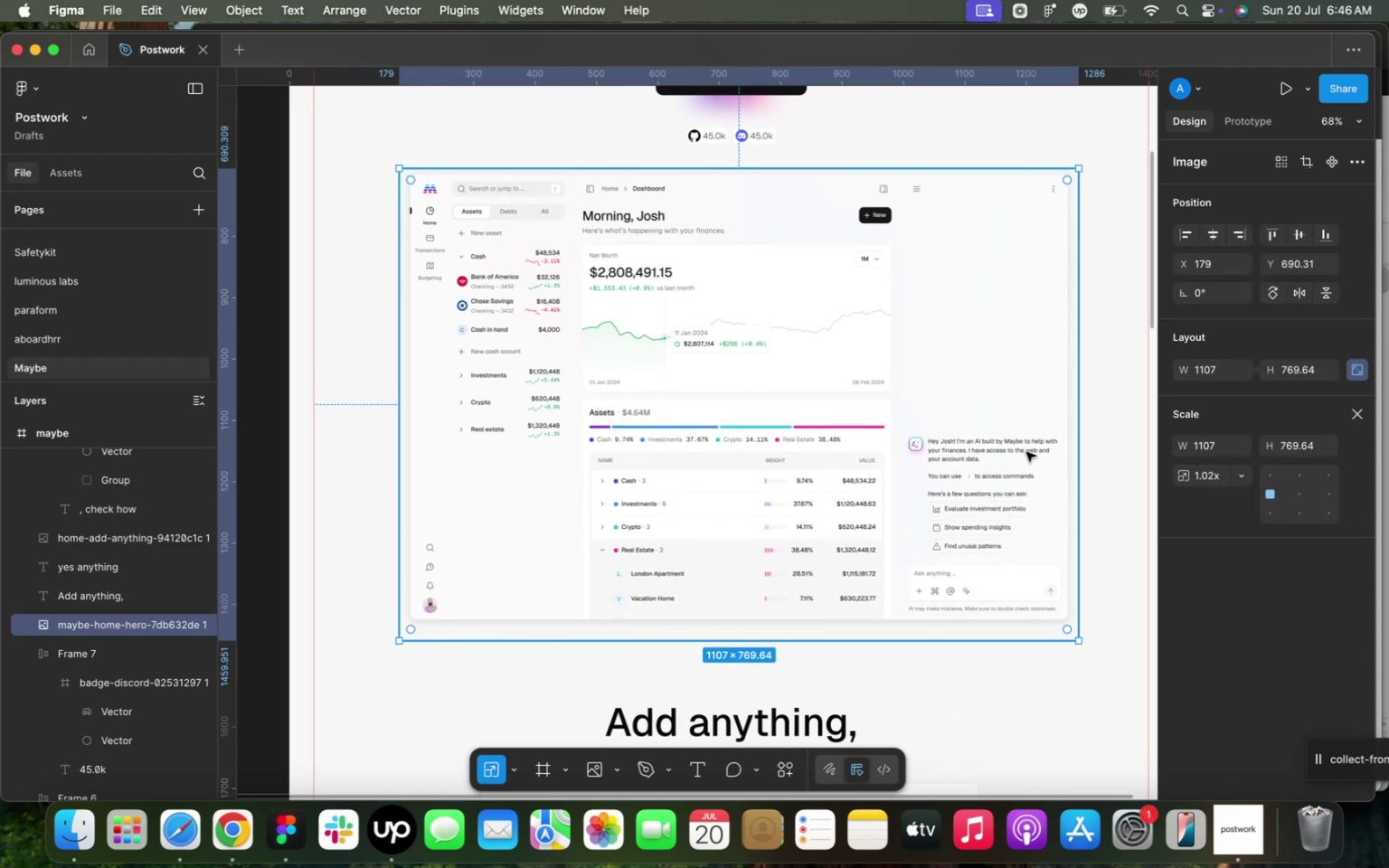 
left_click_drag(start_coordinate=[1077, 467], to_coordinate=[1085, 468])
 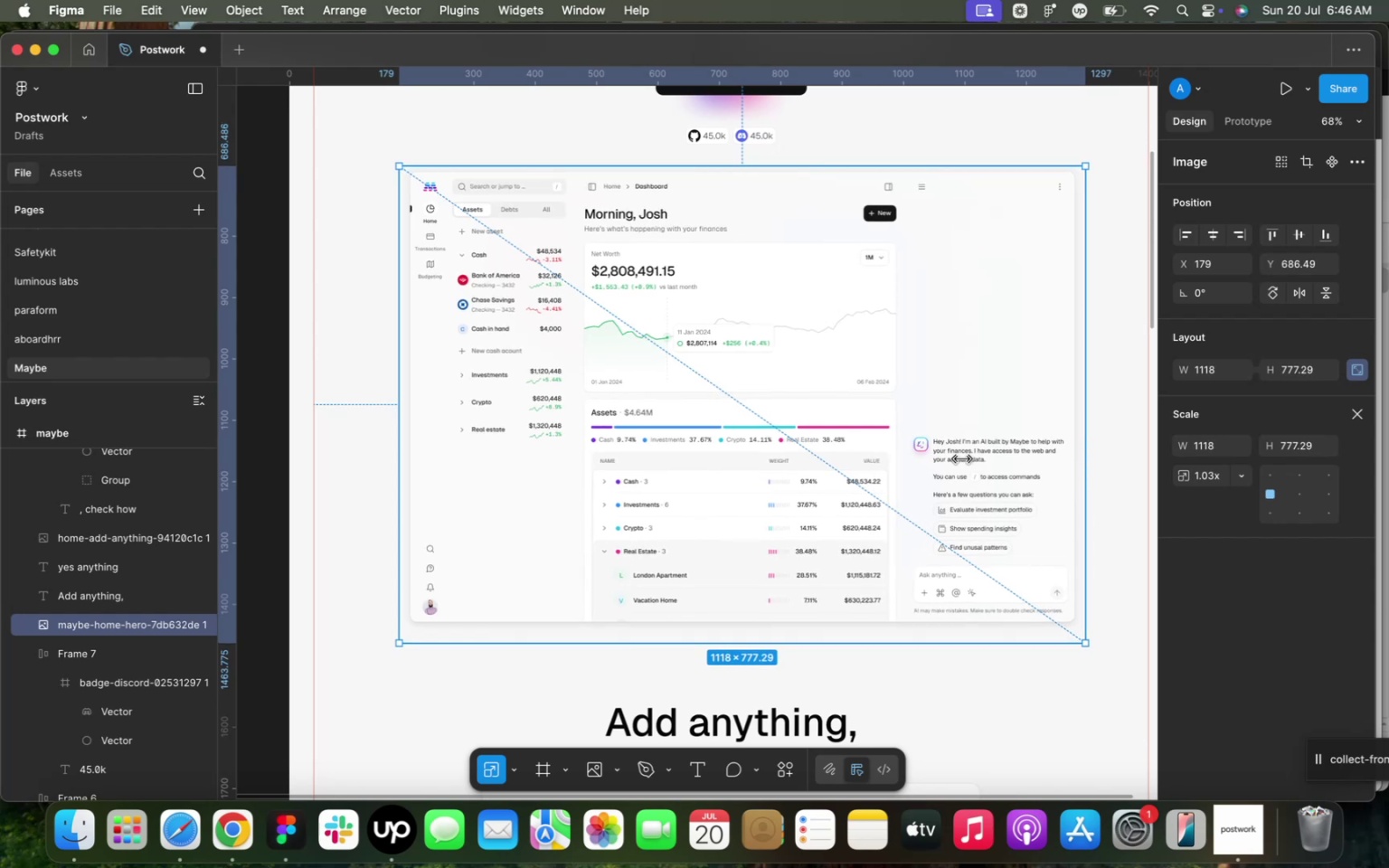 
left_click_drag(start_coordinate=[896, 447], to_coordinate=[884, 455])
 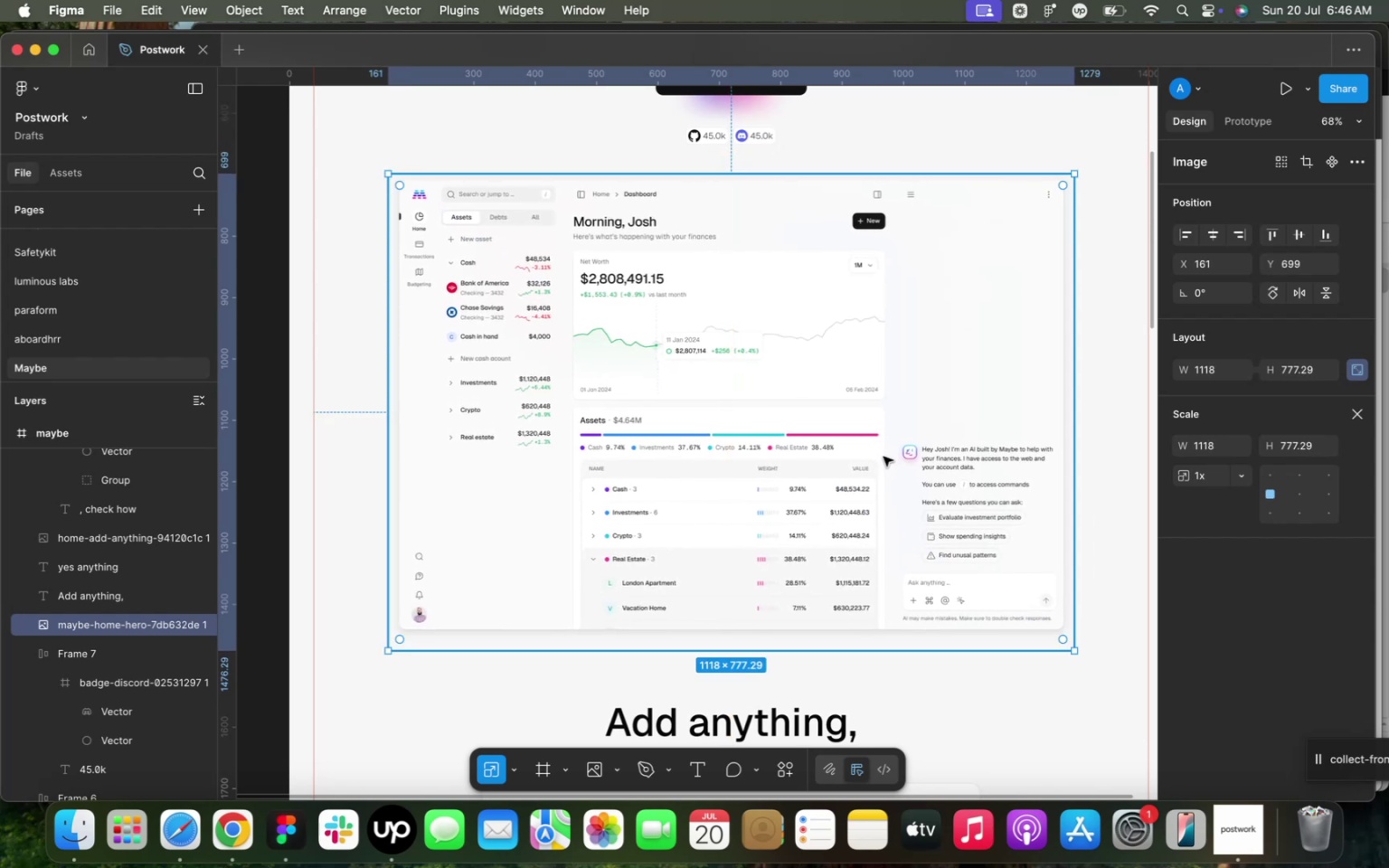 
scroll: coordinate [877, 465], scroll_direction: down, amount: 32.0
 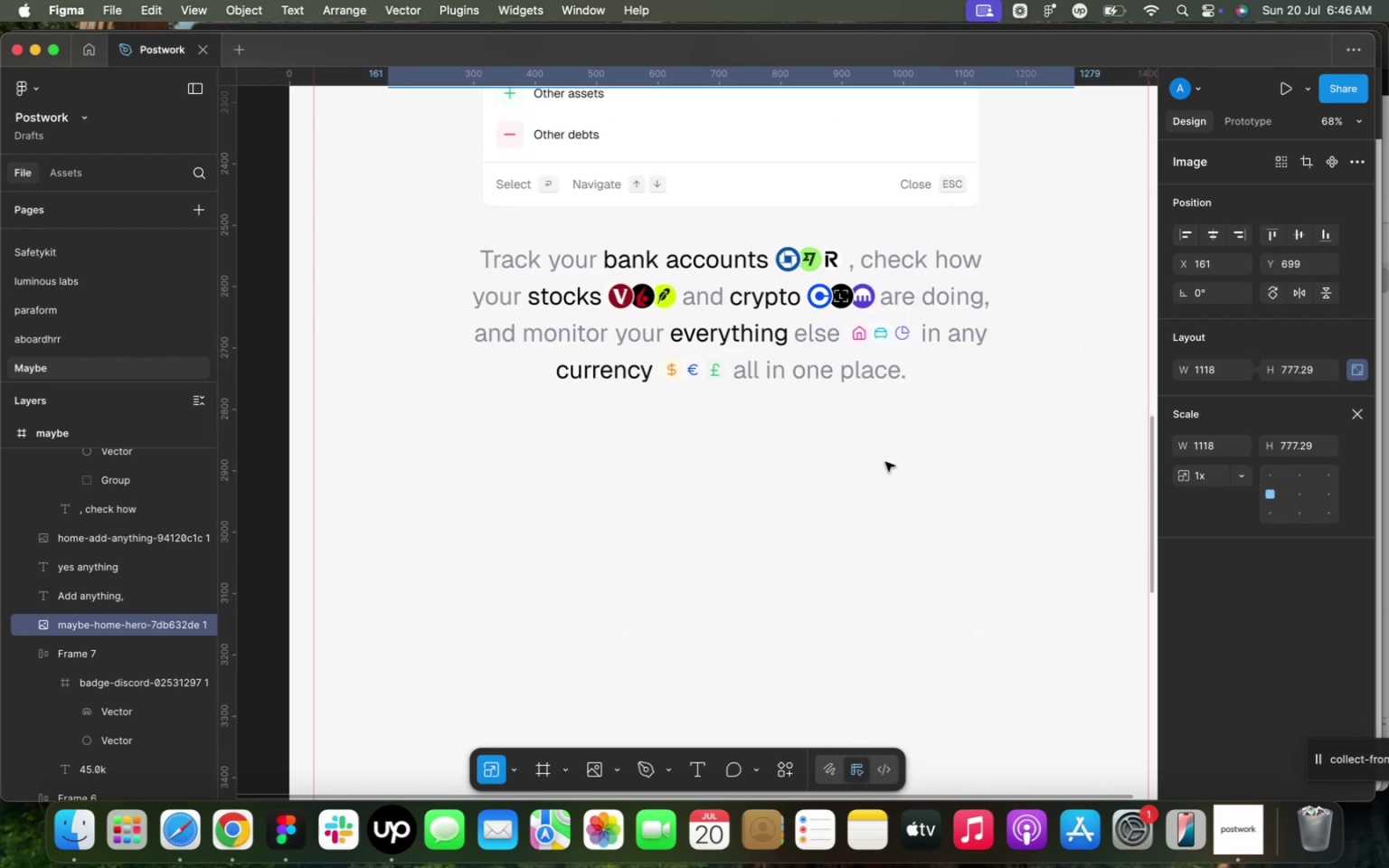 
scroll: coordinate [879, 457], scroll_direction: up, amount: 44.0
 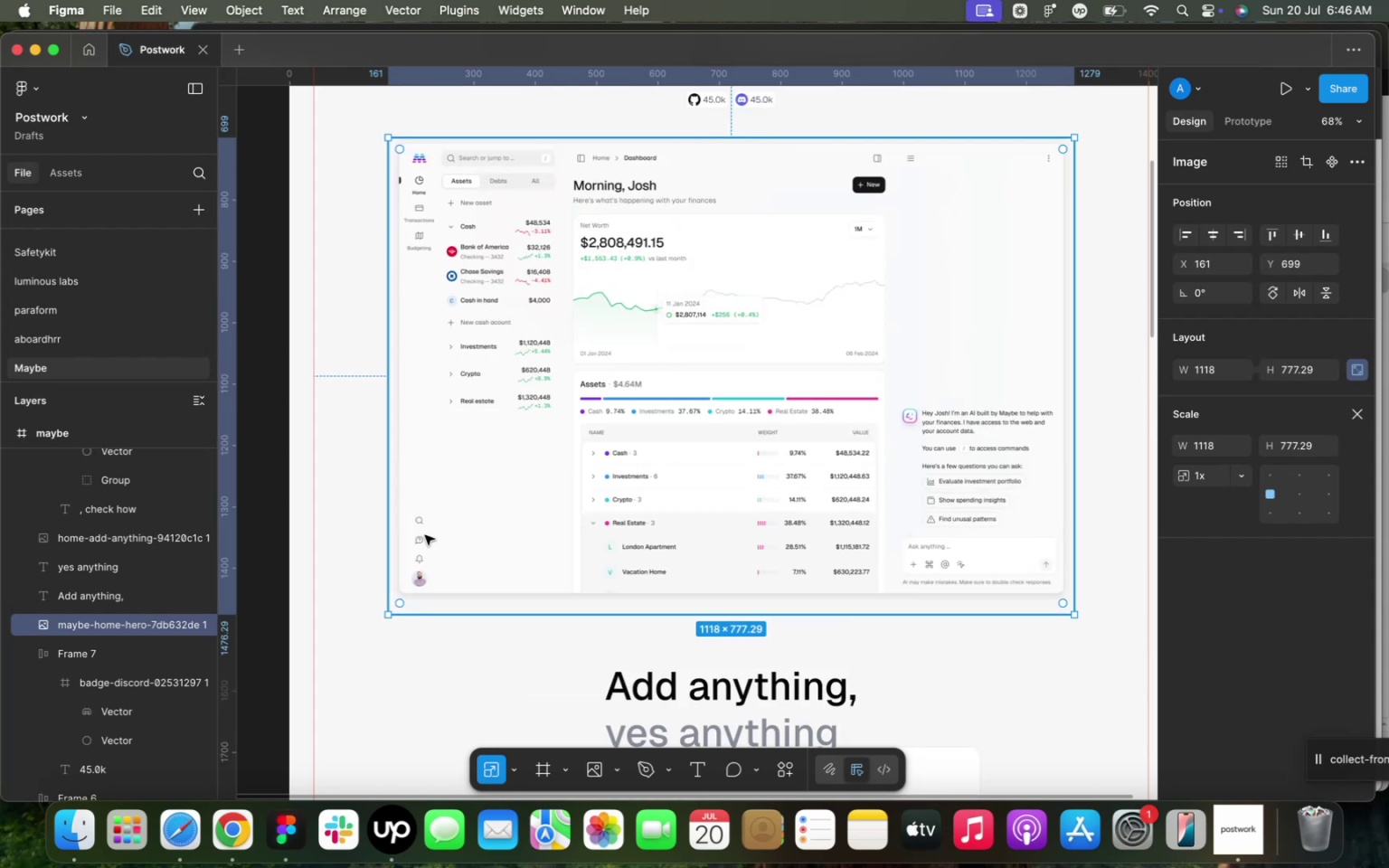 
key(V)
 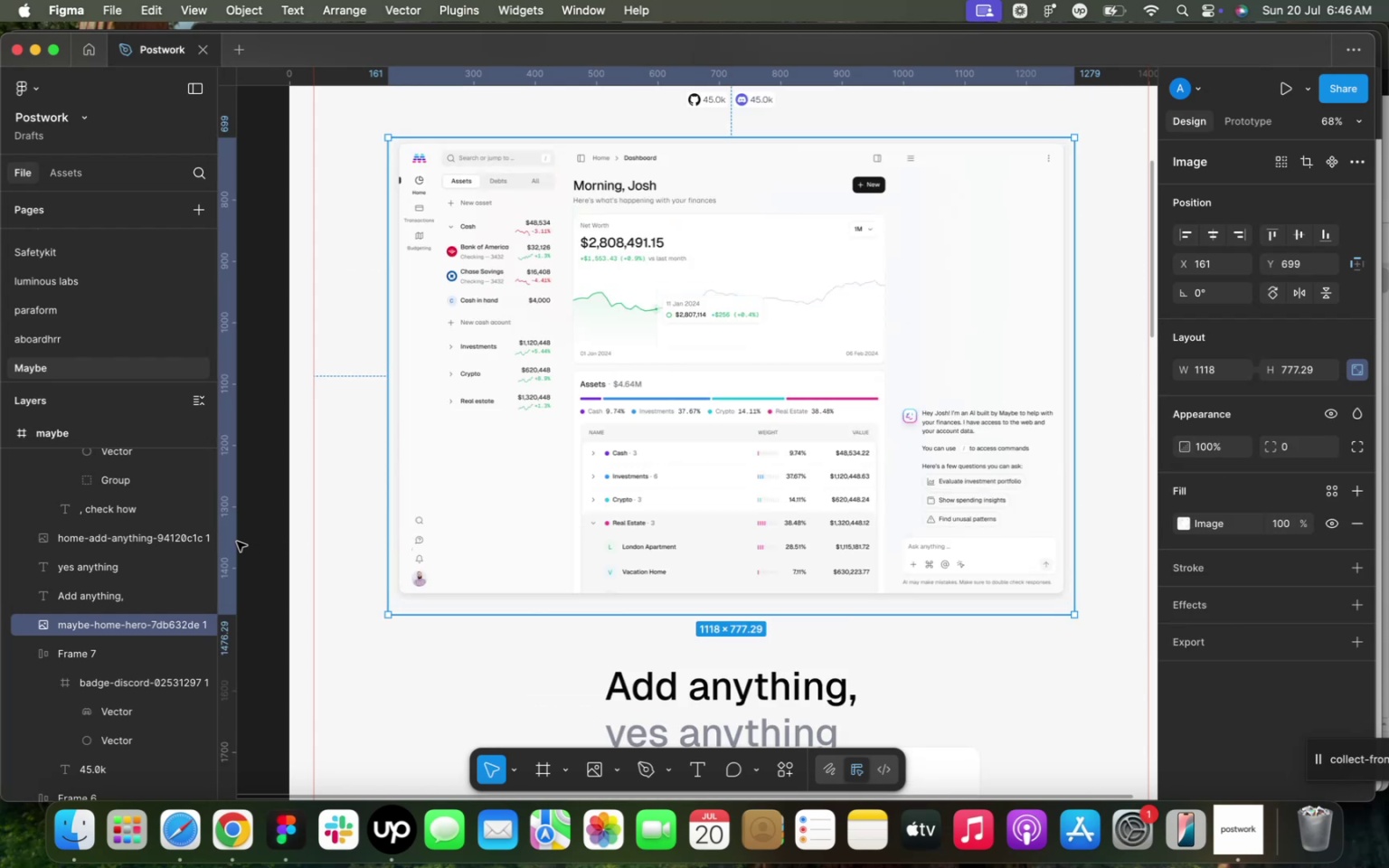 
left_click_drag(start_coordinate=[232, 541], to_coordinate=[384, 532])
 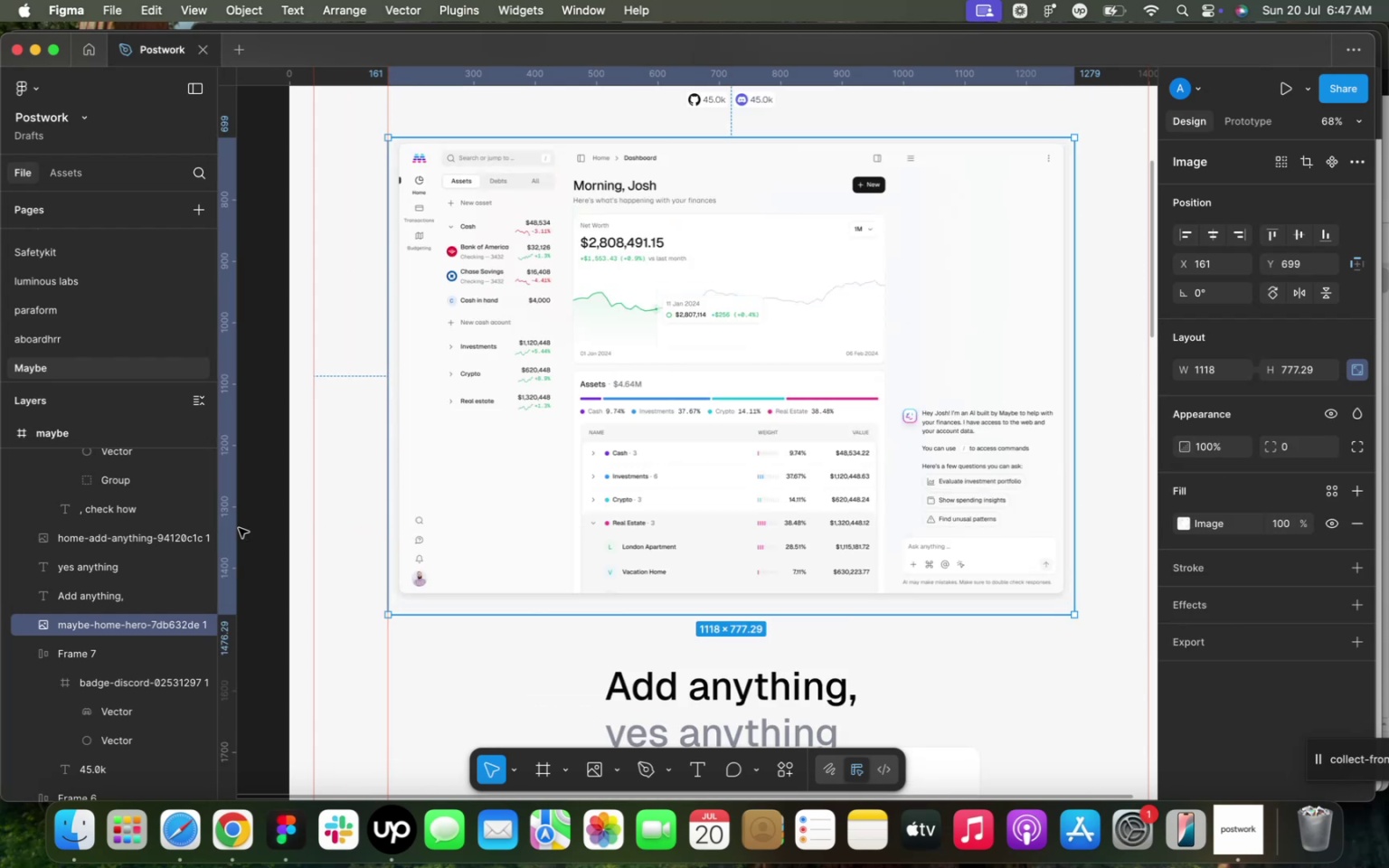 
left_click_drag(start_coordinate=[230, 528], to_coordinate=[1079, 542])
 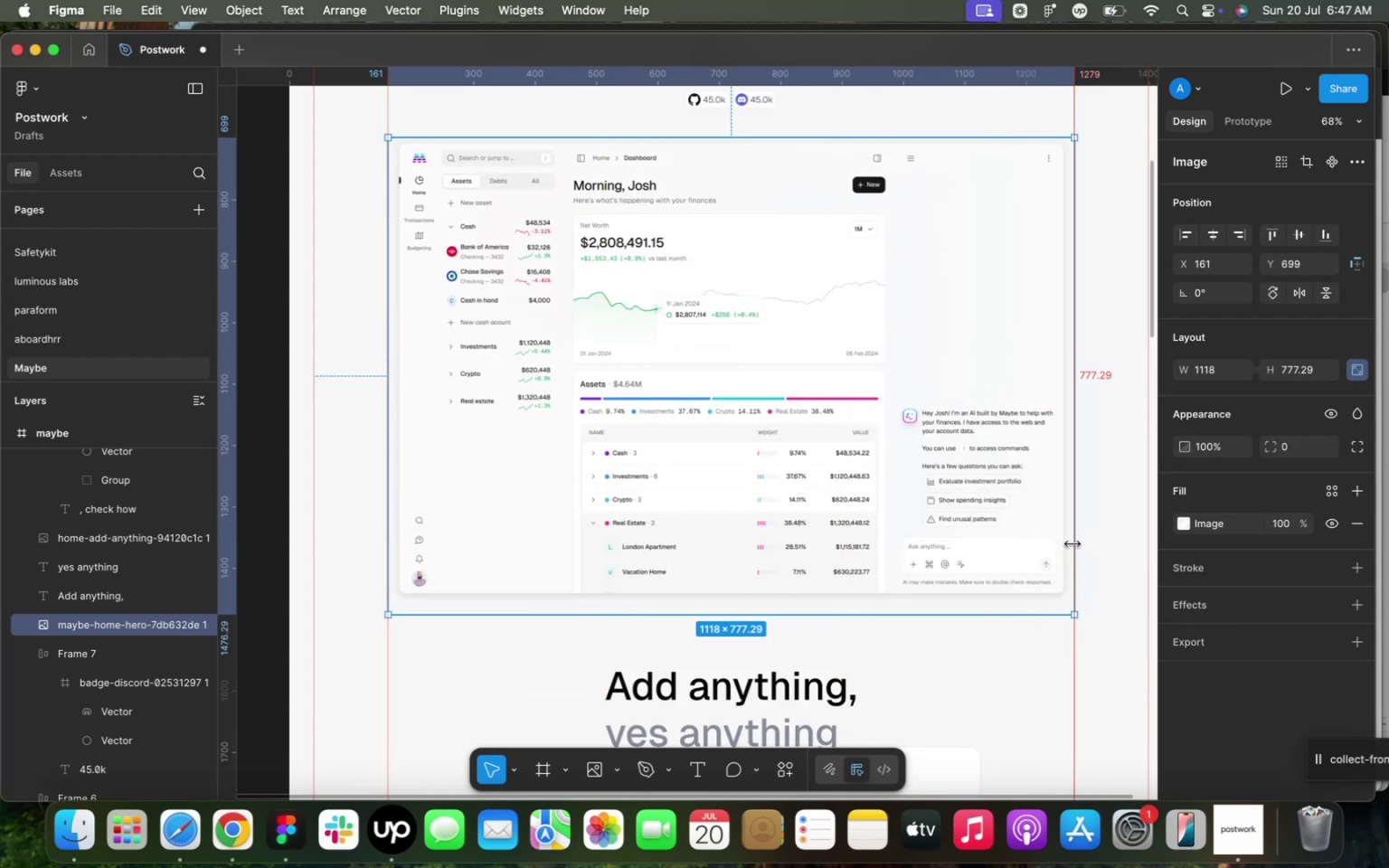 
scroll: coordinate [997, 557], scroll_direction: down, amount: 56.0
 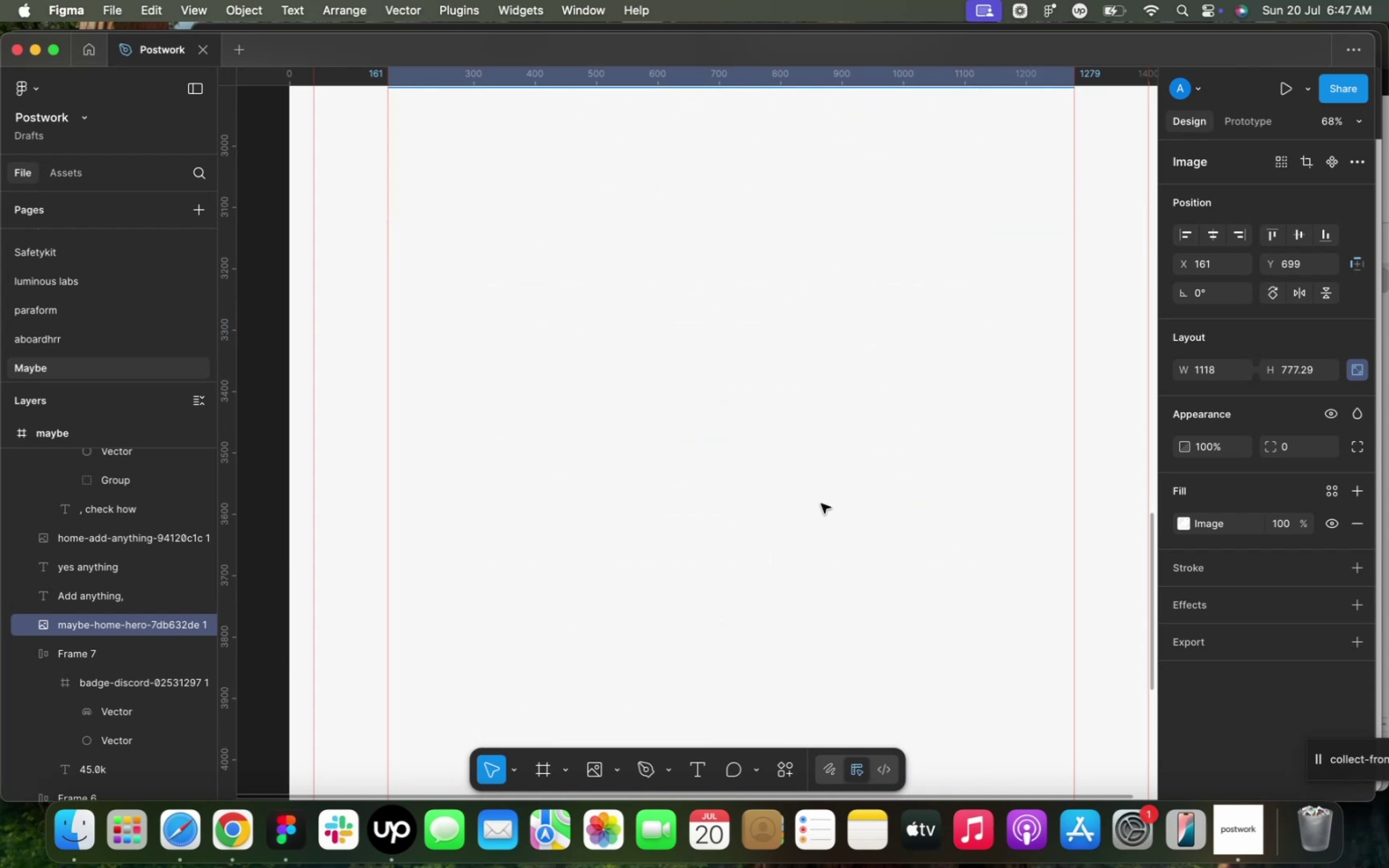 
scroll: coordinate [820, 494], scroll_direction: up, amount: 7.0
 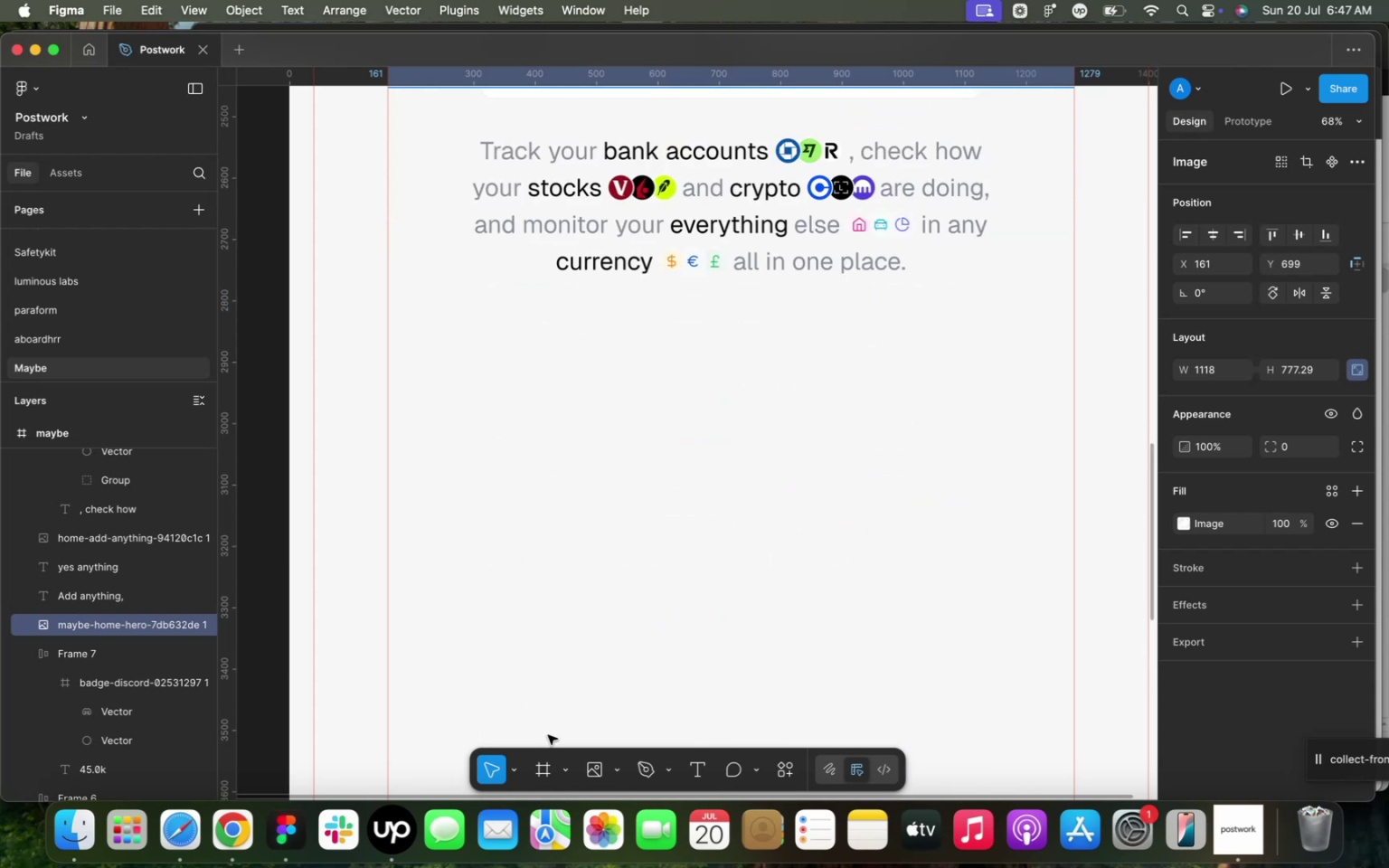 
left_click([541, 776])
 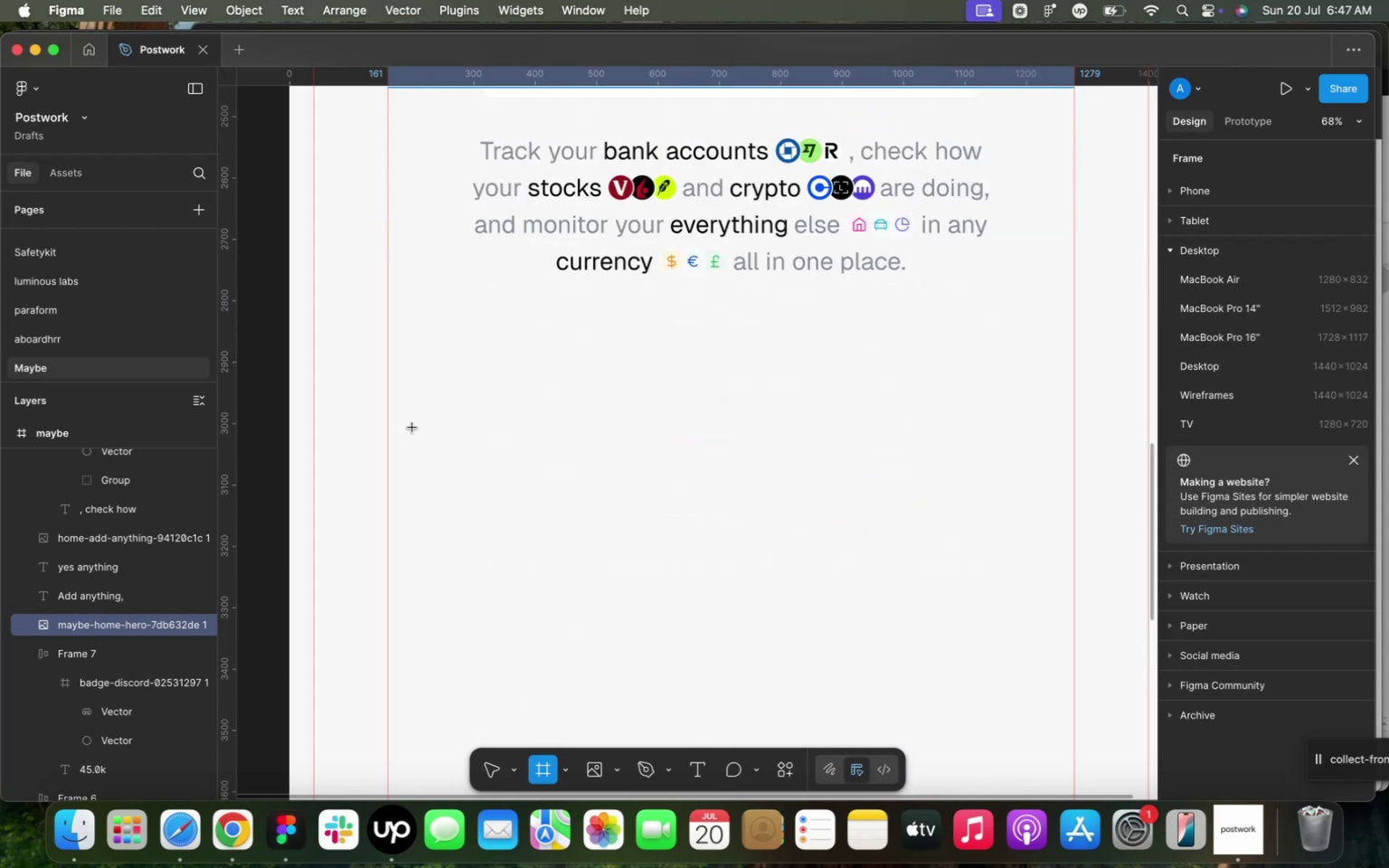 
left_click_drag(start_coordinate=[389, 401], to_coordinate=[609, 648])
 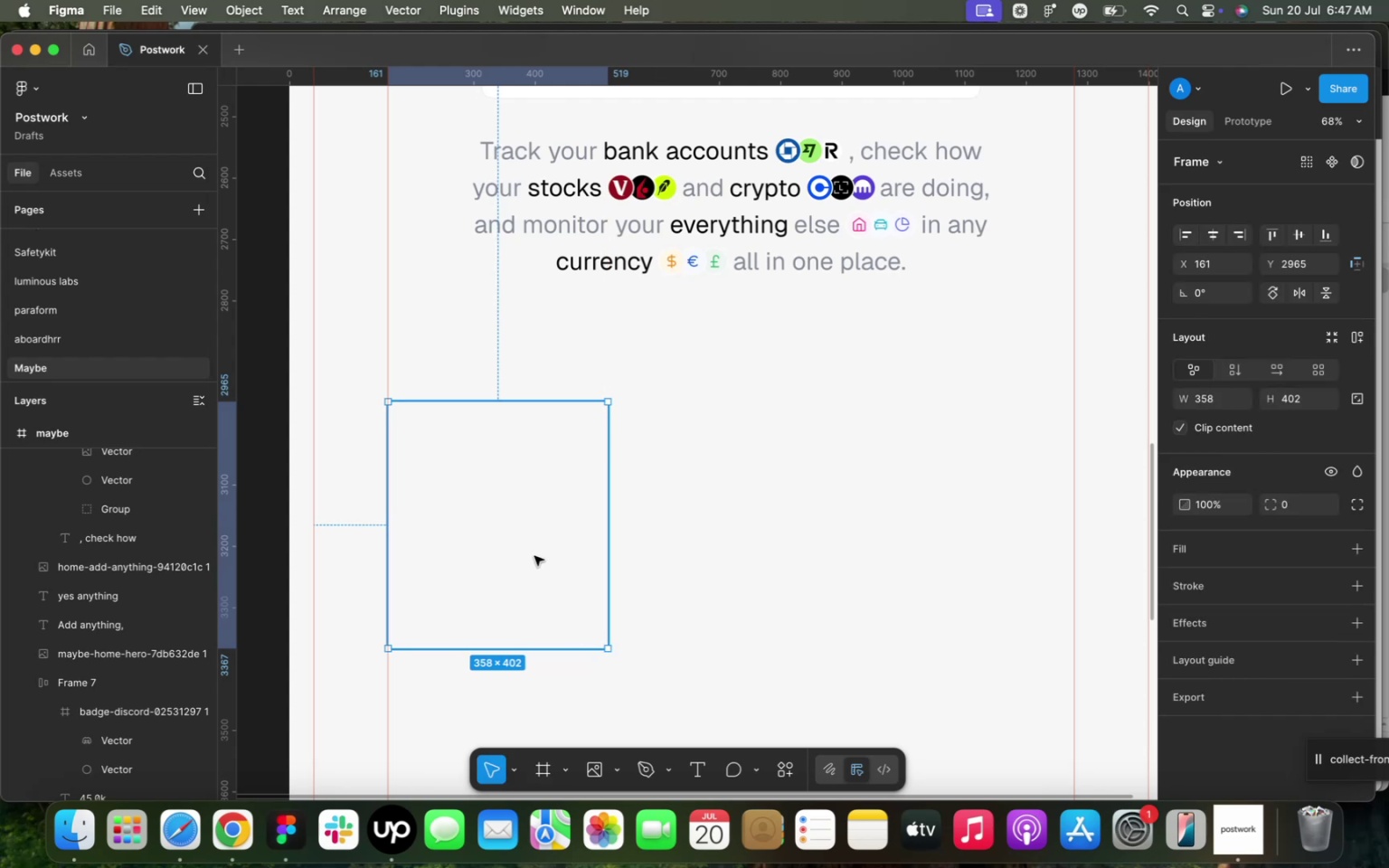 
key(Meta+D)
 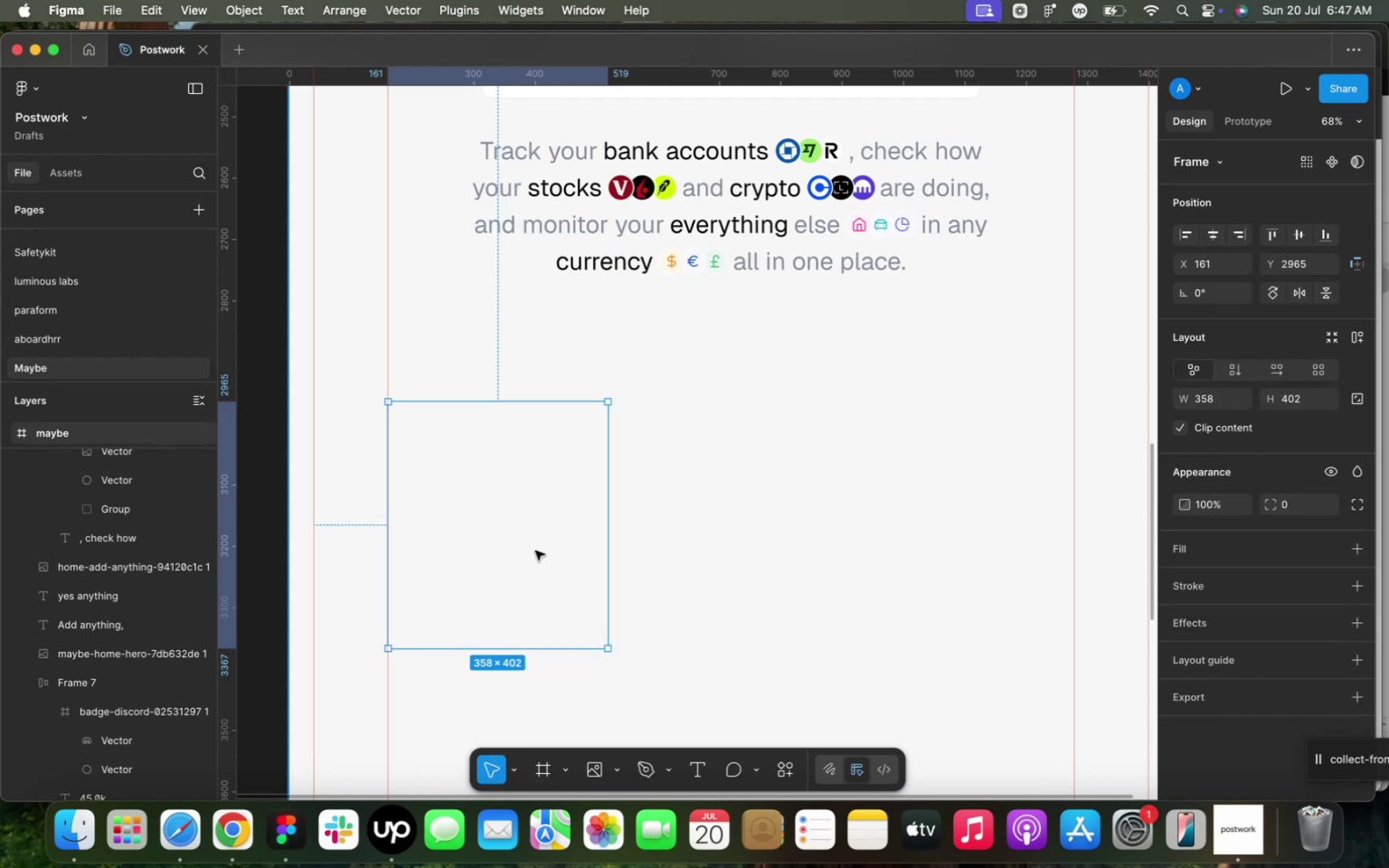 
left_click_drag(start_coordinate=[520, 530], to_coordinate=[761, 532])
 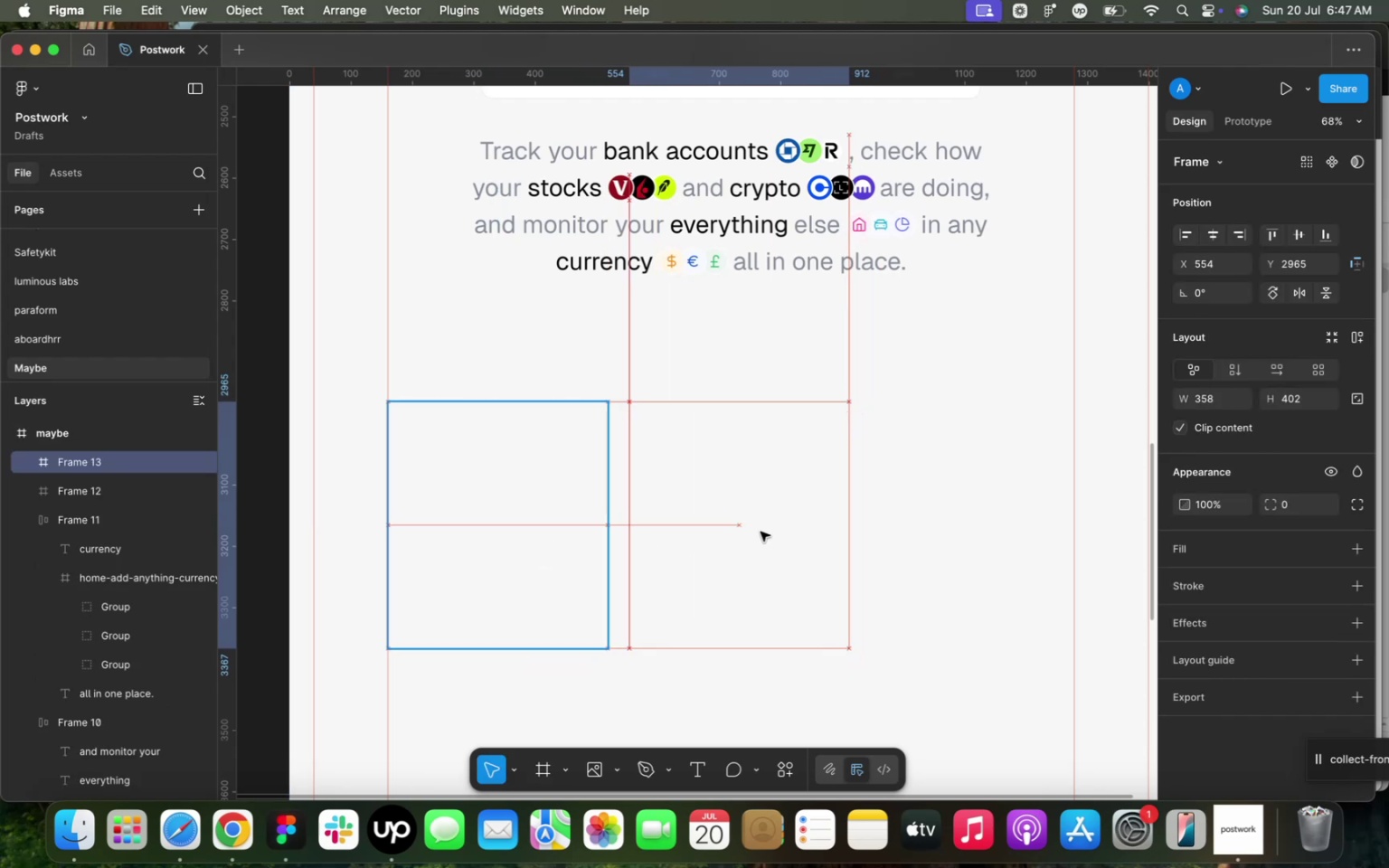 
key(Meta+D)
 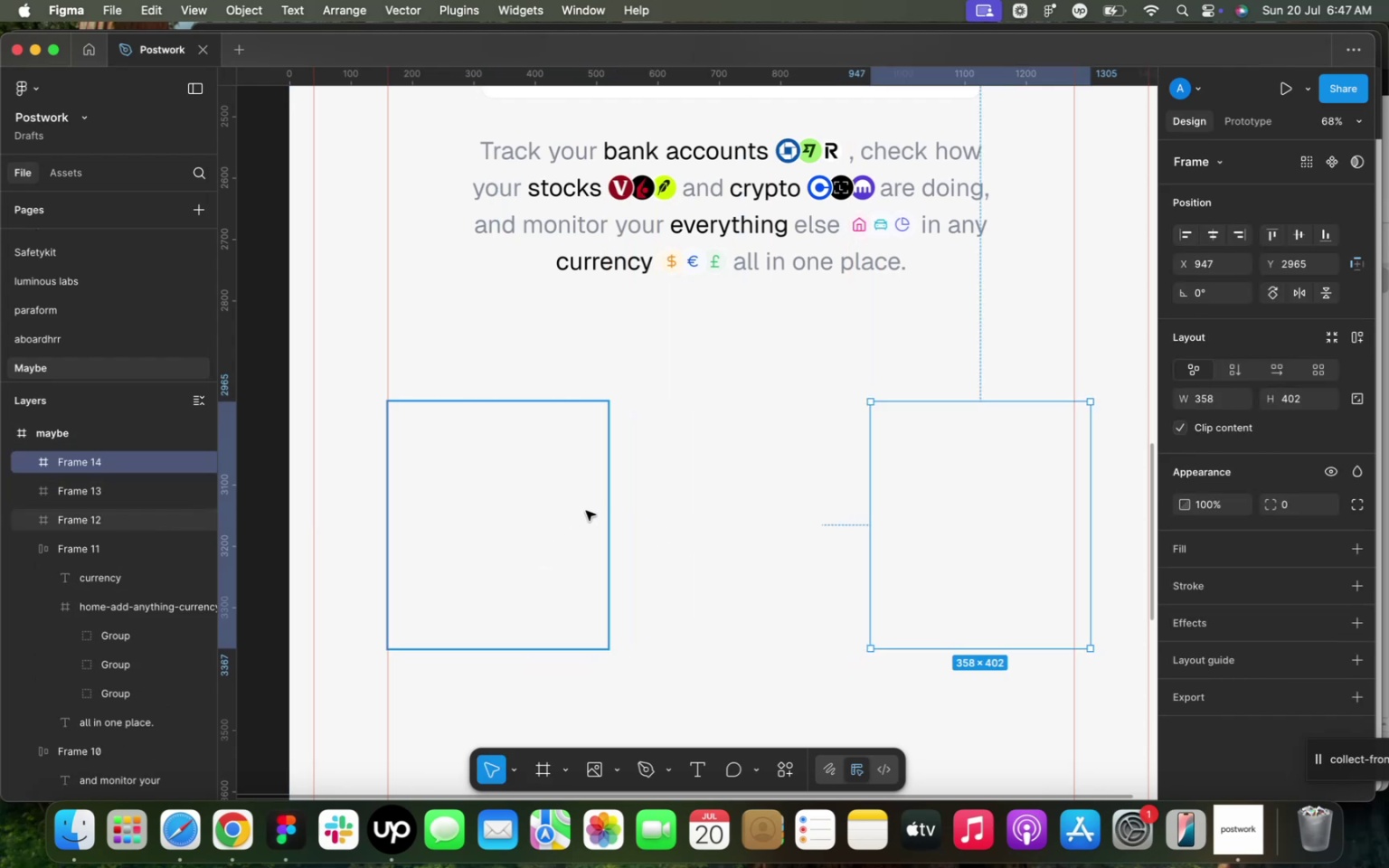 
hold_key(key=ShiftLeft, duration=1.0)
double_click([773, 537])
 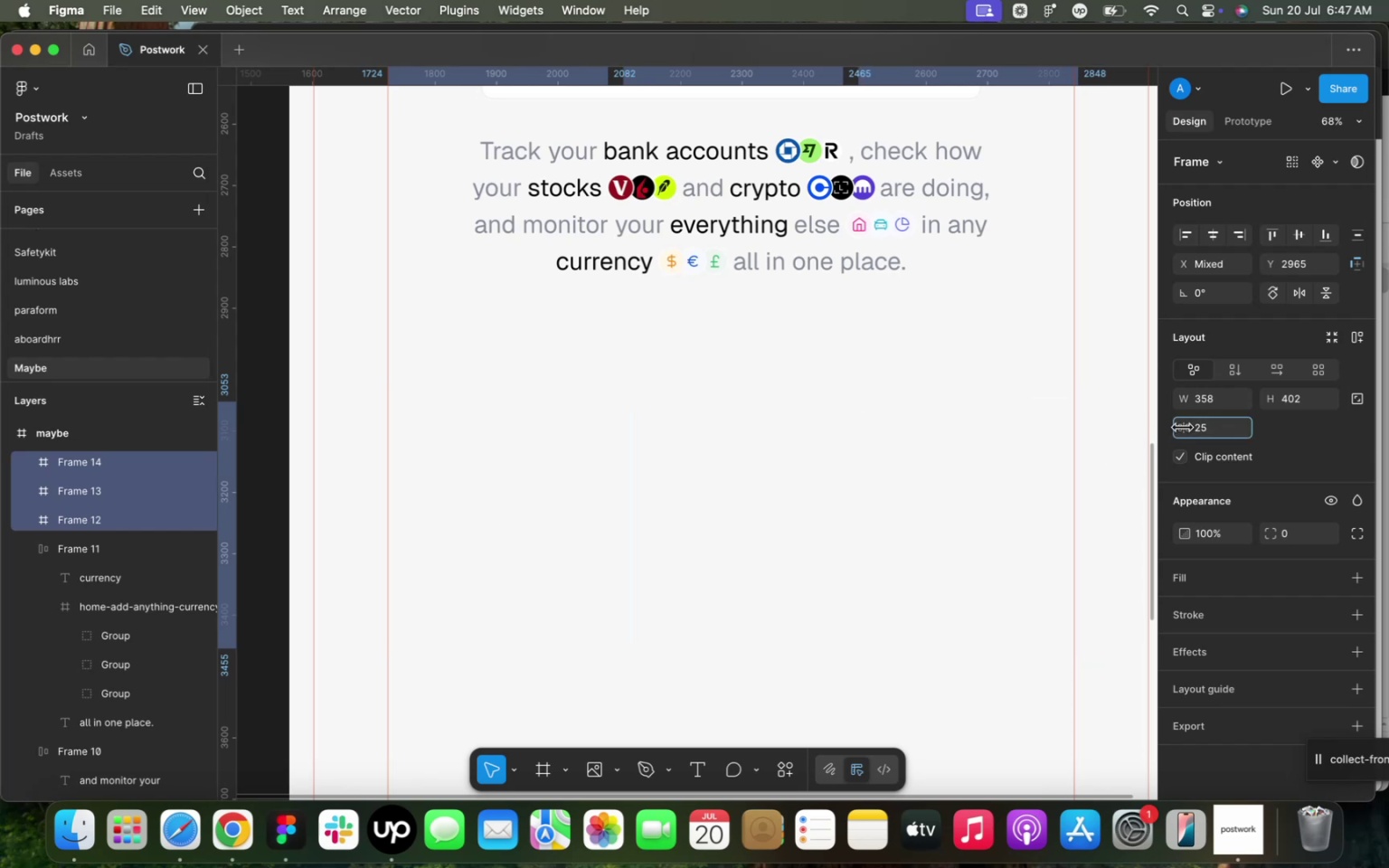 
wait(7.43)
 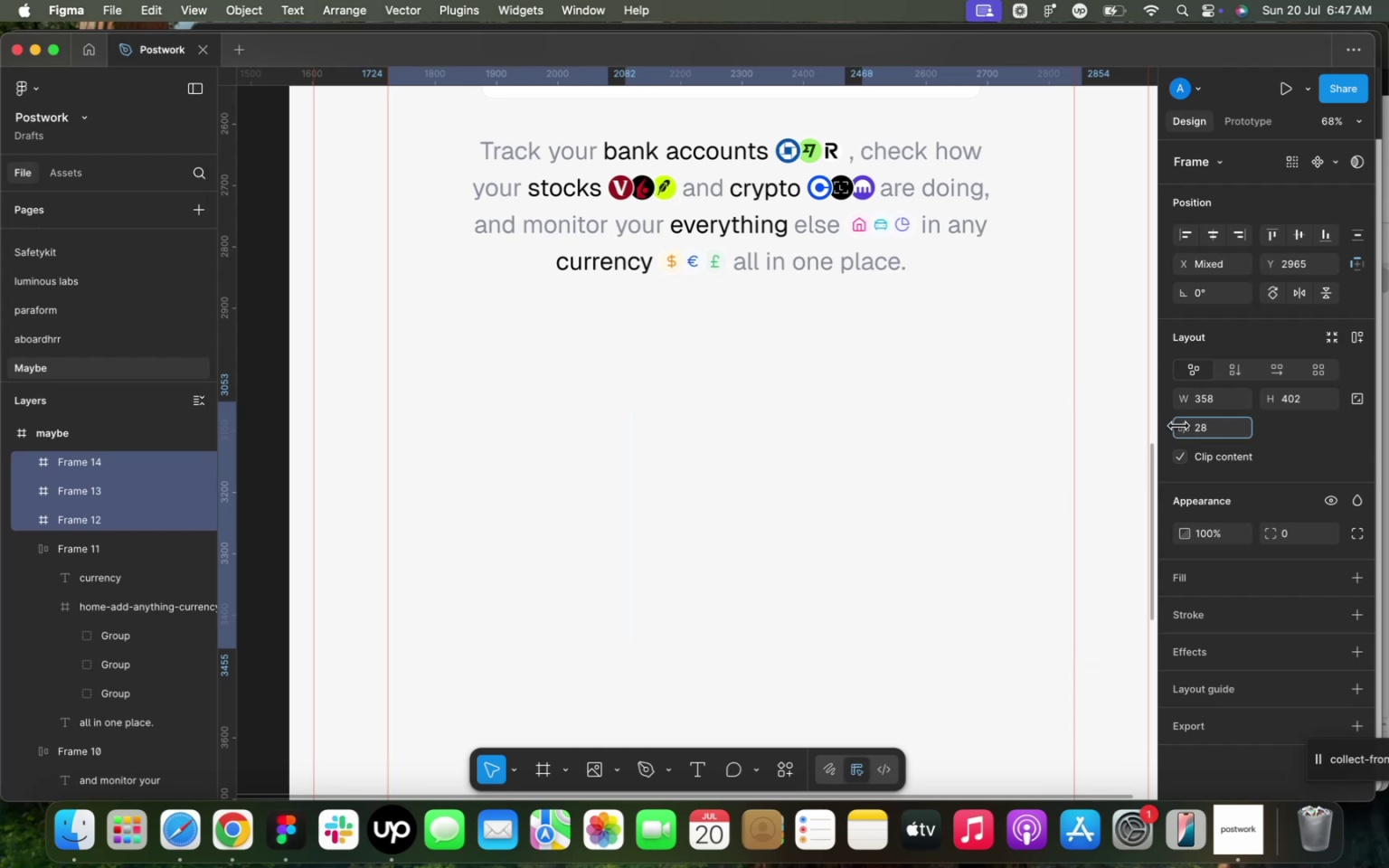 
mouse_move([1154, 443])
 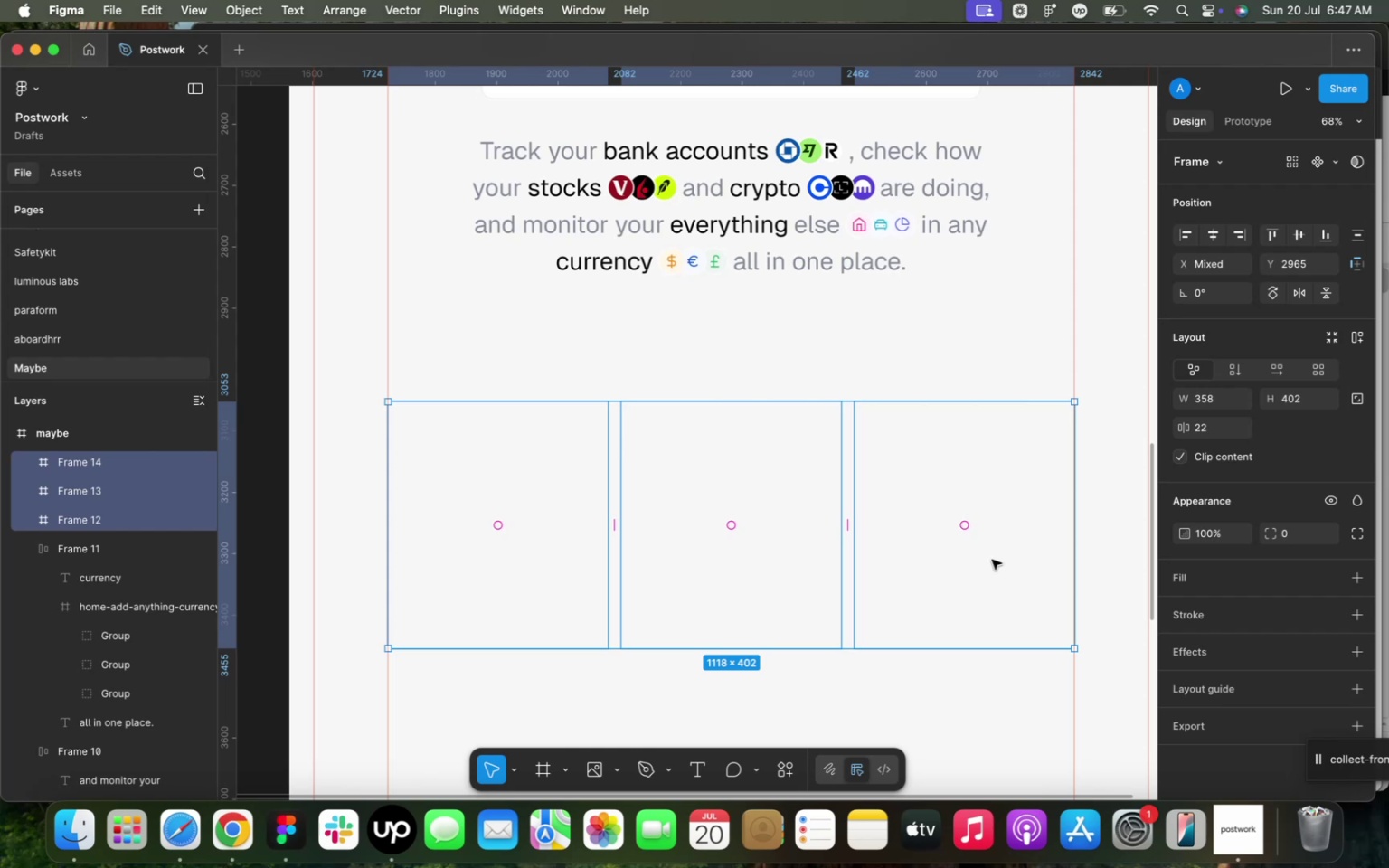 
left_click([1272, 579])
 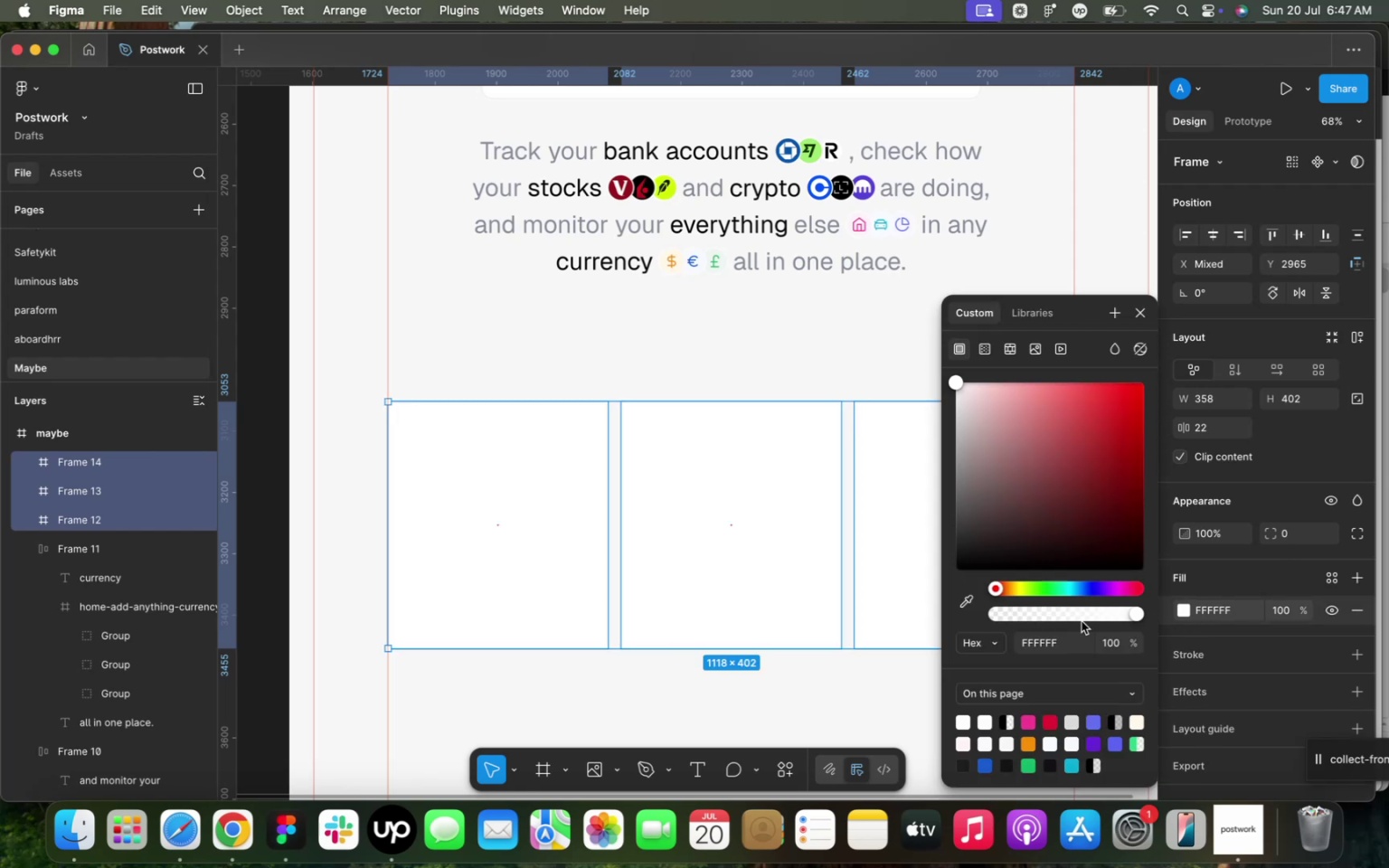 
wait(5.12)
 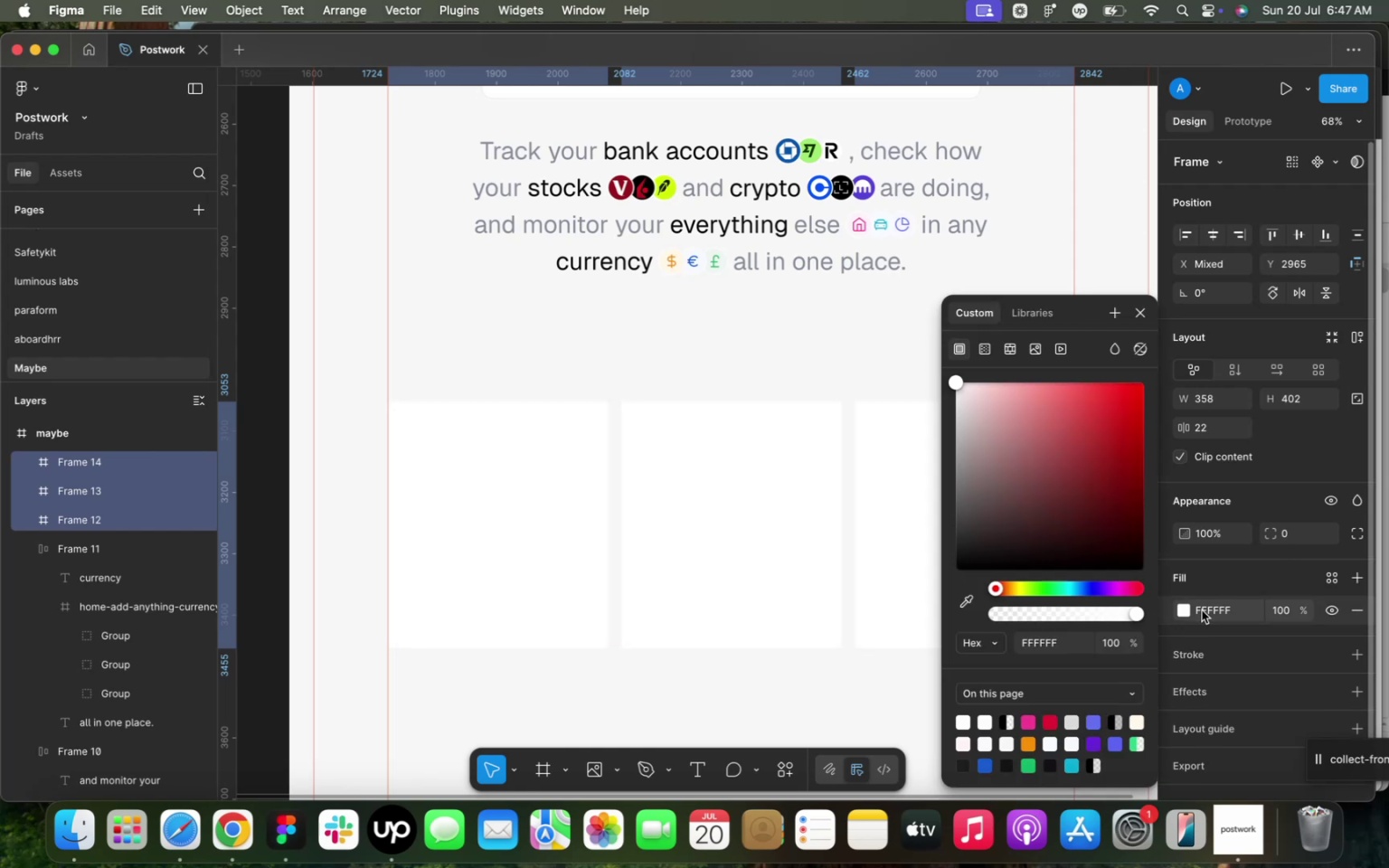 
scroll: coordinate [797, 533], scroll_direction: up, amount: 27.0
 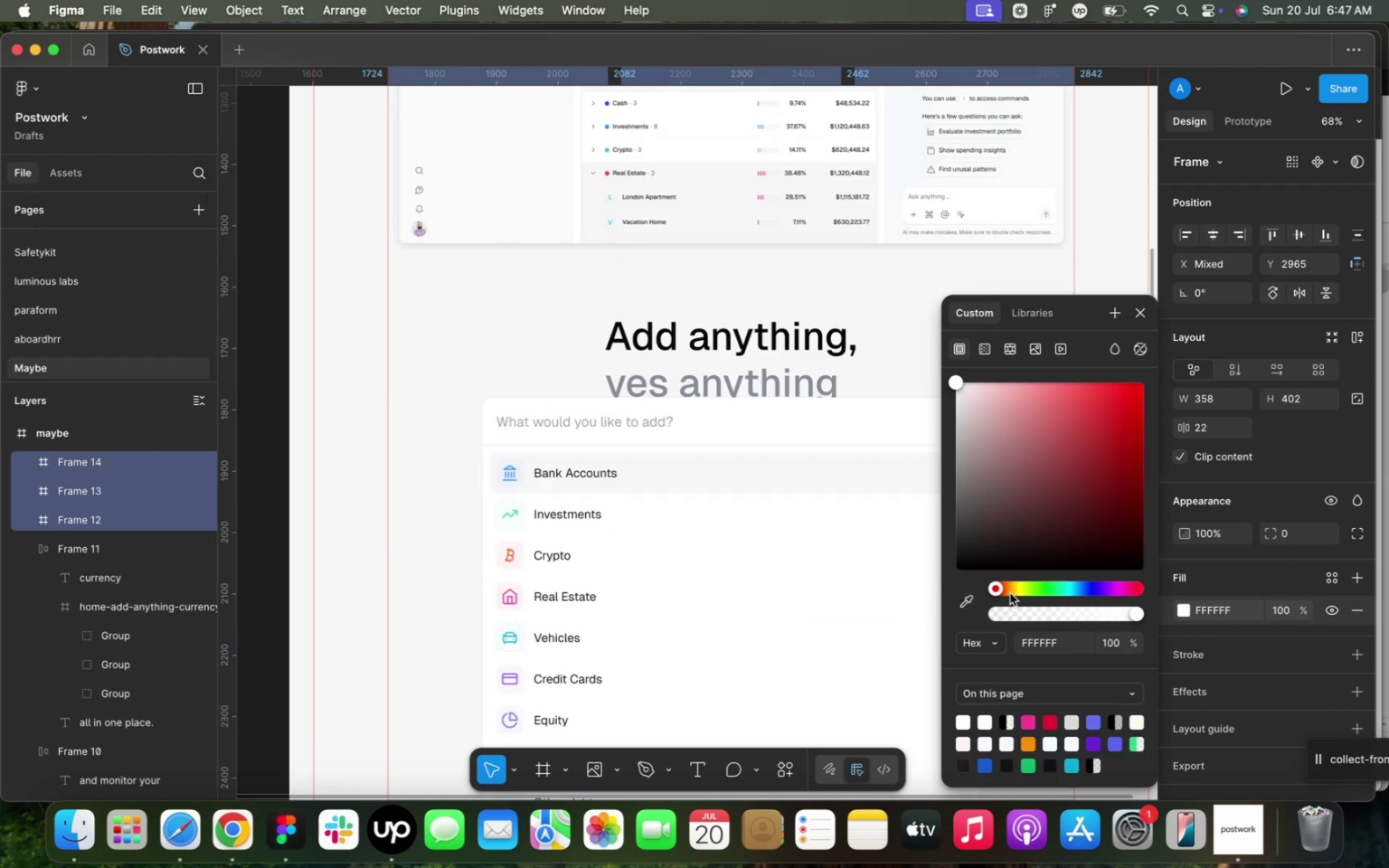 
left_click([965, 604])
 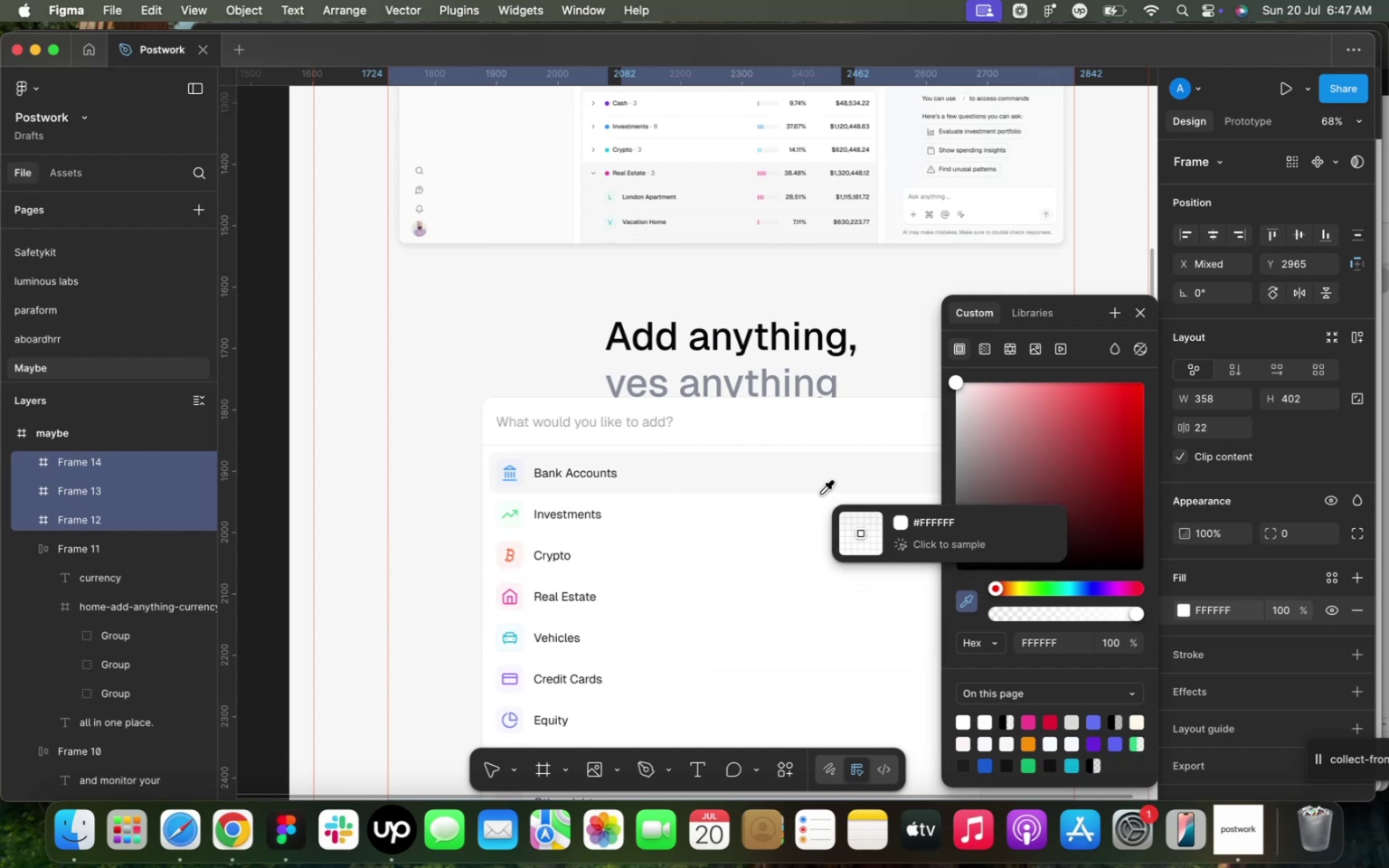 
left_click([822, 480])
 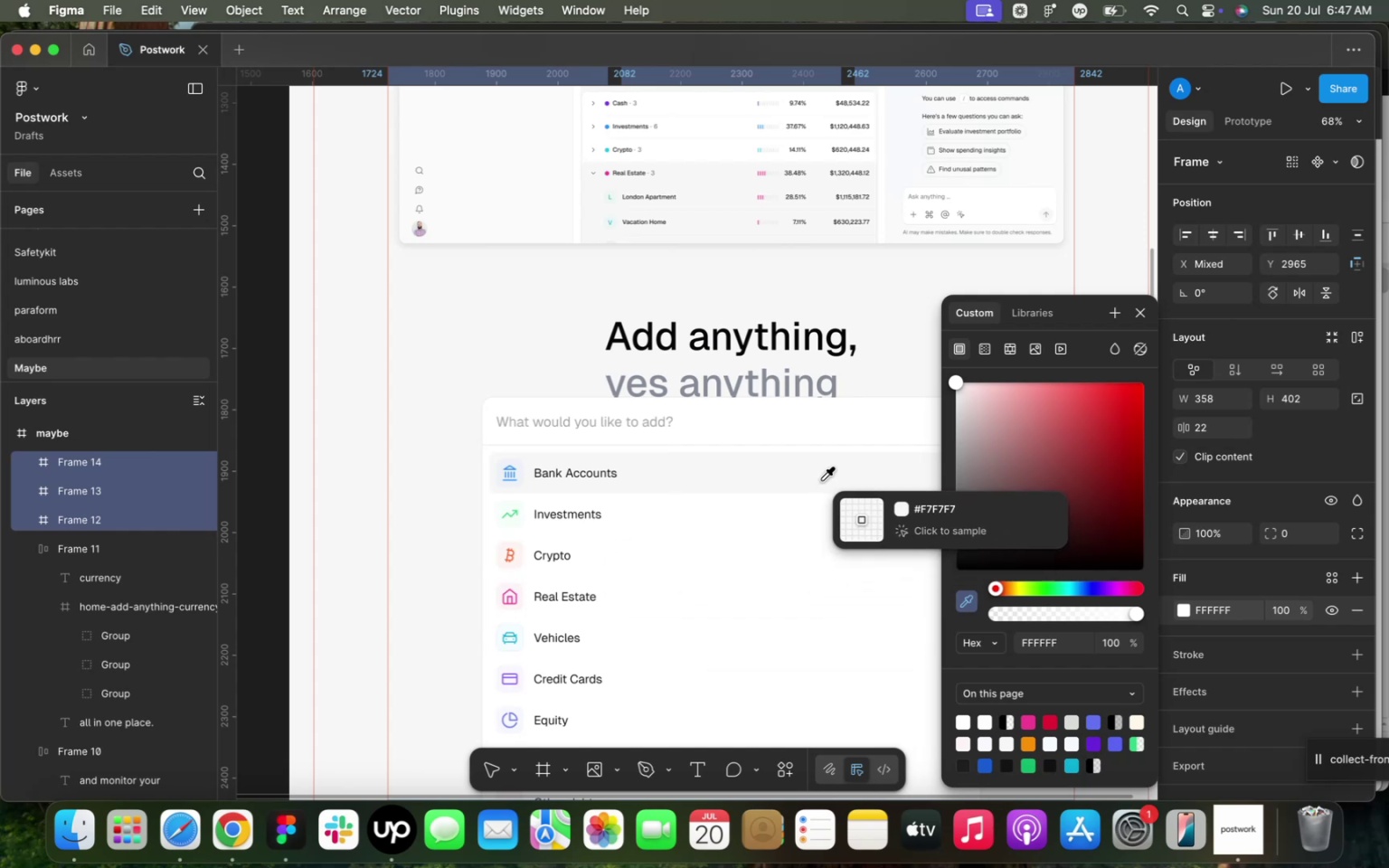 
scroll: coordinate [780, 552], scroll_direction: down, amount: 38.0
 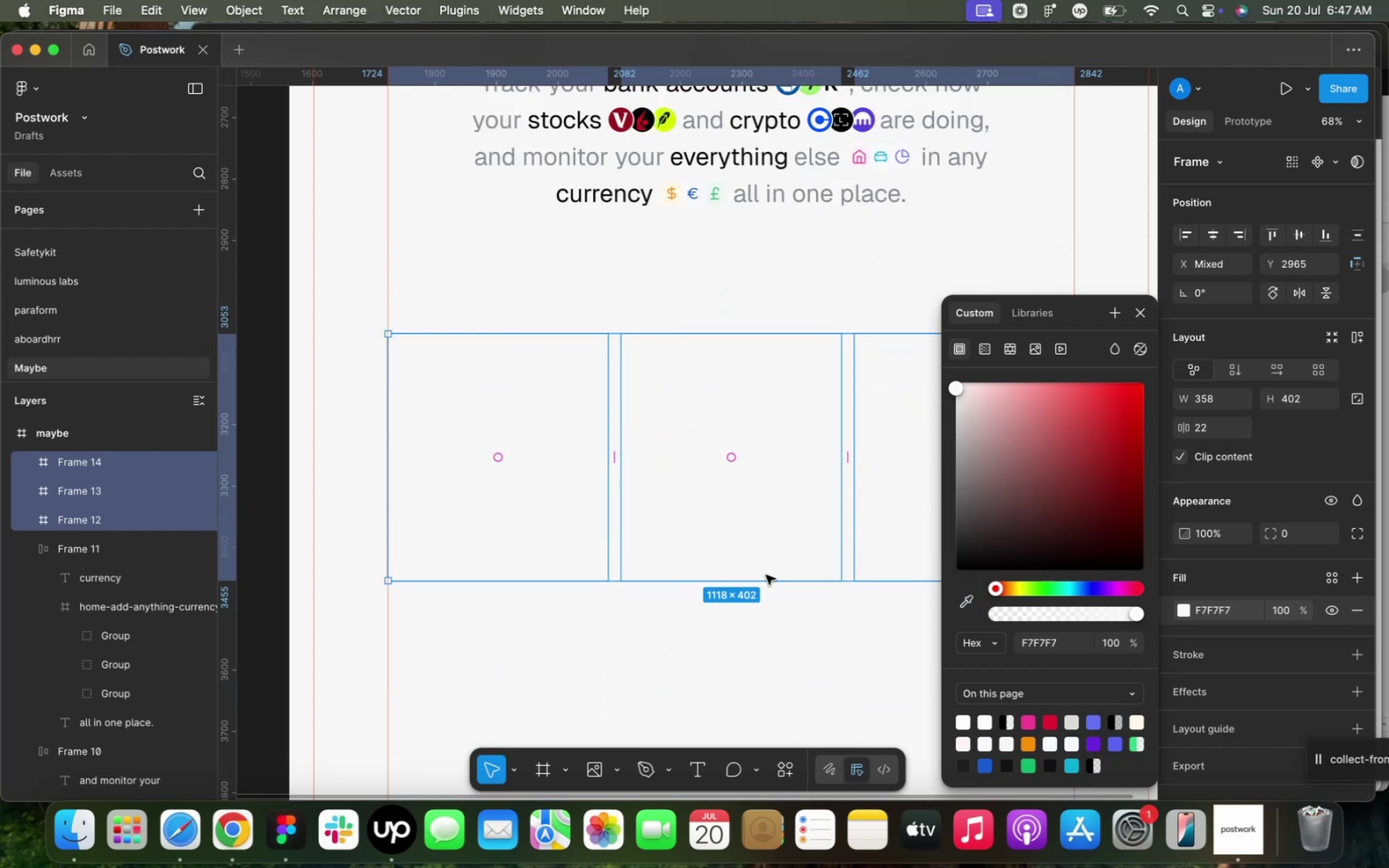 
left_click([762, 583])
 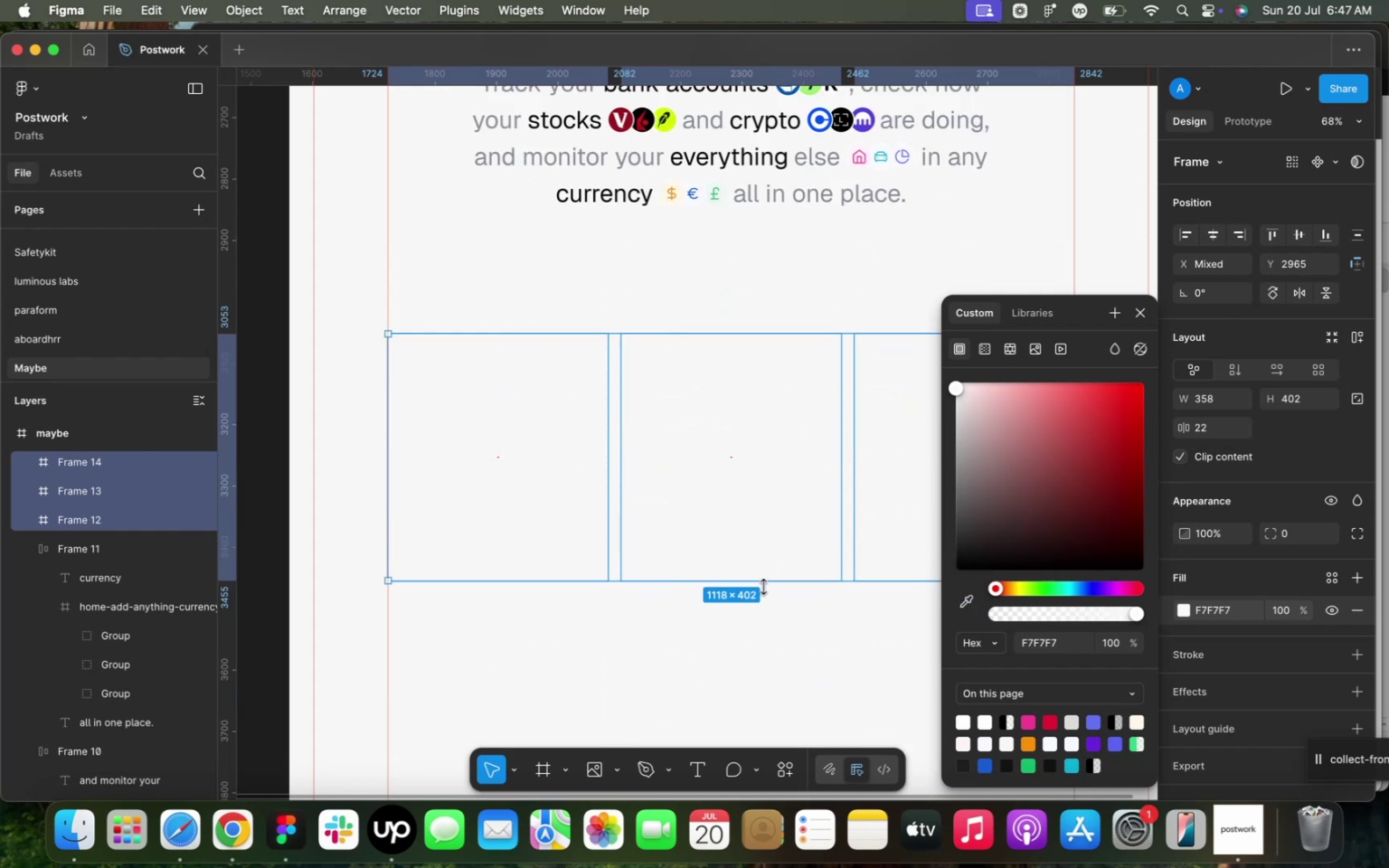 
left_click([768, 597])
 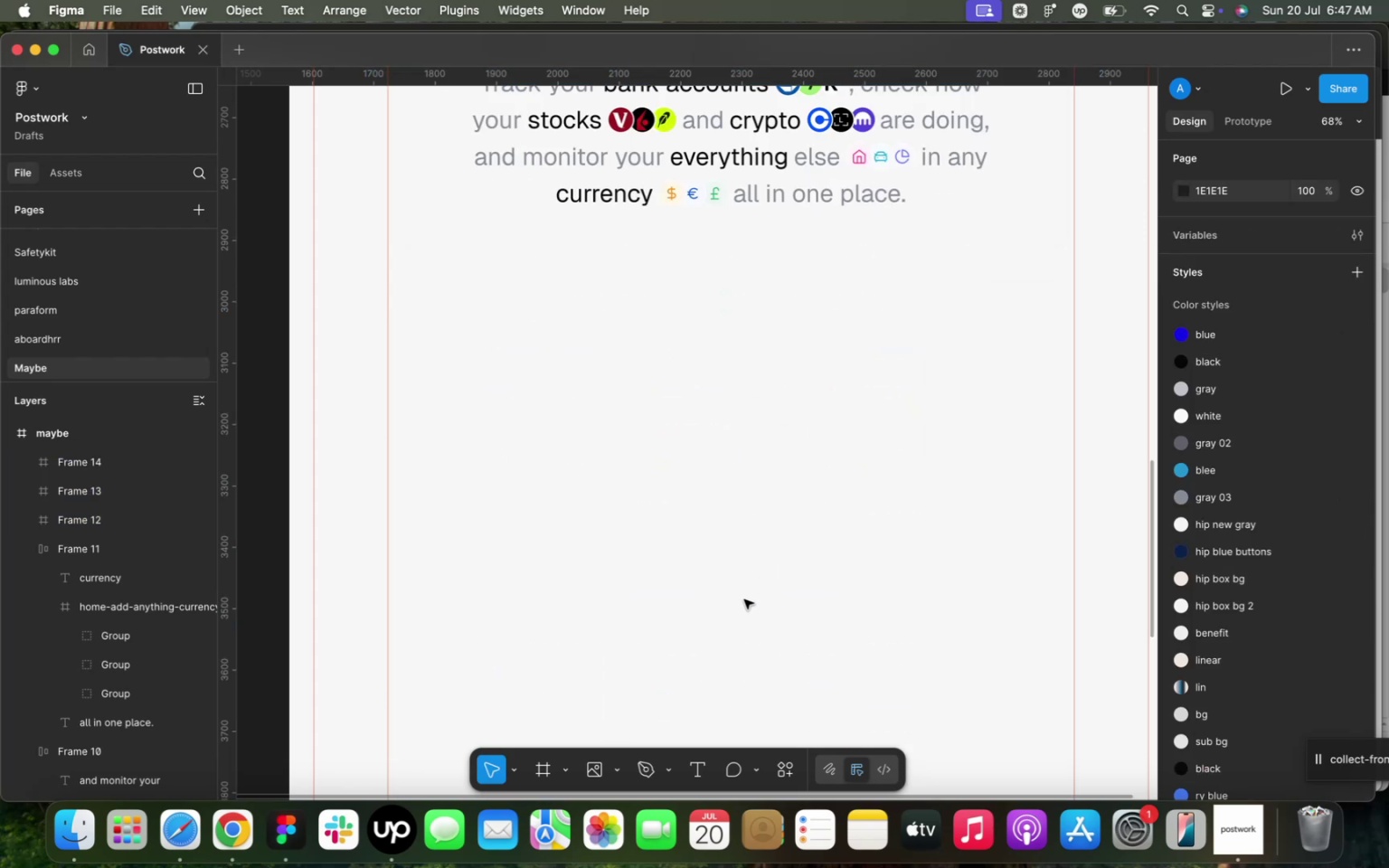 
left_click([559, 494])
 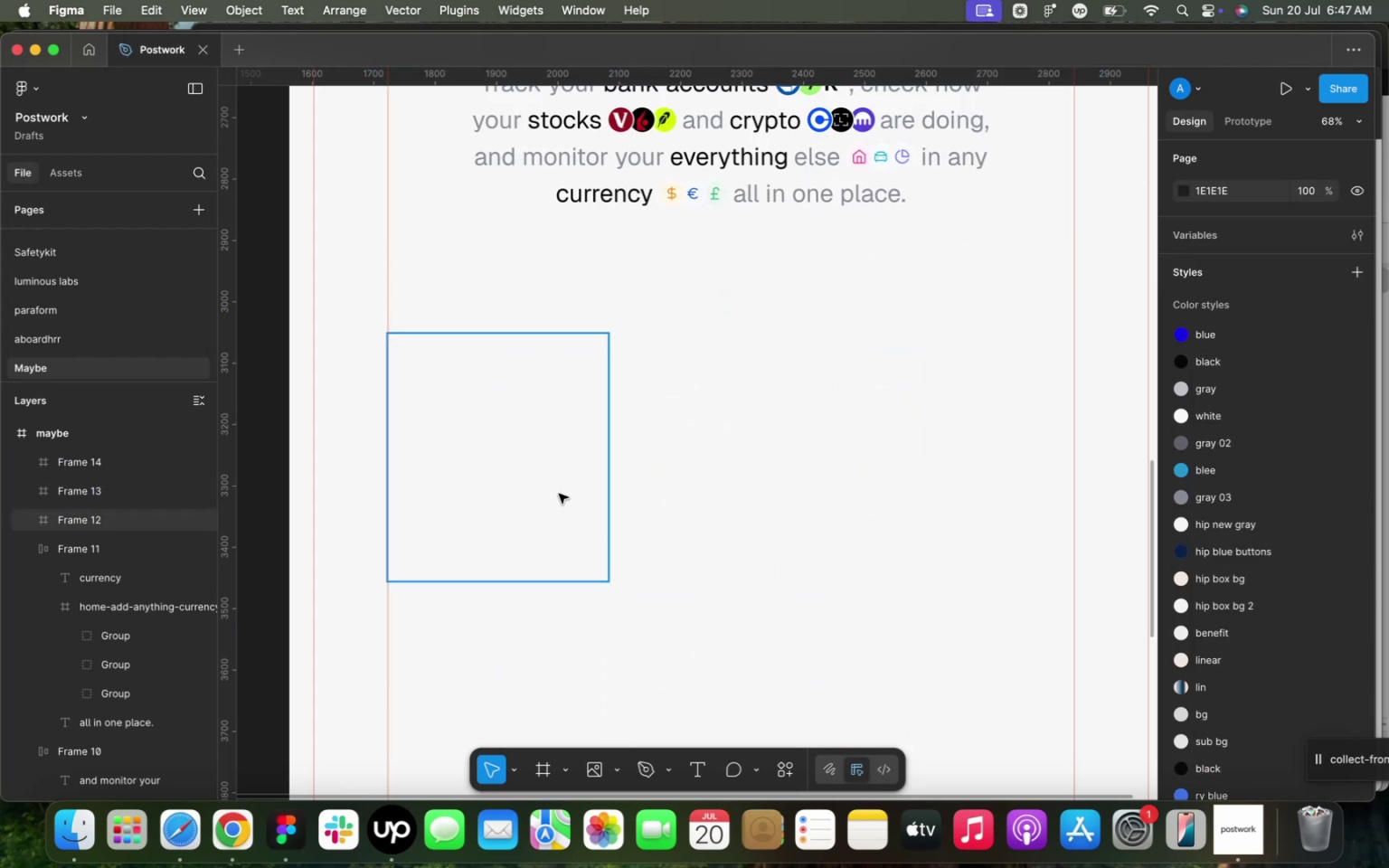 
hold_key(key=ShiftLeft, duration=1.17)
left_click([688, 490])
 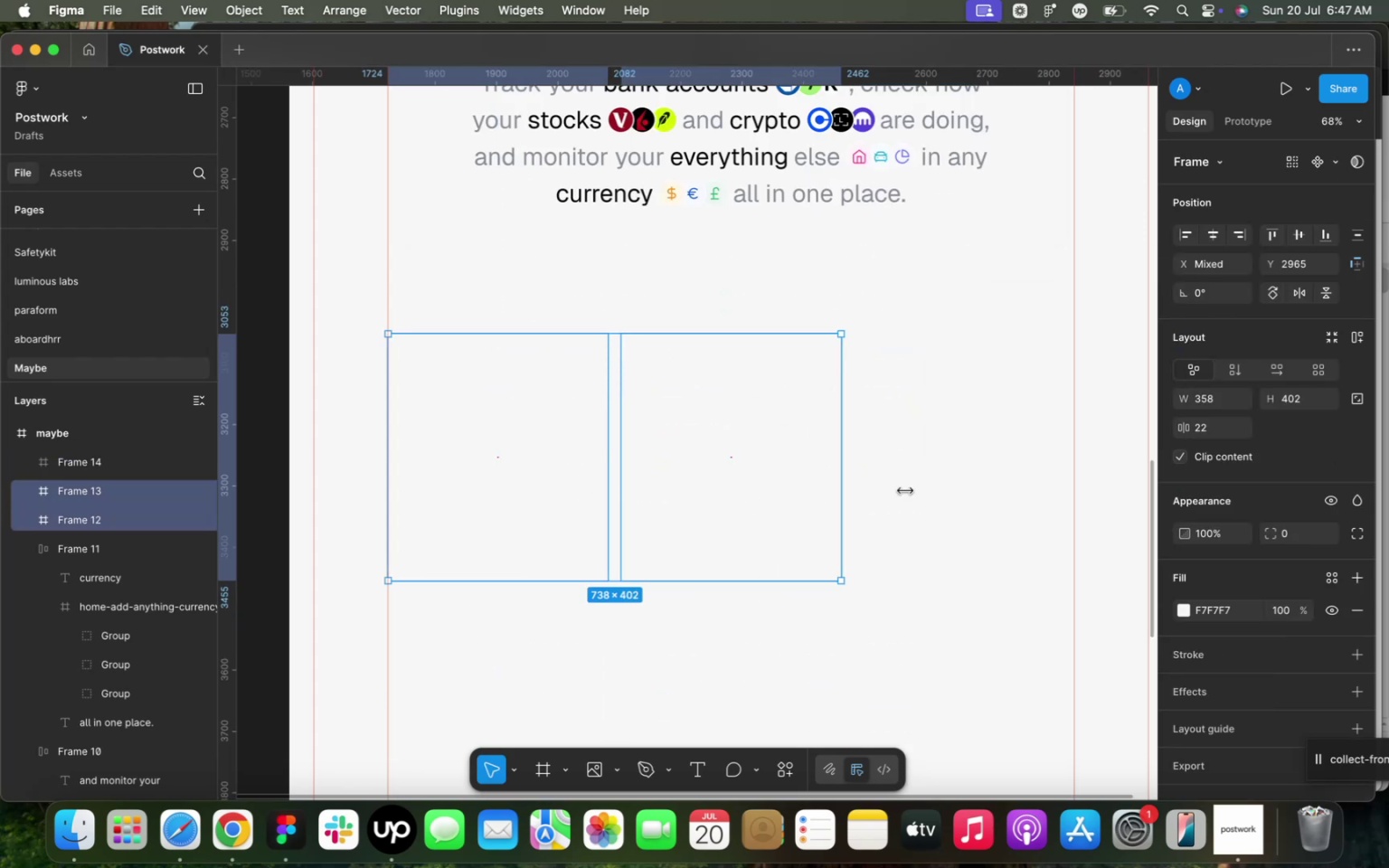 
left_click([932, 490])
 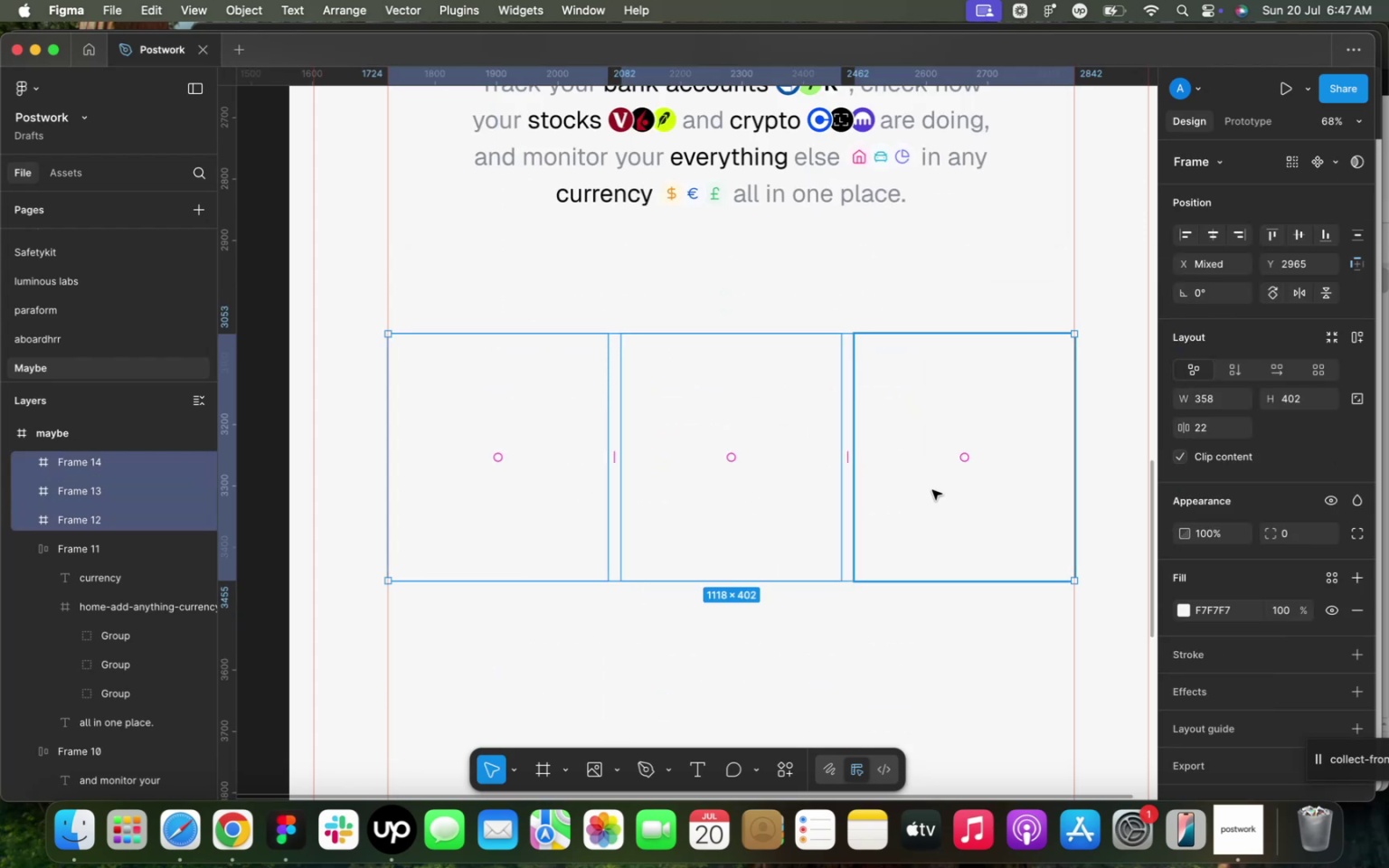 
scroll: coordinate [931, 490], scroll_direction: up, amount: 47.0
 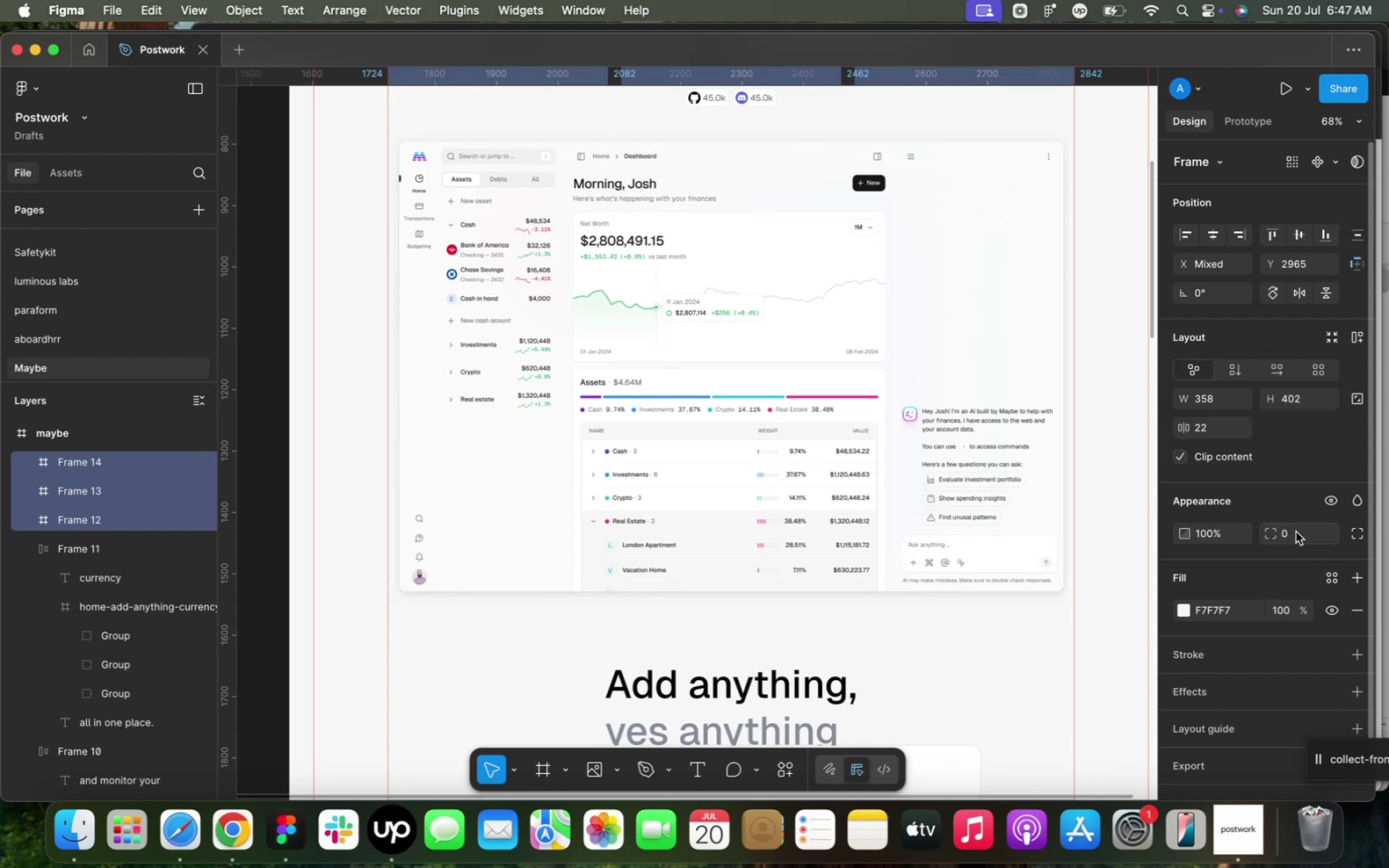 
wait(5.56)
 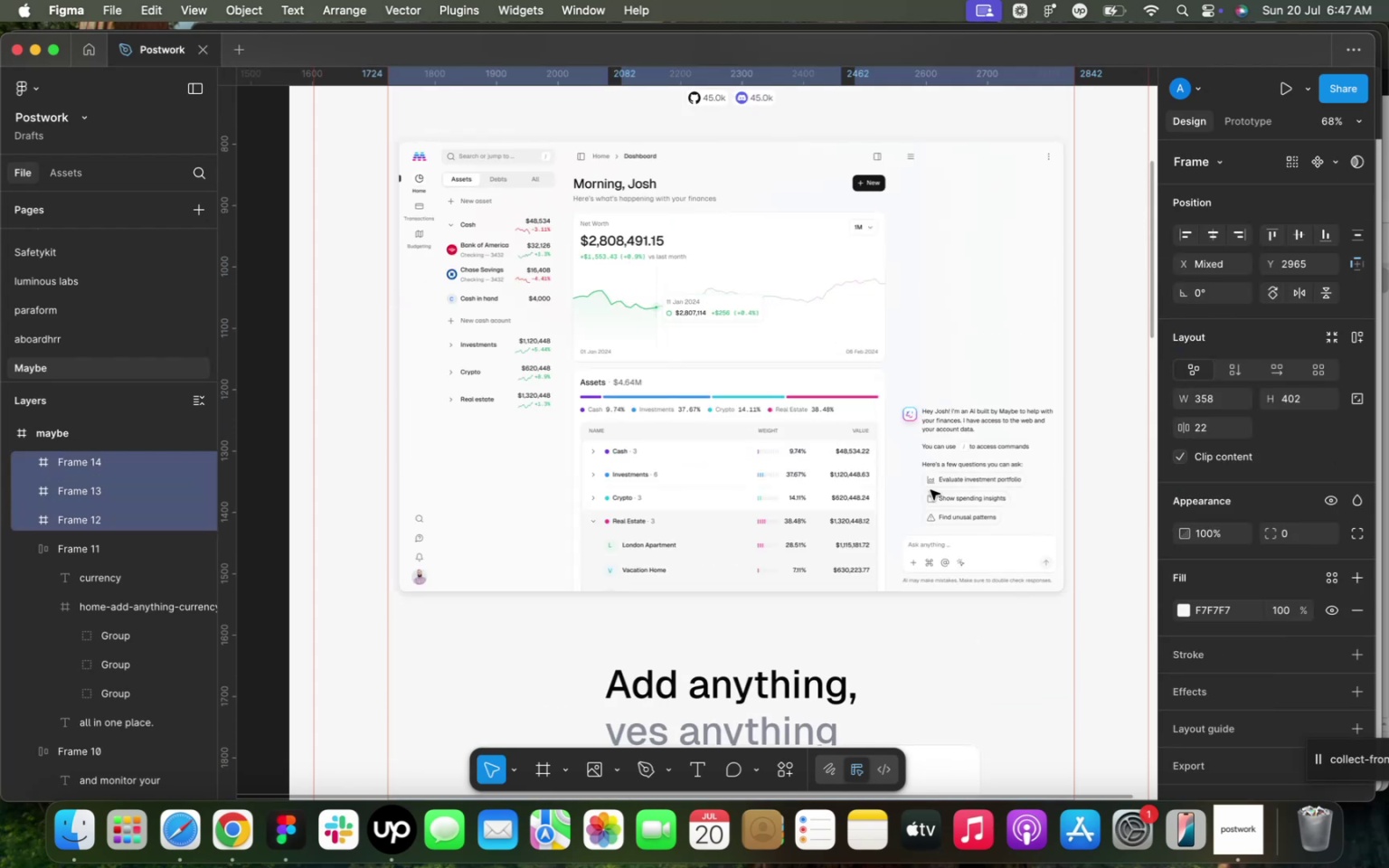 
left_click([1181, 614])
 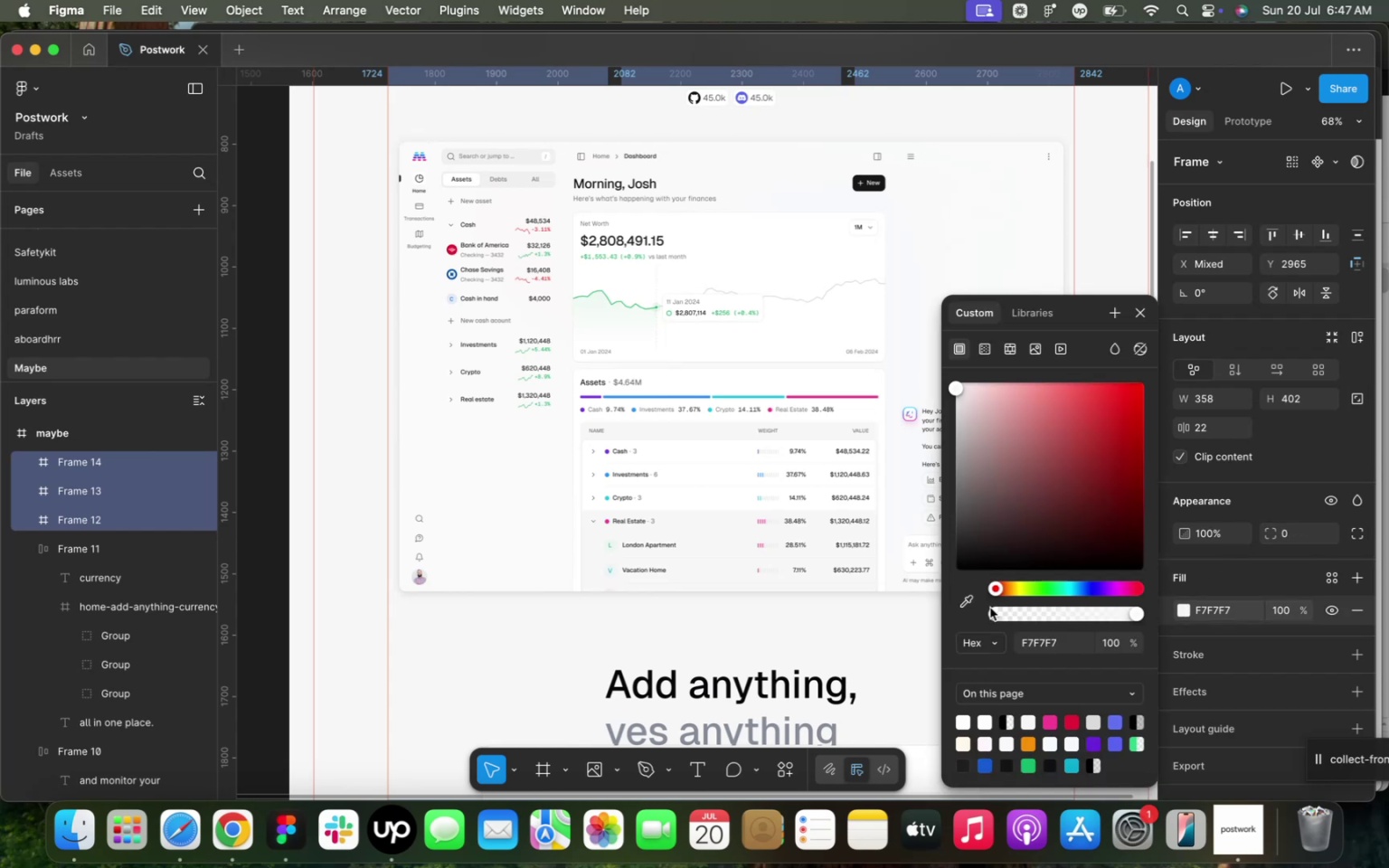 
left_click([973, 600])
 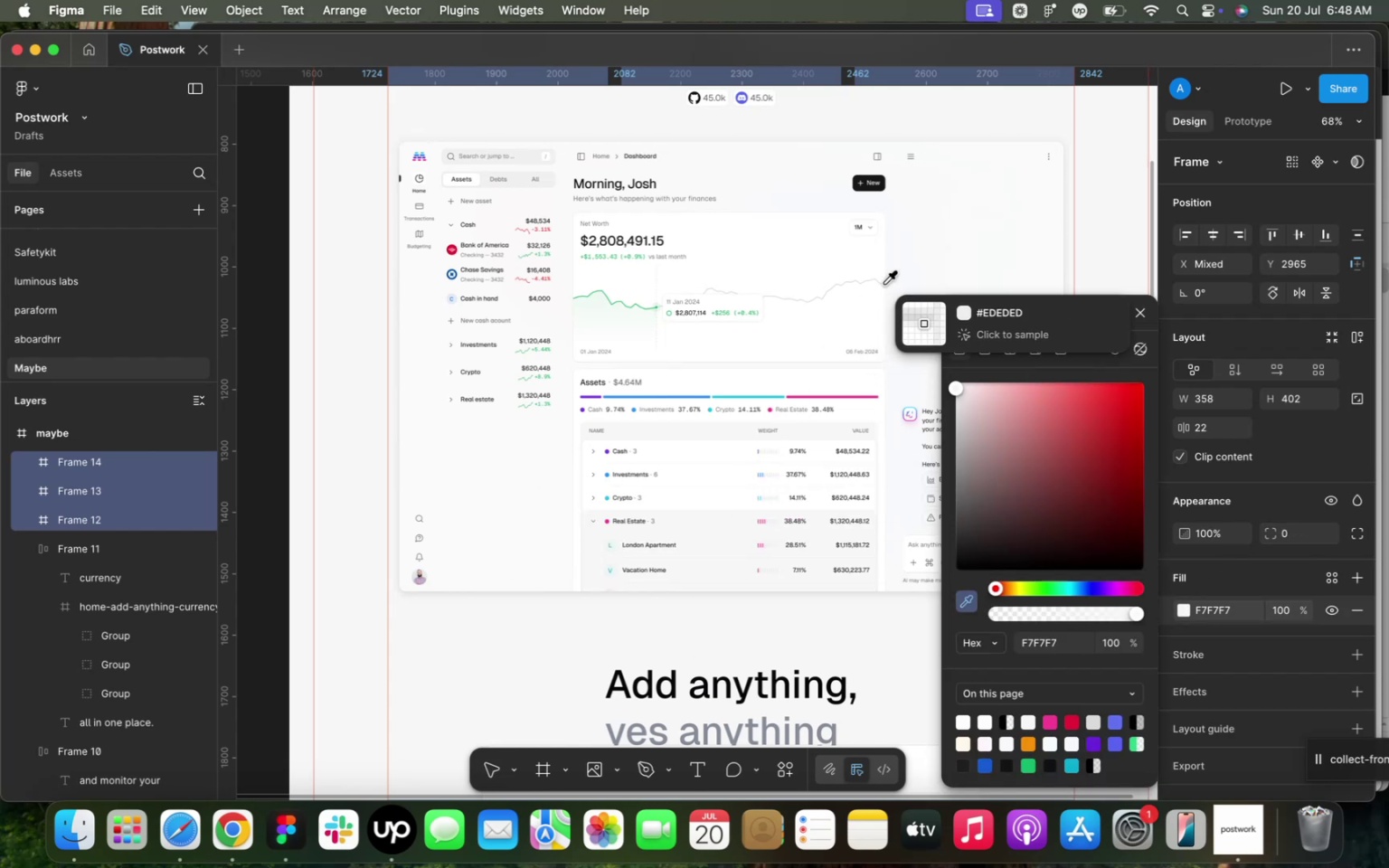 
left_click([924, 236])
 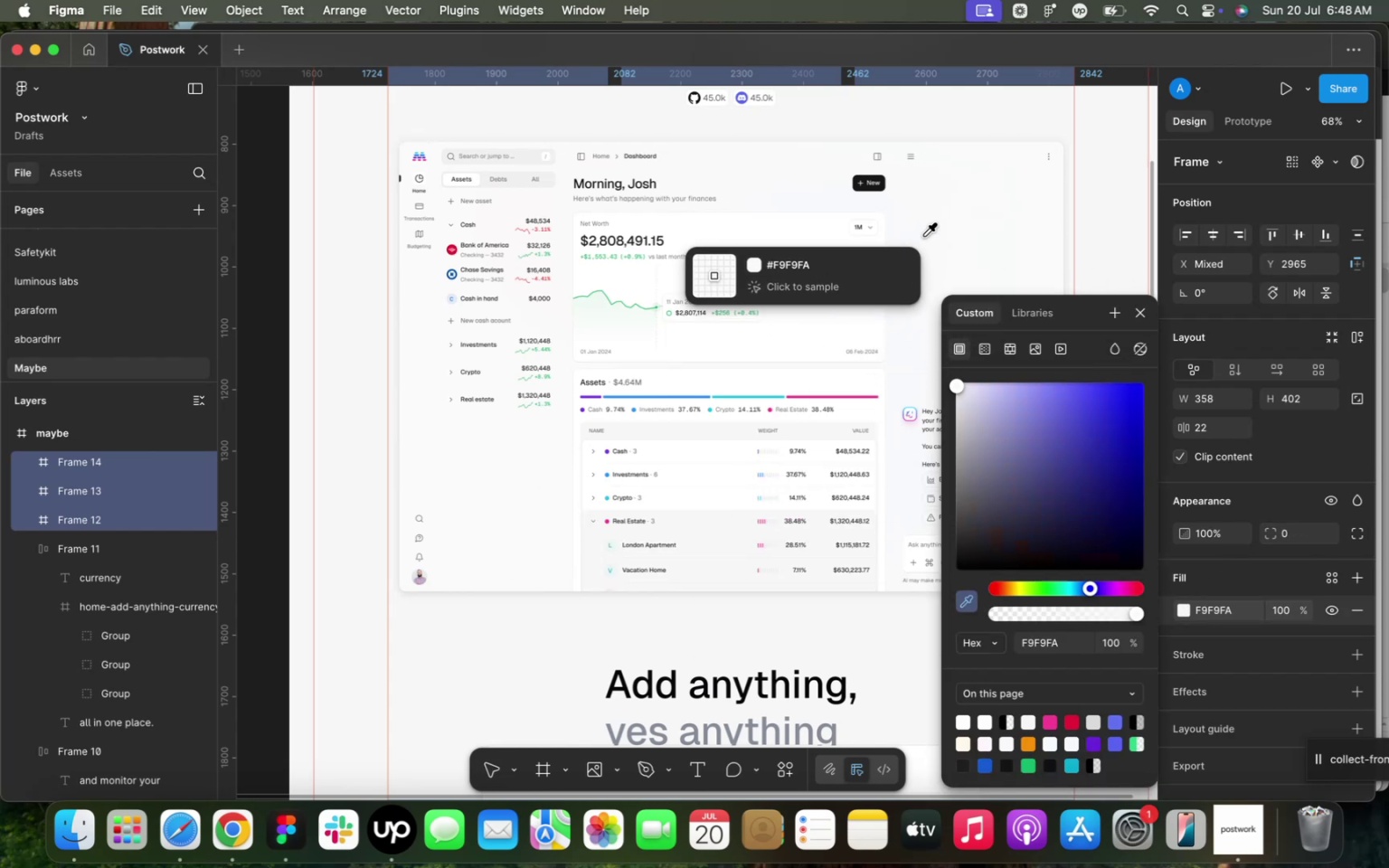 
scroll: coordinate [714, 532], scroll_direction: down, amount: 46.0
 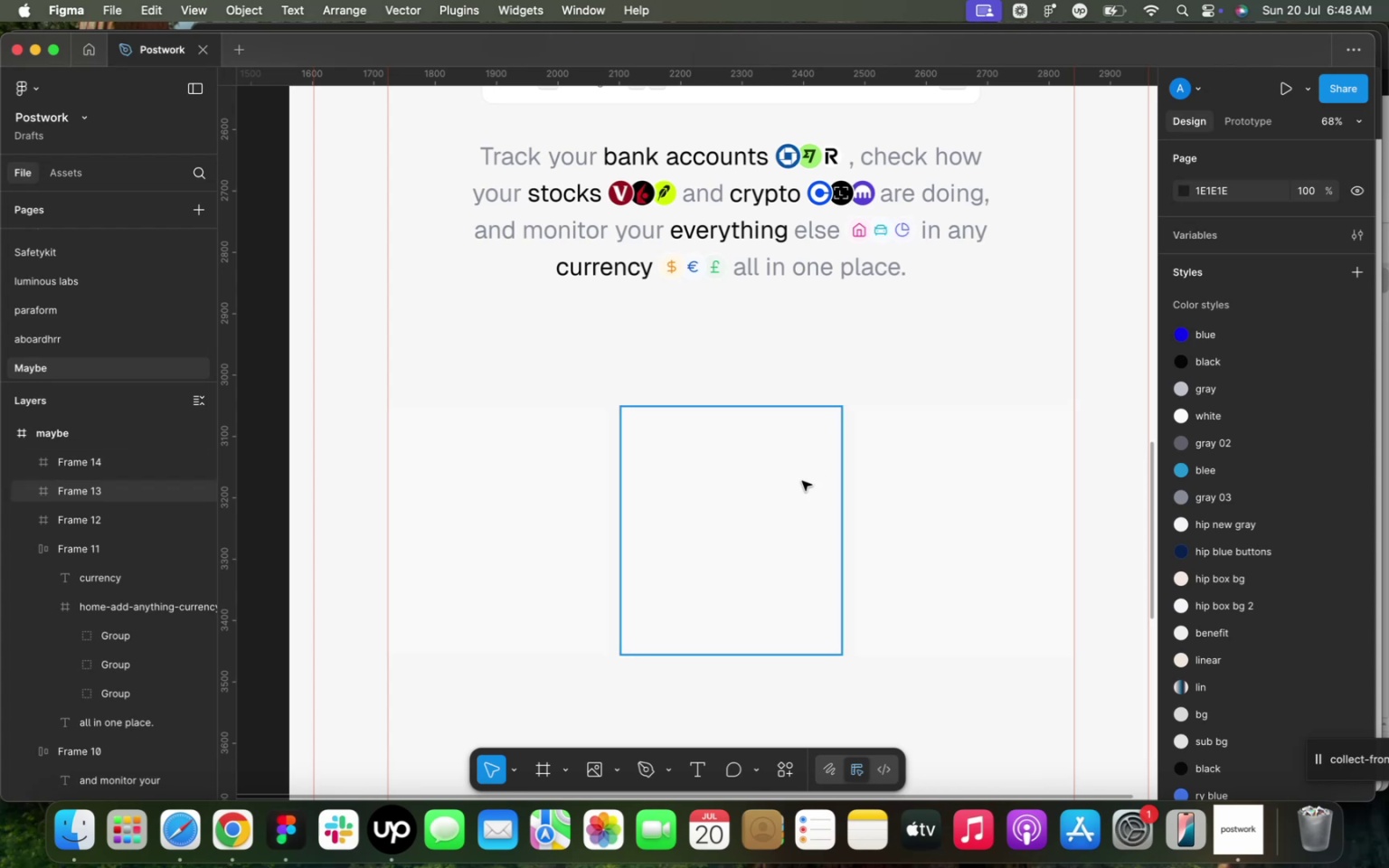 
left_click([584, 511])
 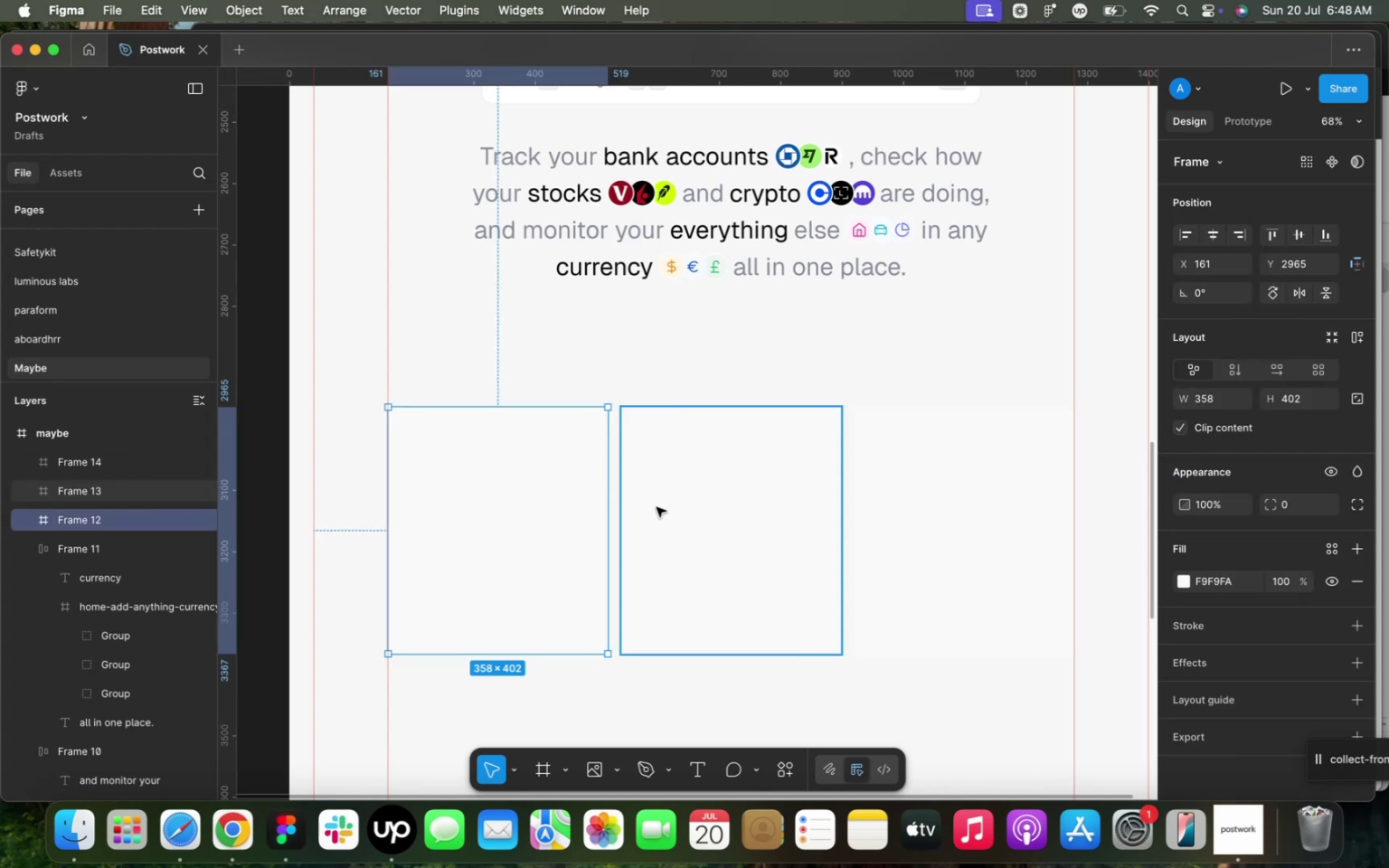 
hold_key(key=ShiftLeft, duration=1.3)
left_click([968, 509])
 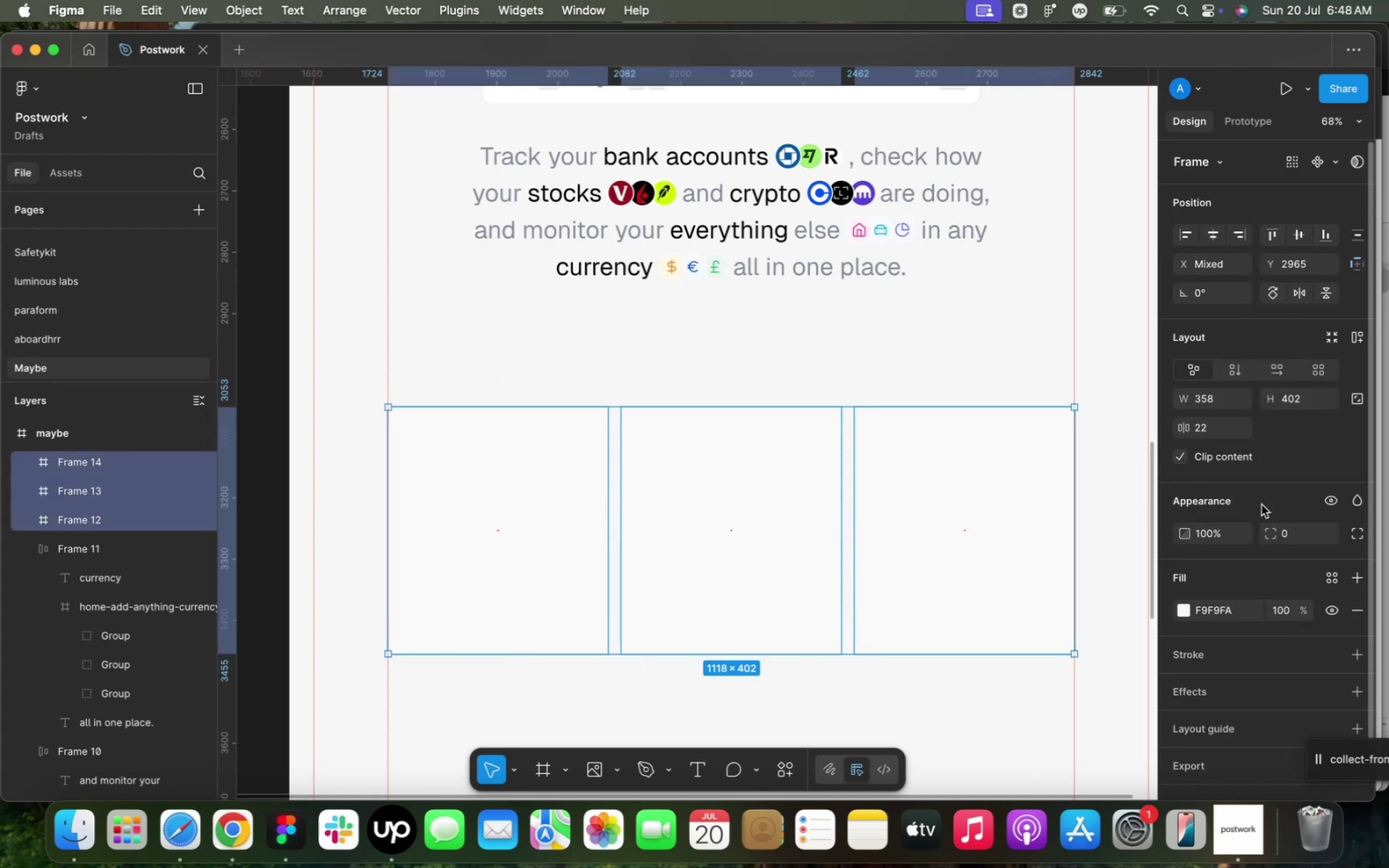 
left_click([1307, 534])
 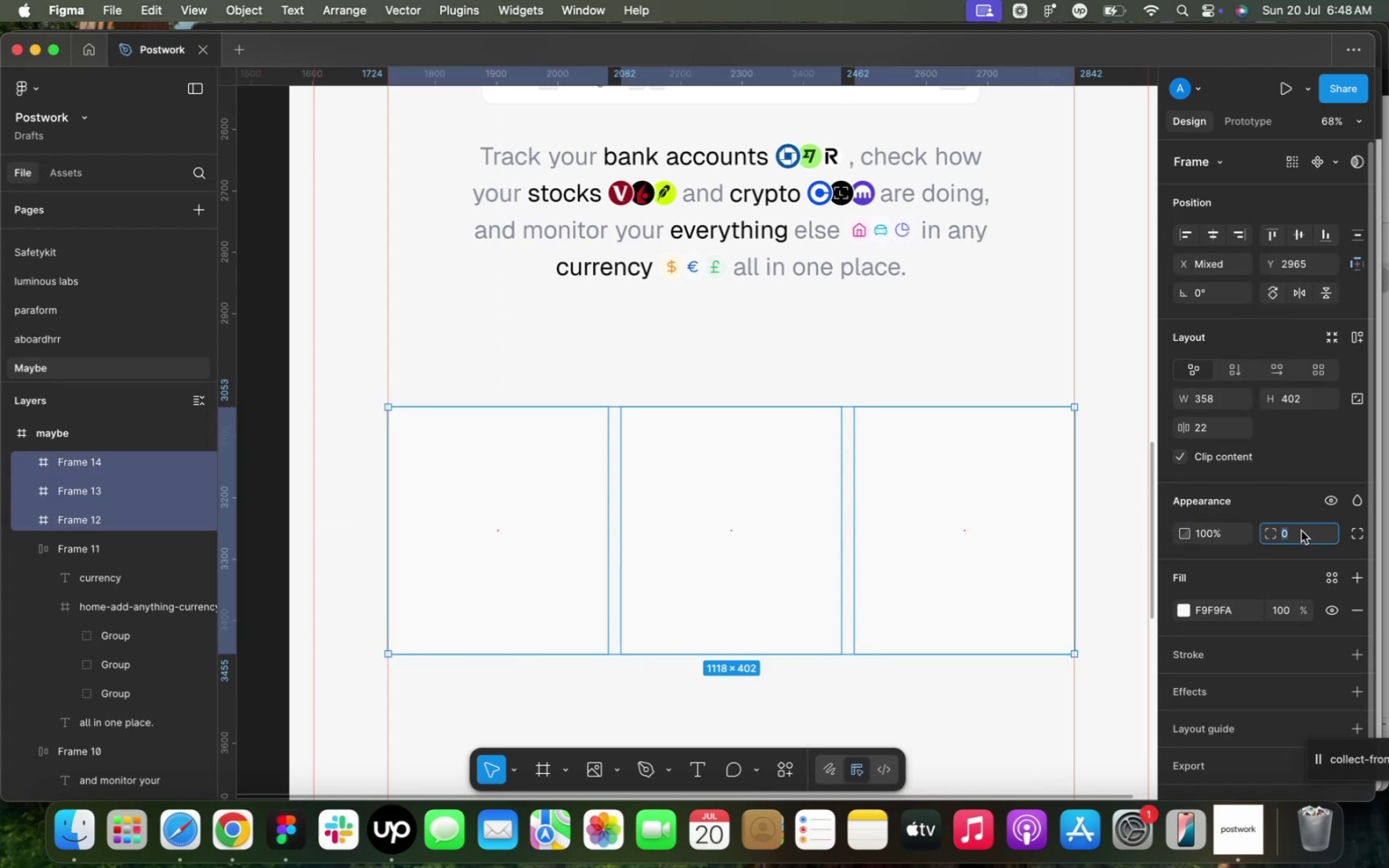 
key(8)
 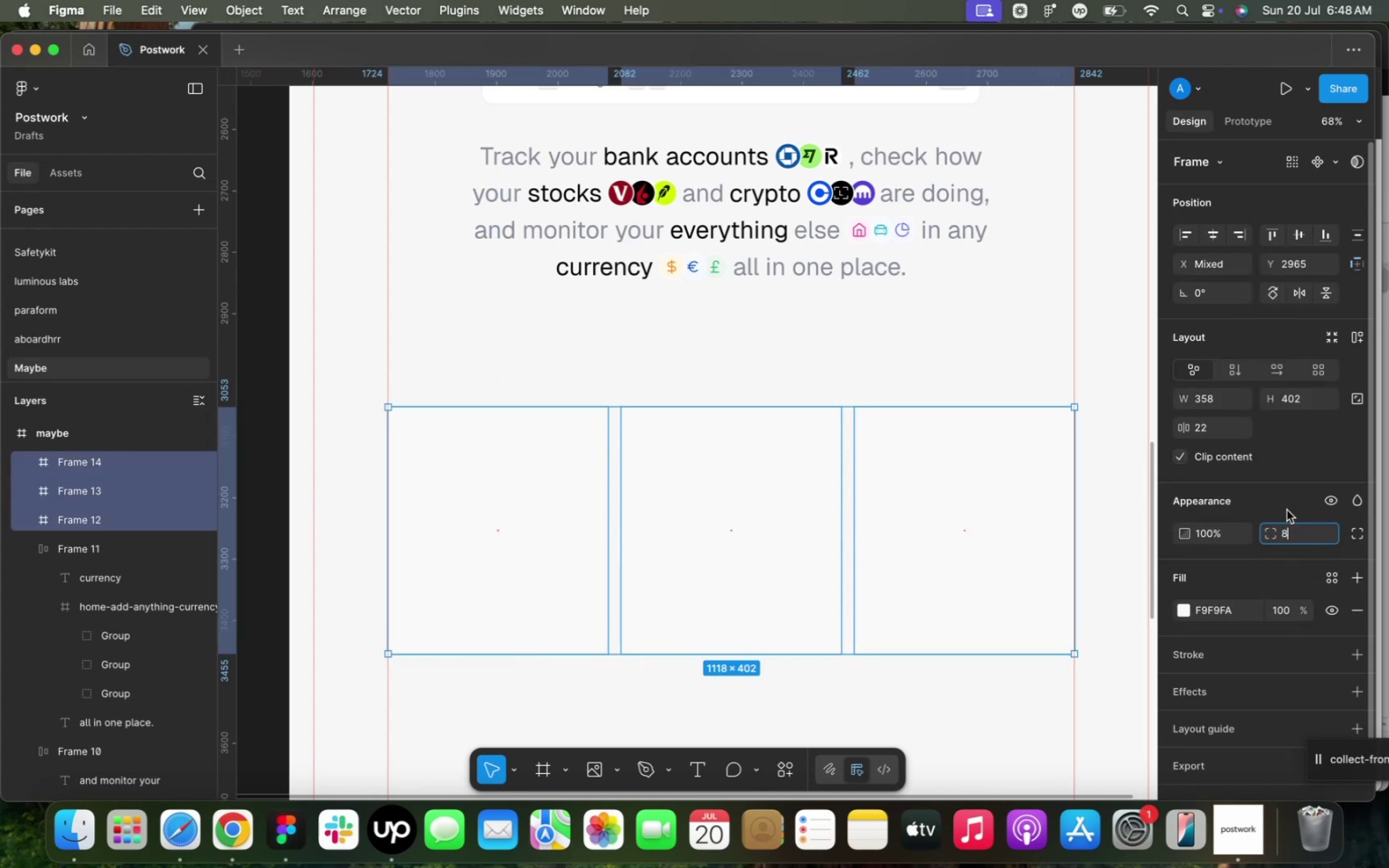 
left_click([1288, 489])
 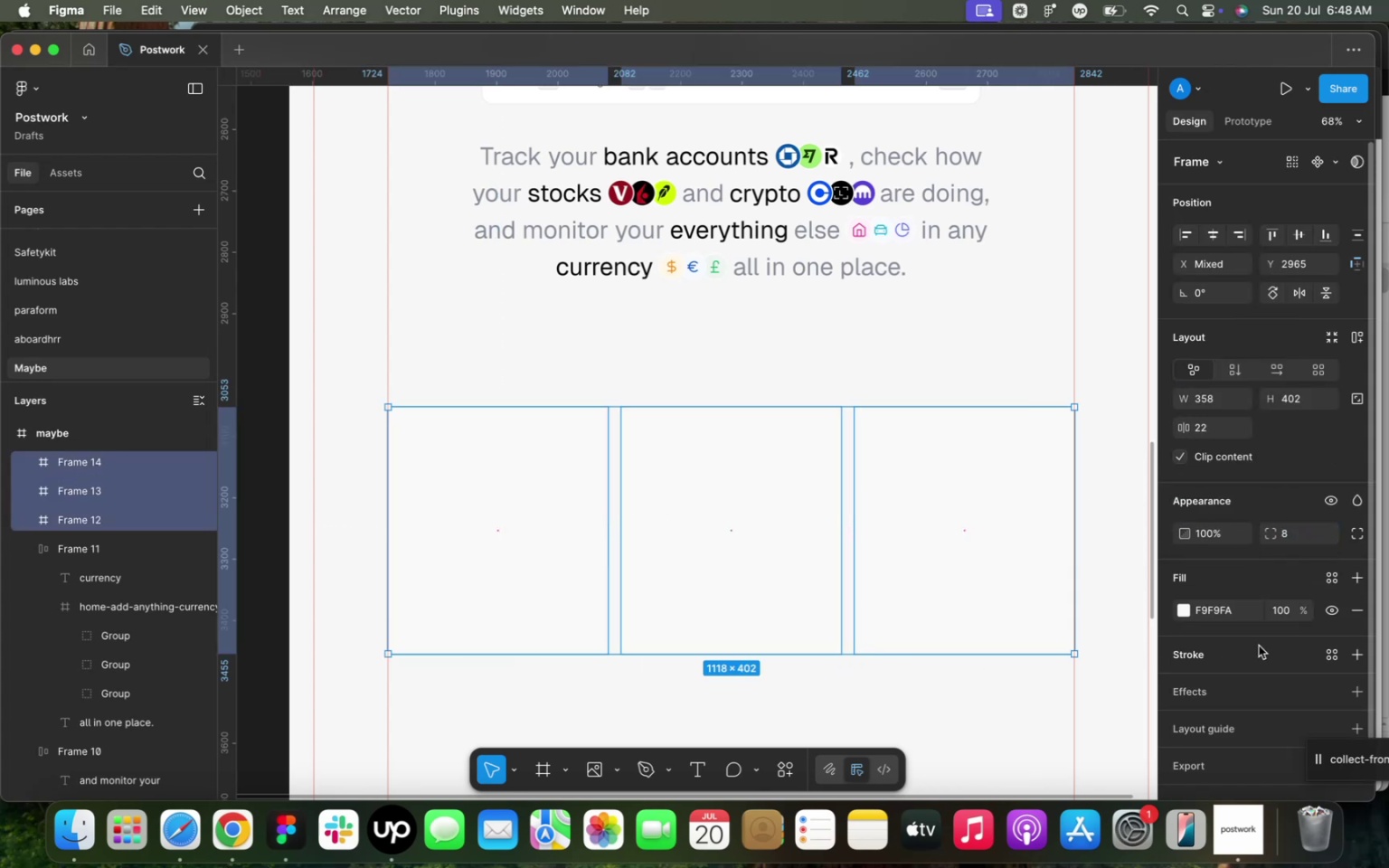 
left_click([1327, 653])
 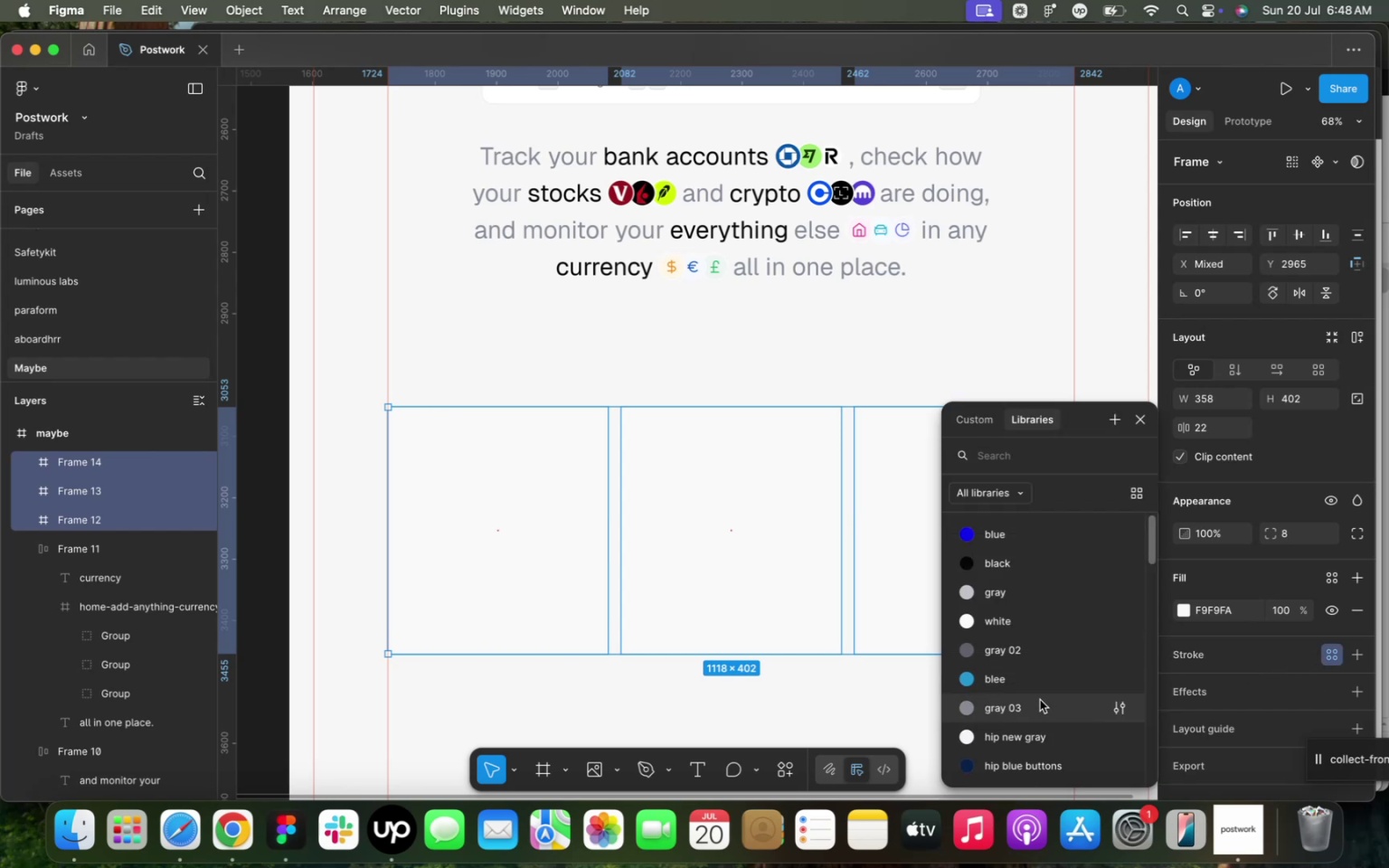 
scroll: coordinate [1049, 713], scroll_direction: down, amount: 7.0
 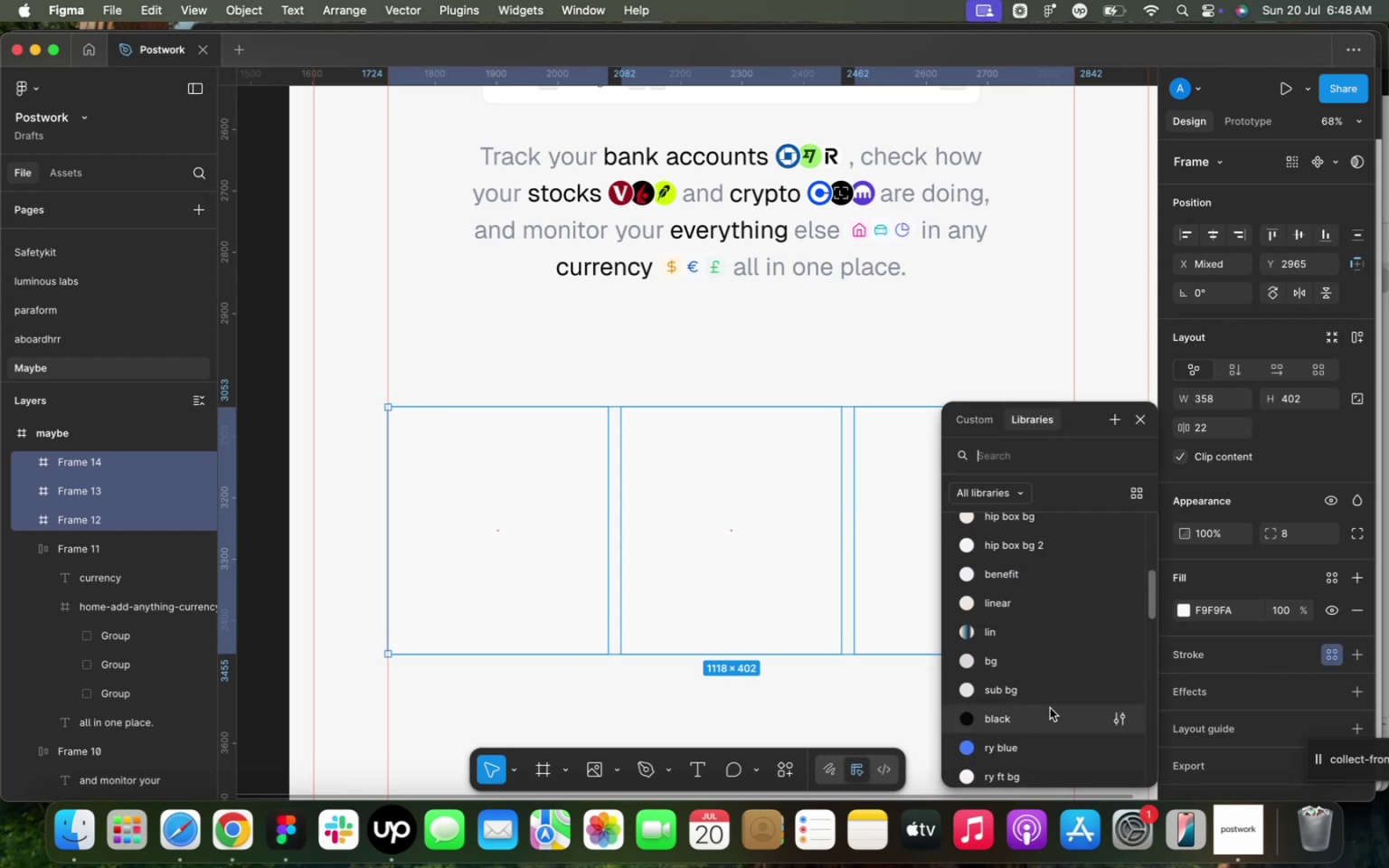 
scroll: coordinate [1033, 566], scroll_direction: up, amount: 6.0
 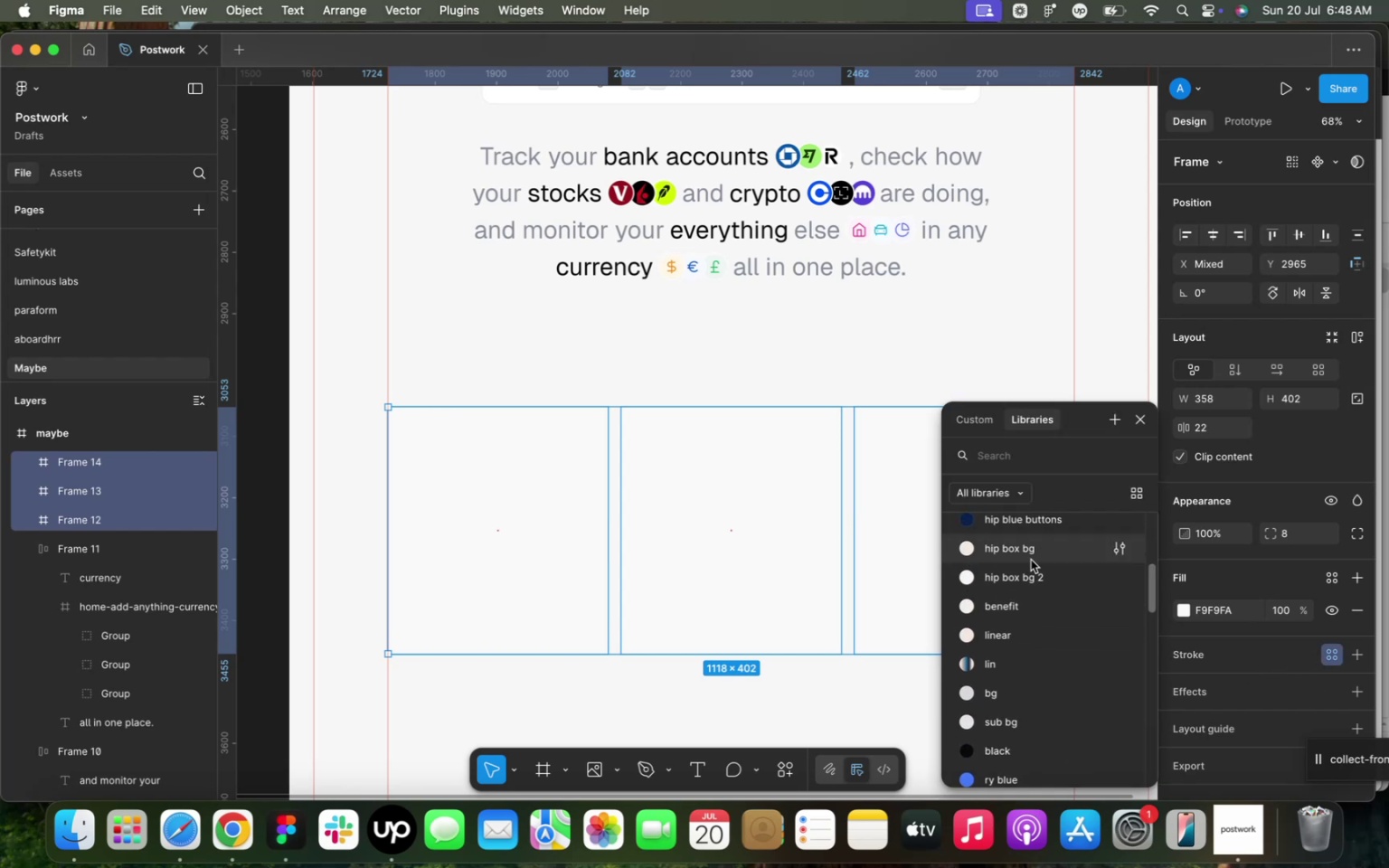 
left_click([1031, 553])
 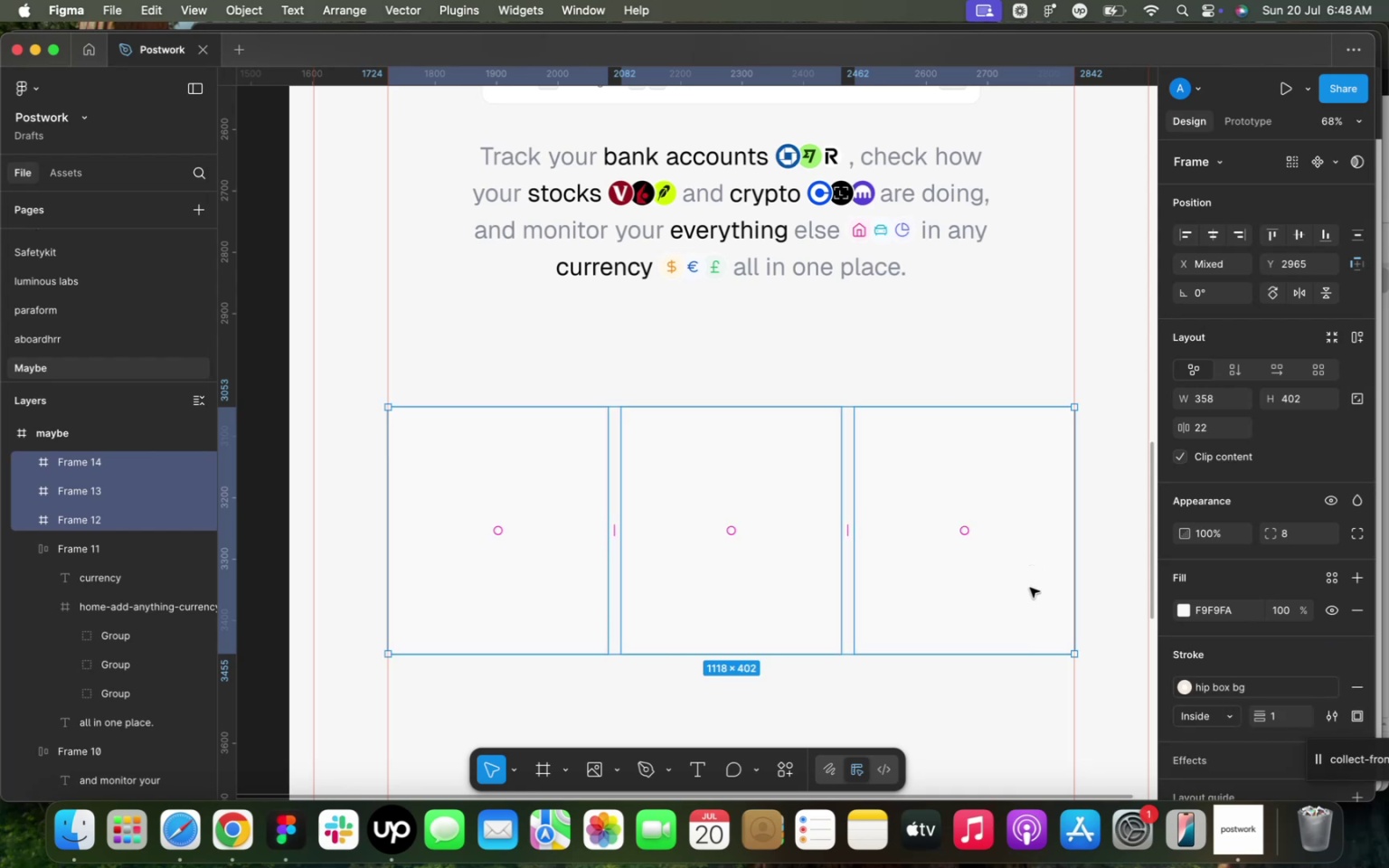 
left_click([1209, 692])
 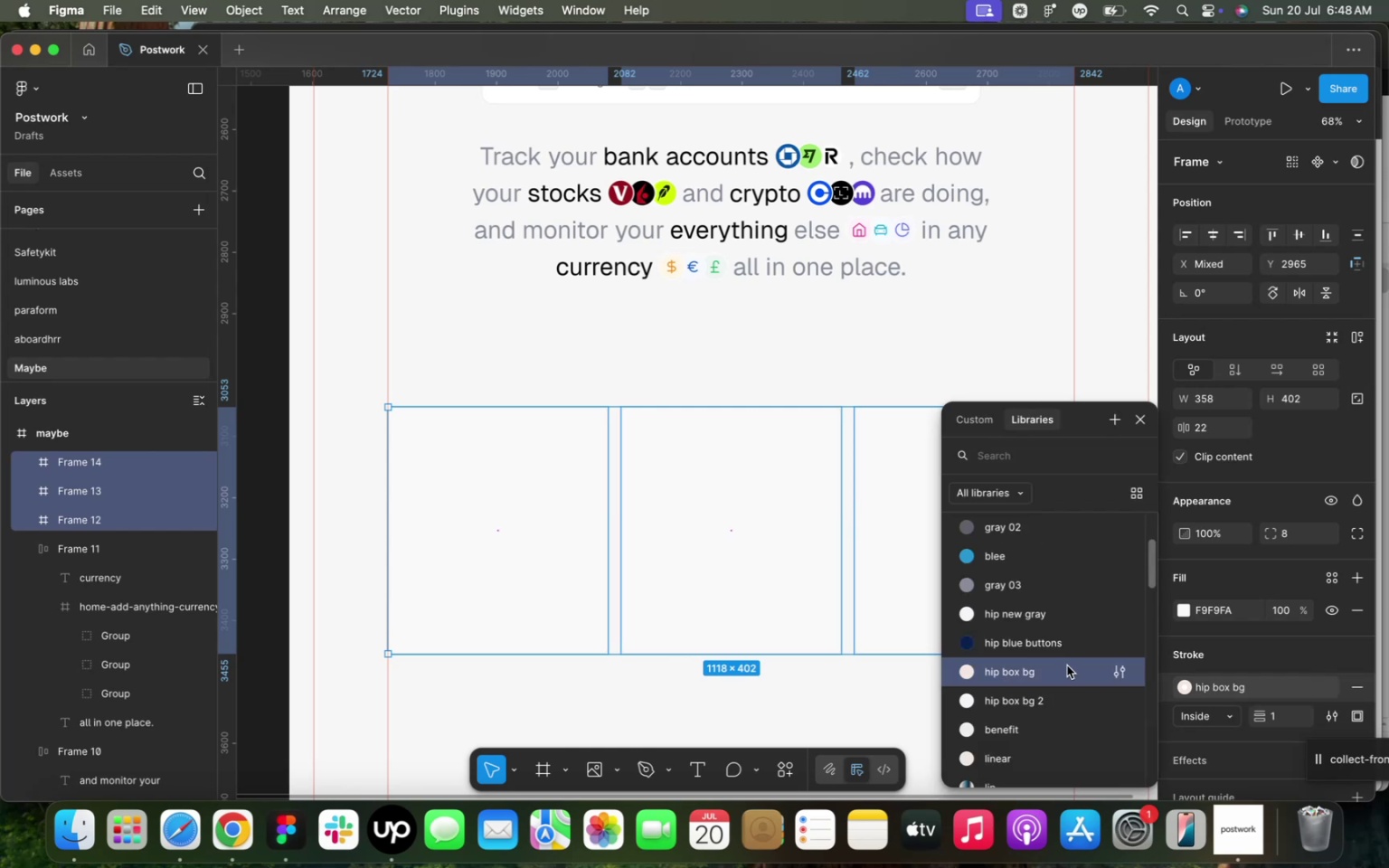 
scroll: coordinate [1072, 659], scroll_direction: down, amount: 13.0
 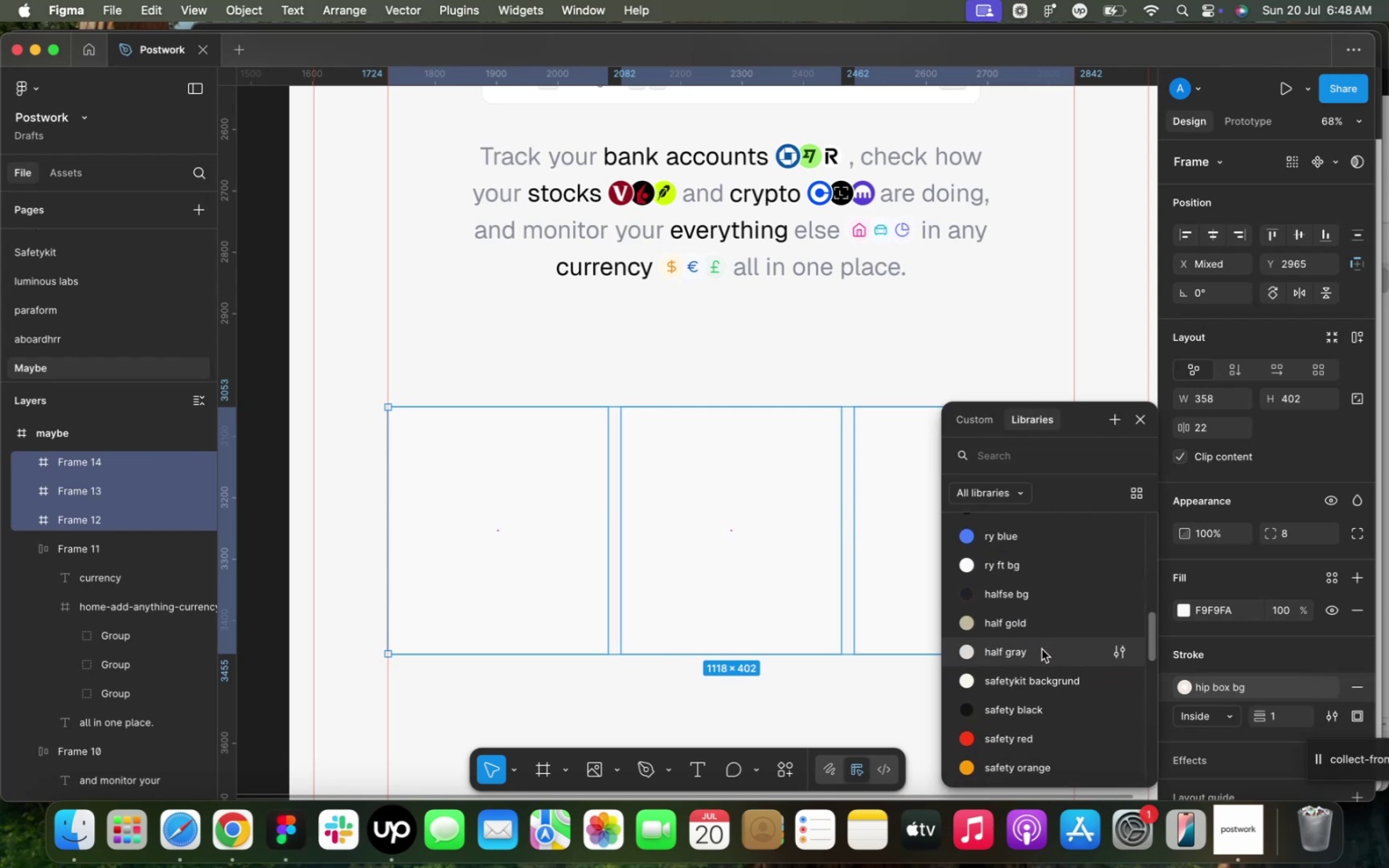 
left_click([1042, 649])
 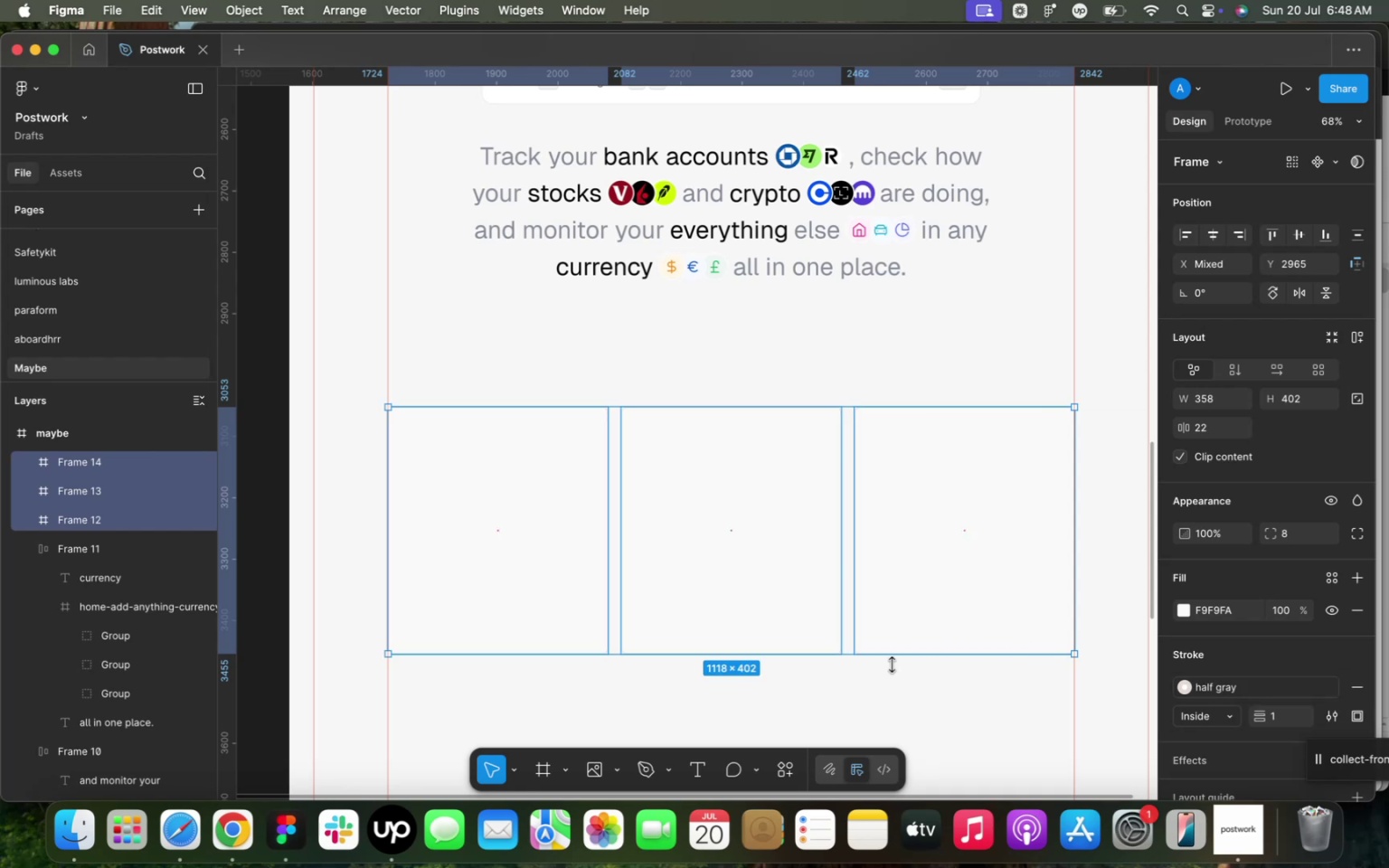 
left_click([838, 692])
 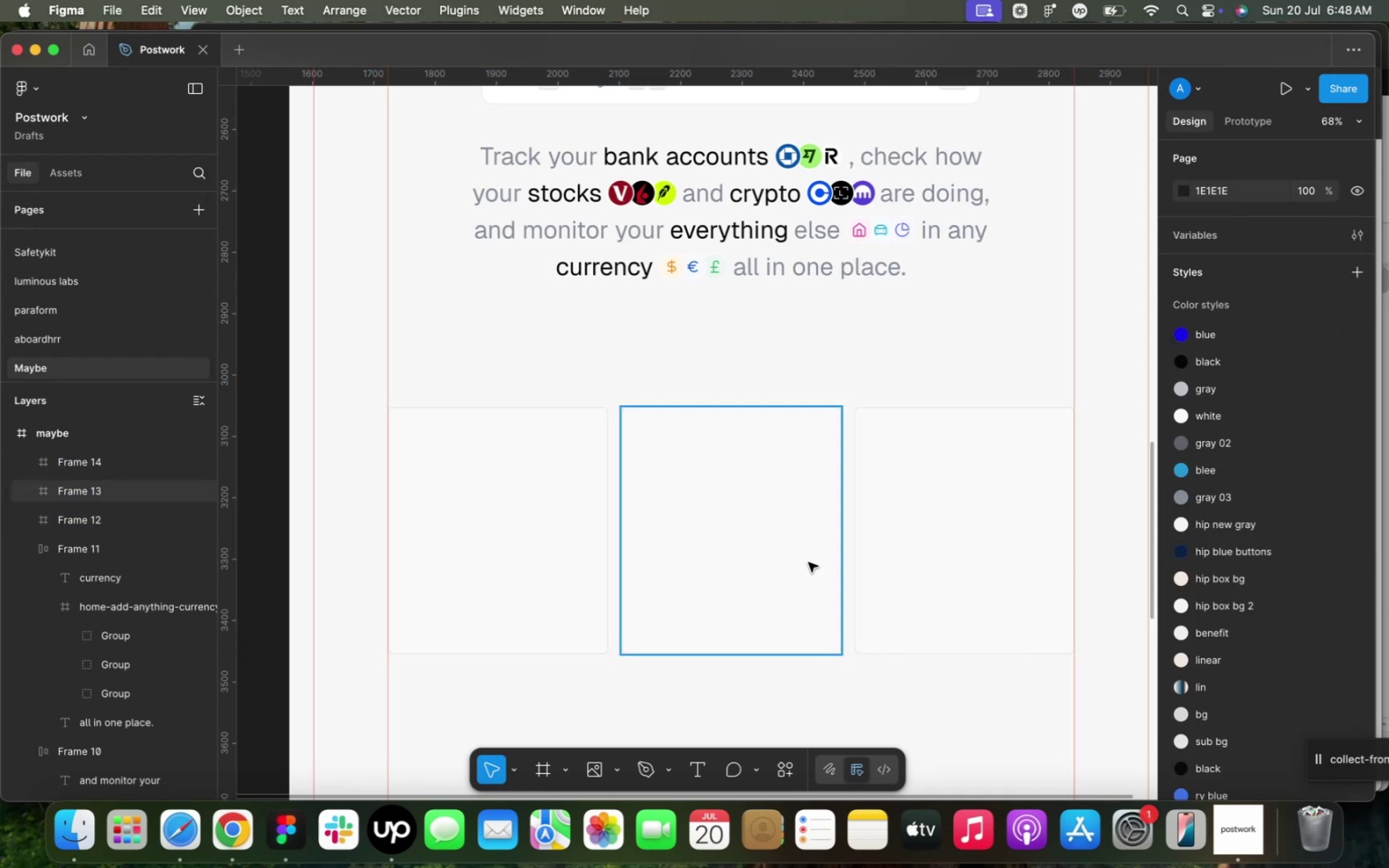 
wait(5.88)
 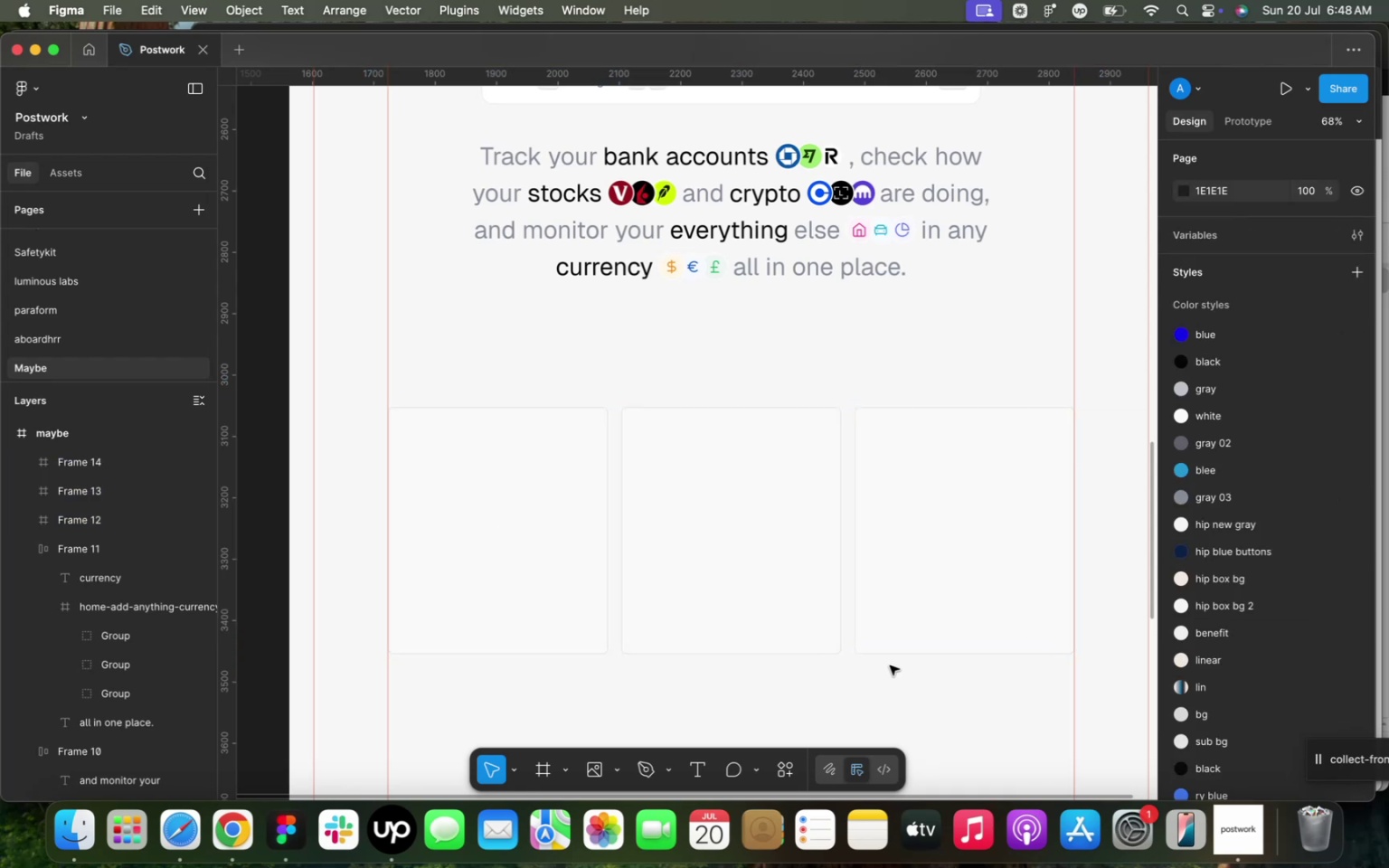 
left_click([777, 262])
 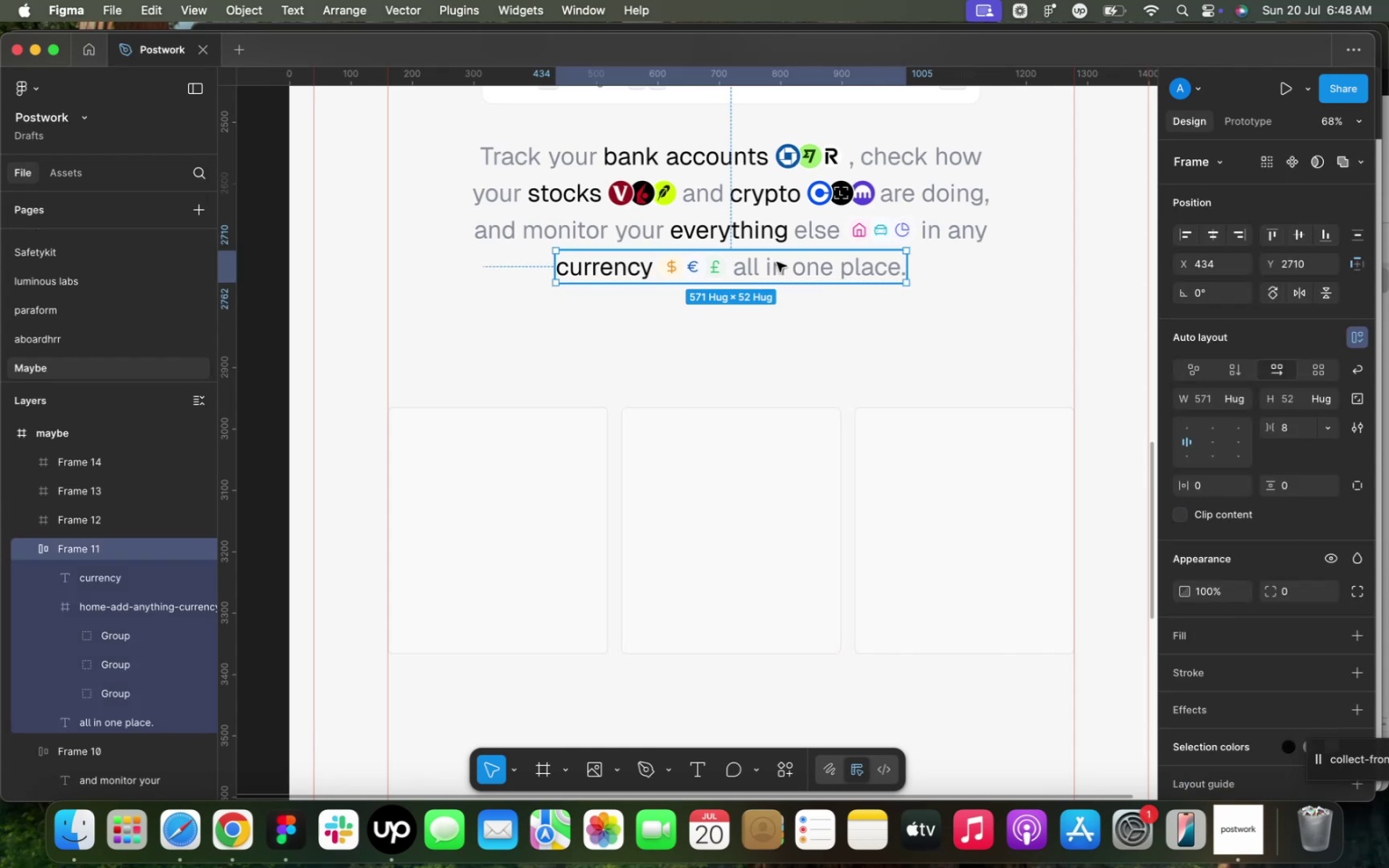 
key(Meta+D)
 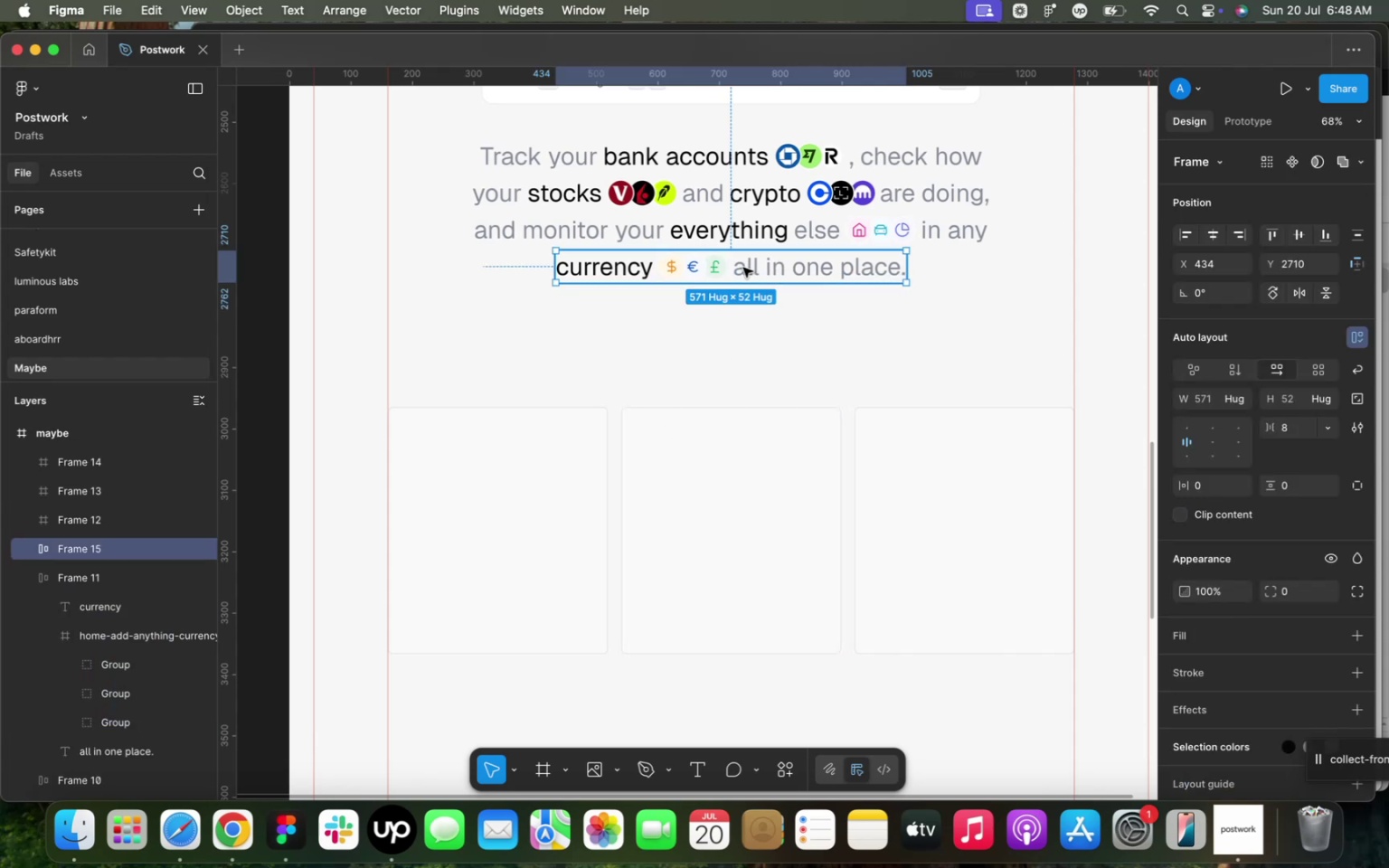 
left_click_drag(start_coordinate=[662, 261], to_coordinate=[495, 675])
 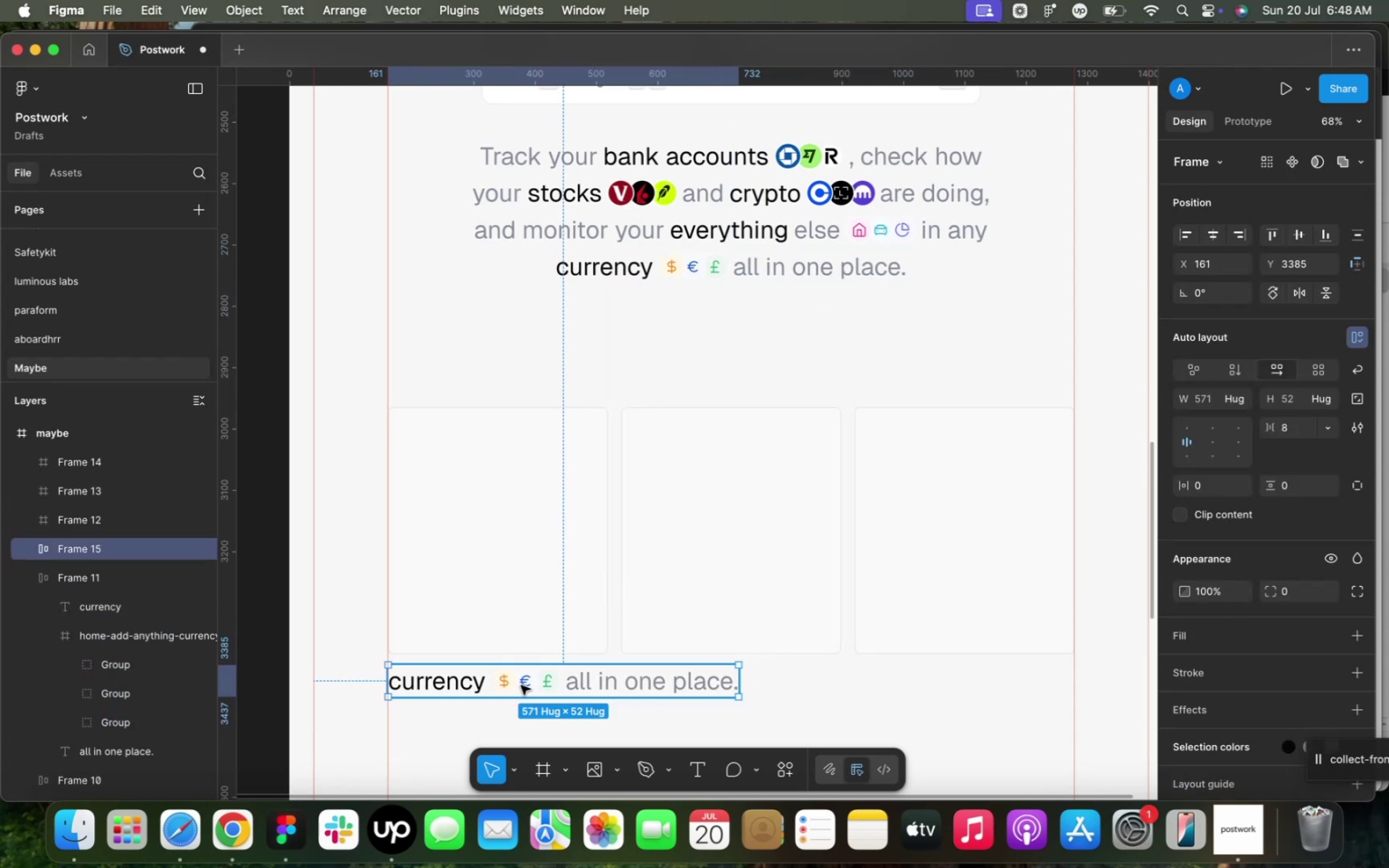 
double_click([521, 685])
 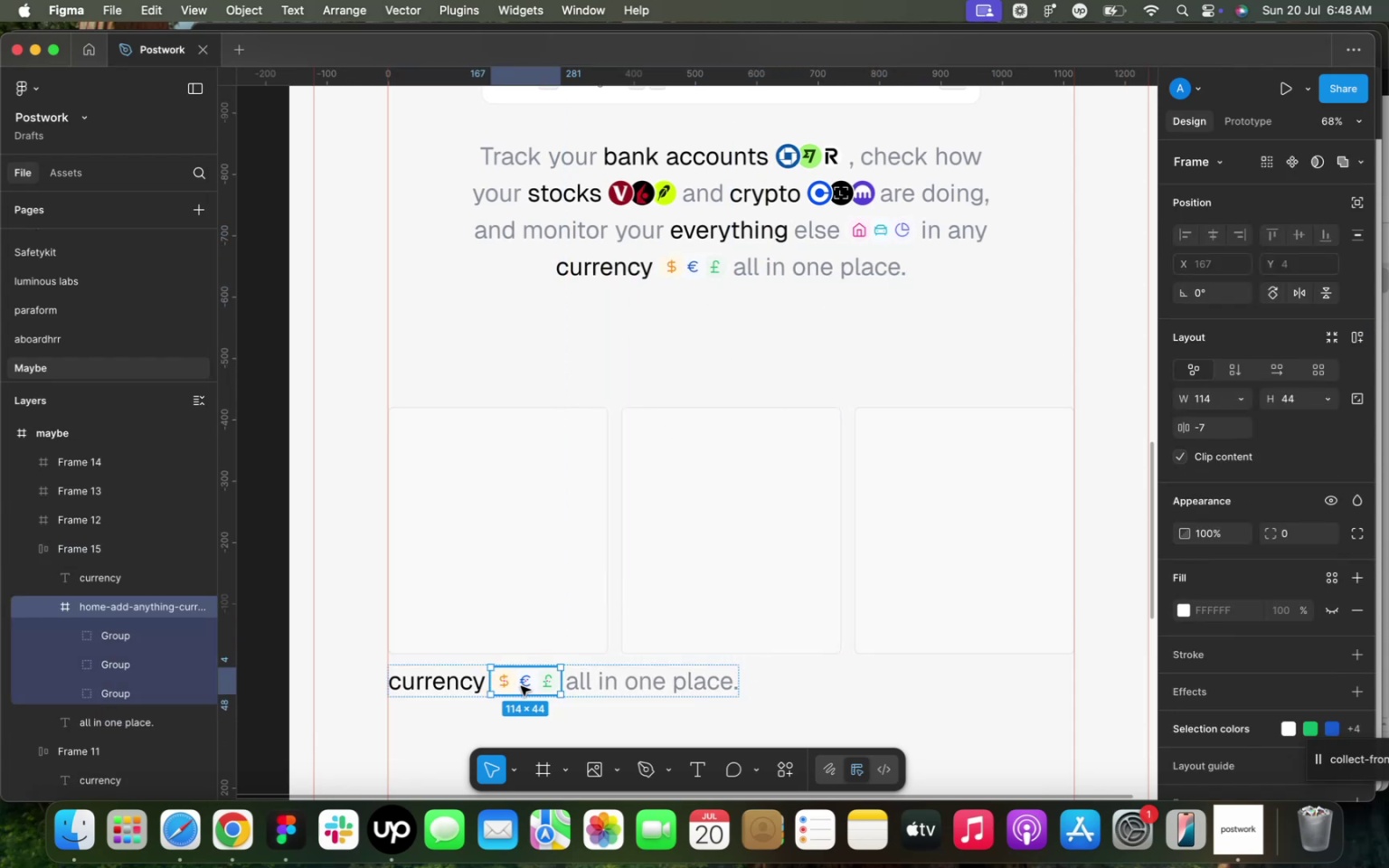 
key(Backspace)
 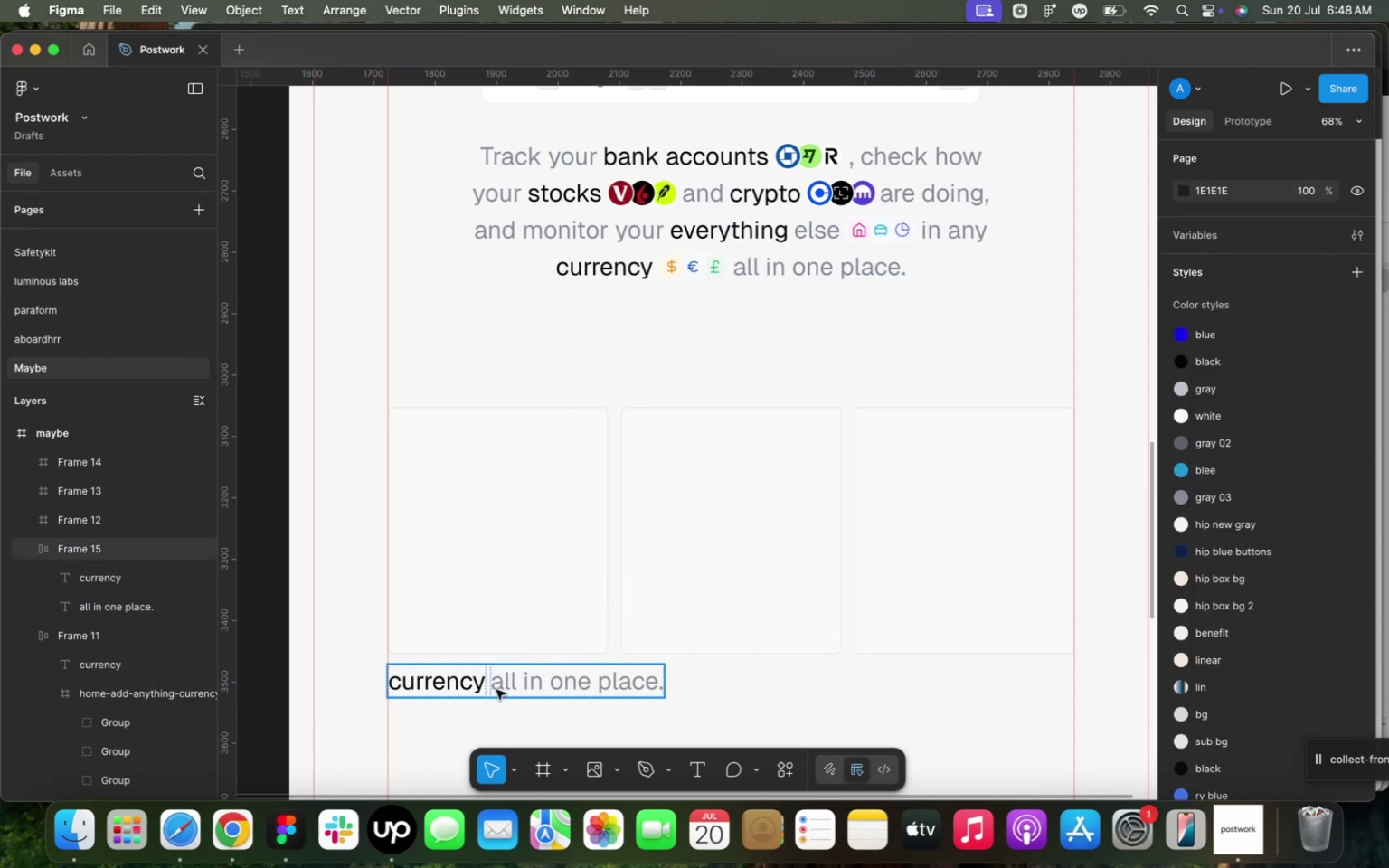 
left_click([460, 685])
 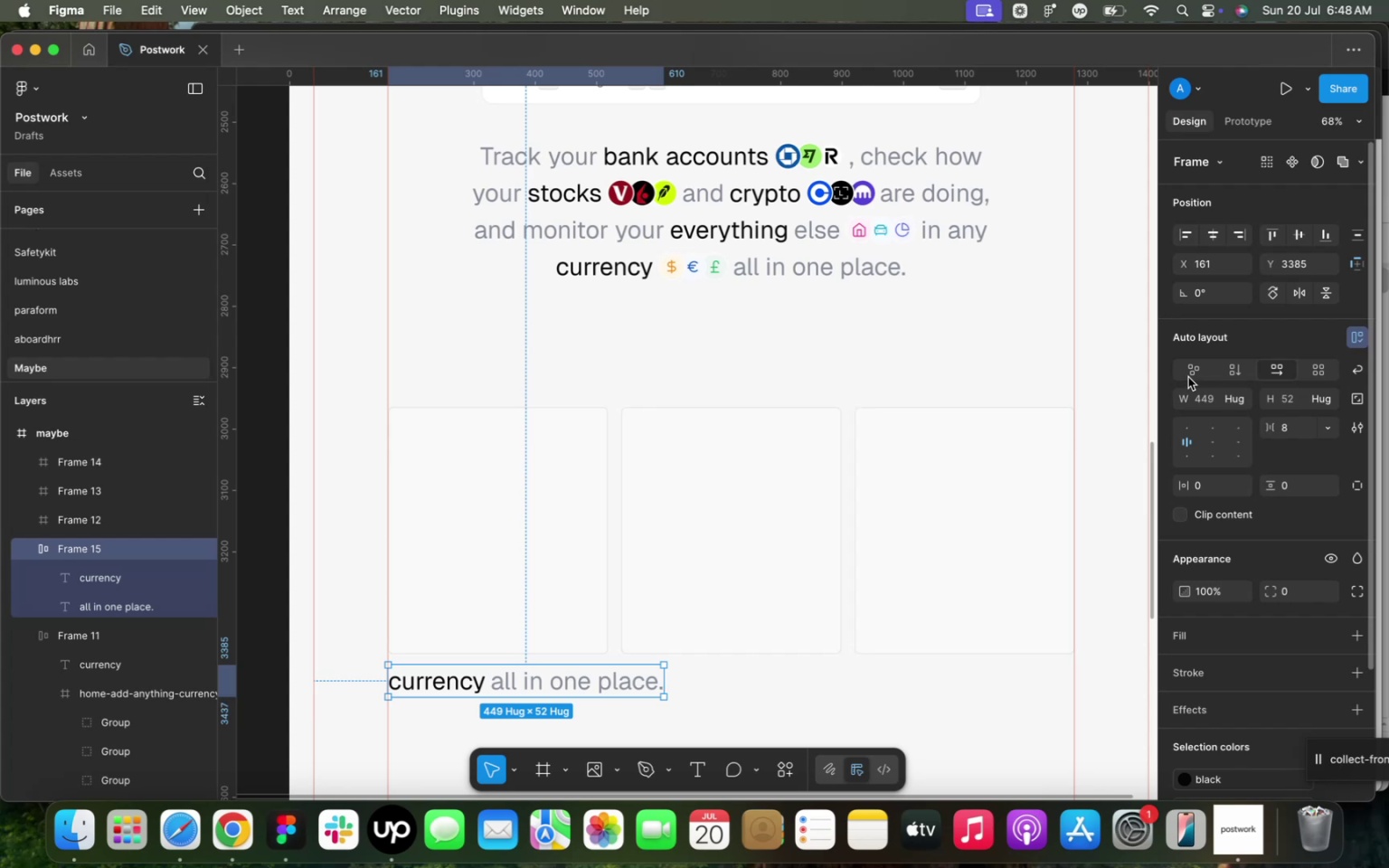 
left_click([1238, 372])
 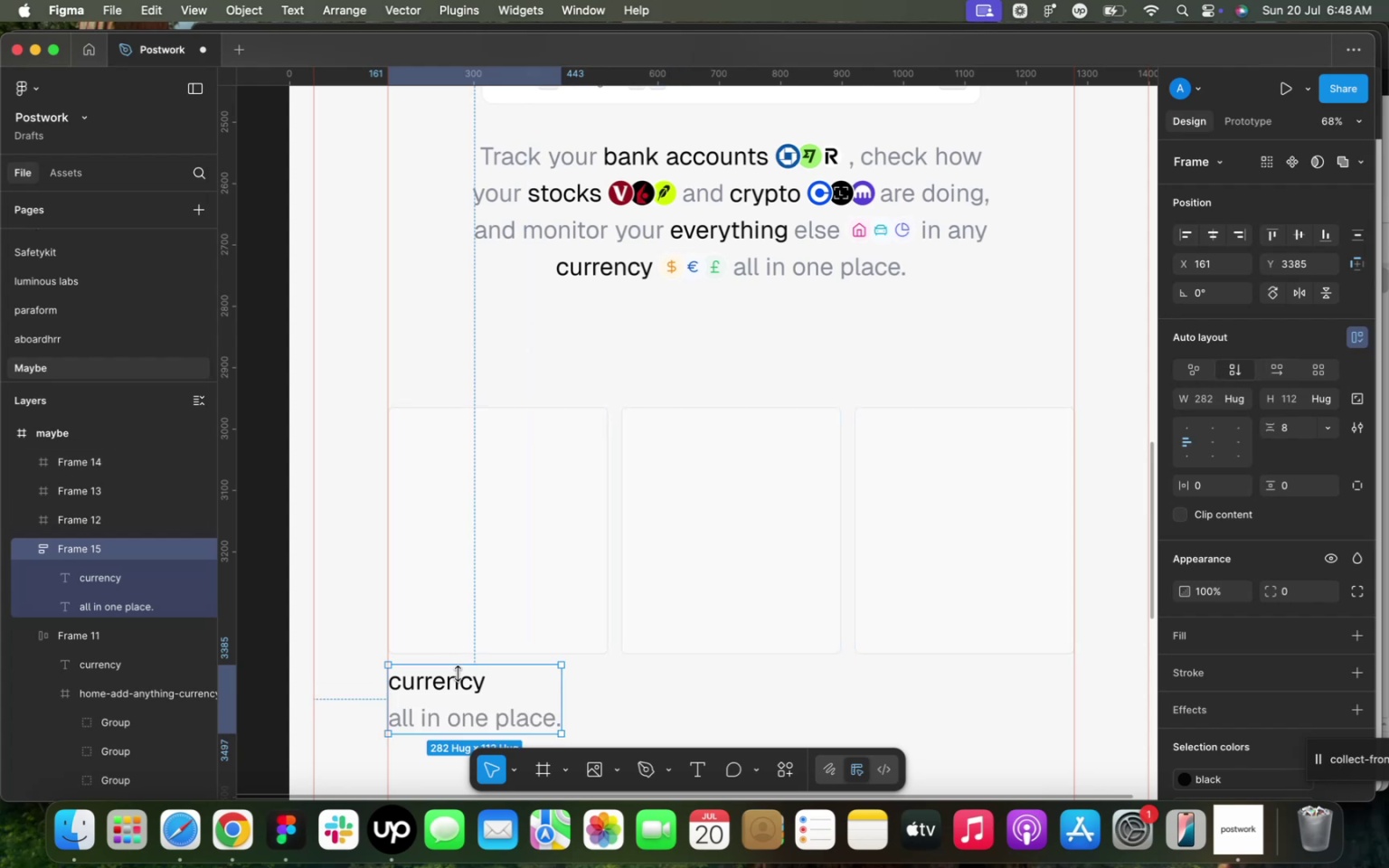 
double_click([462, 684])
 